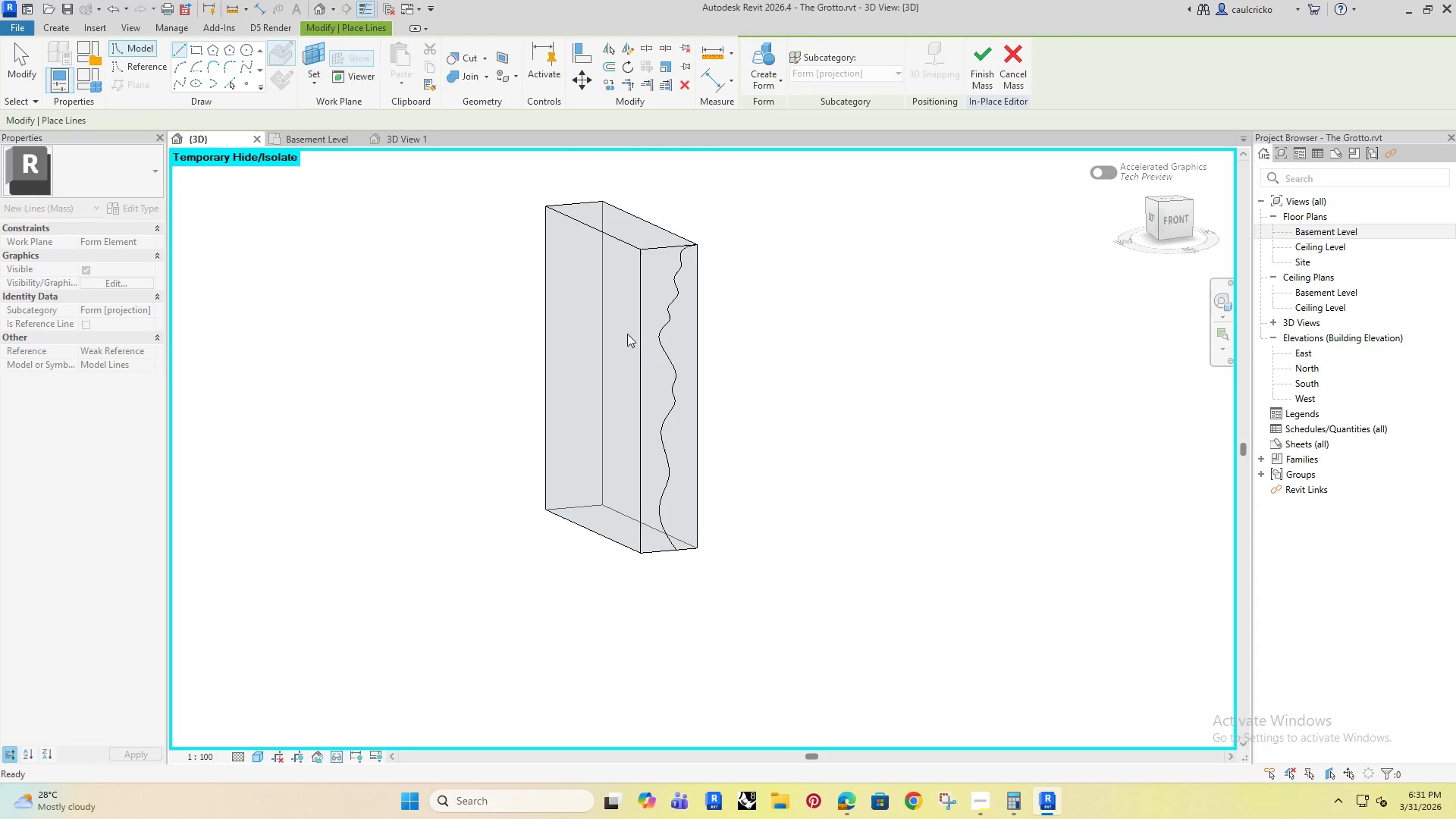 
scroll: coordinate [632, 313], scroll_direction: down, amount: 3.0
 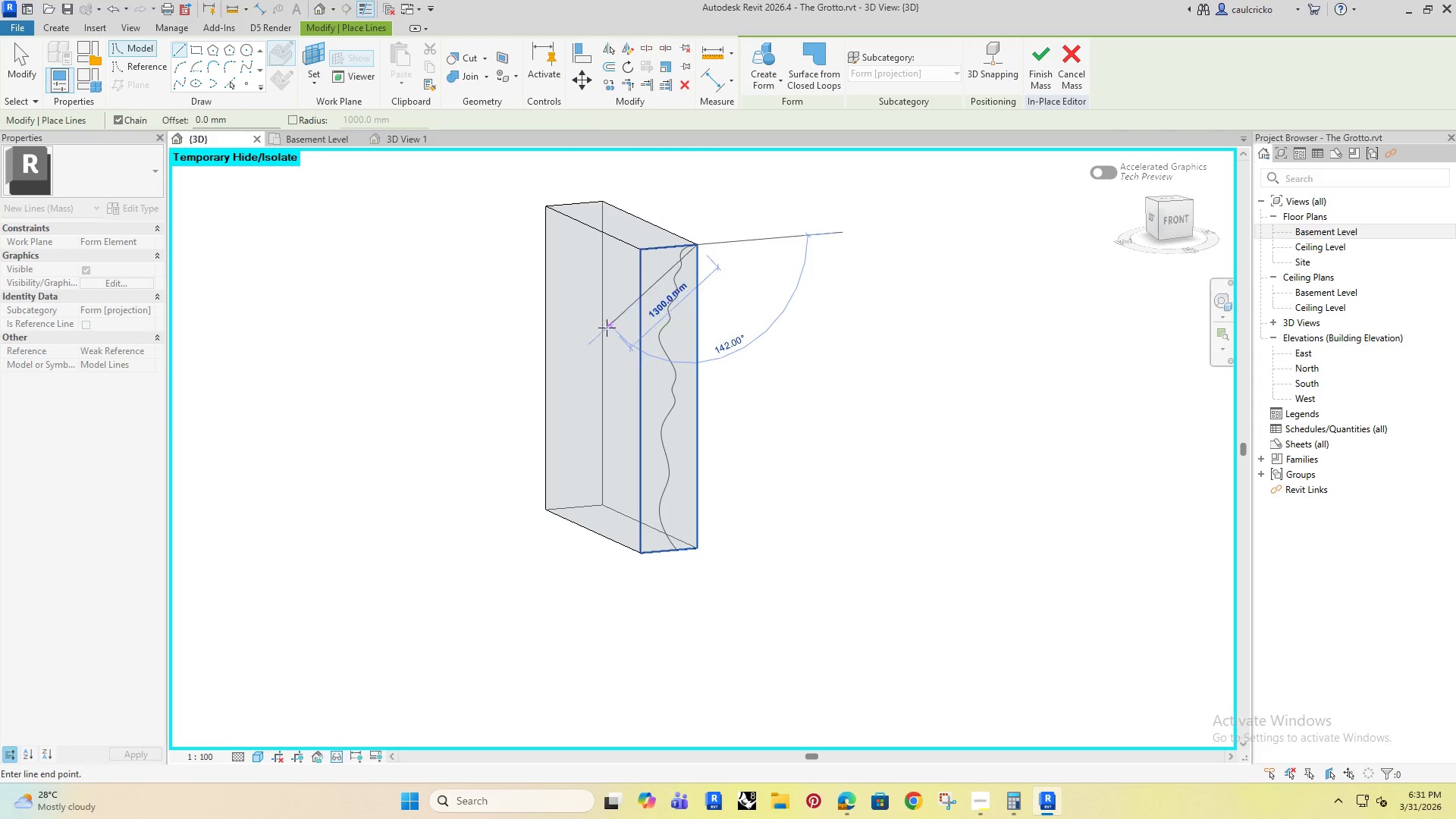 
key(Escape)
 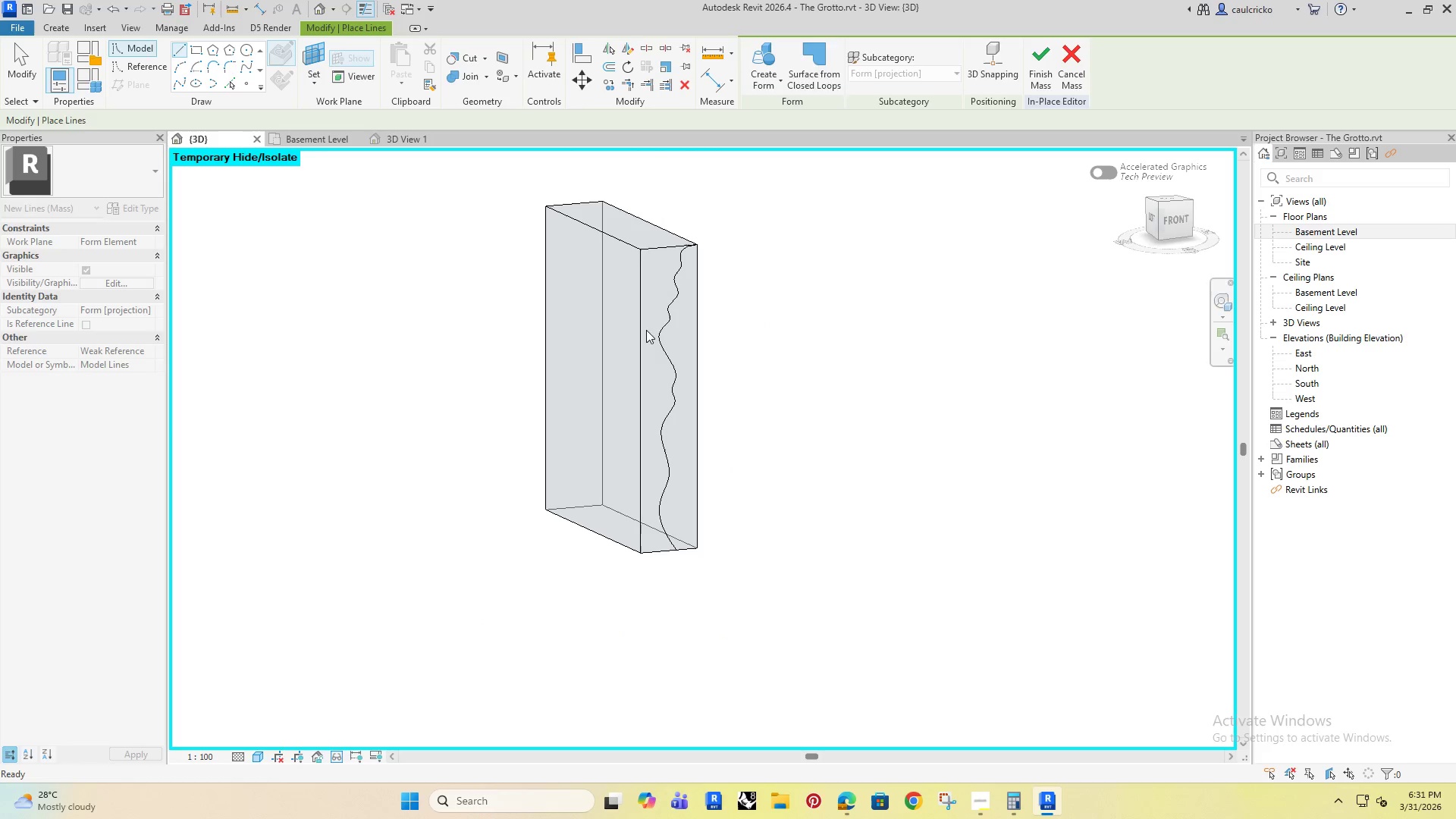 
left_click([661, 327])
 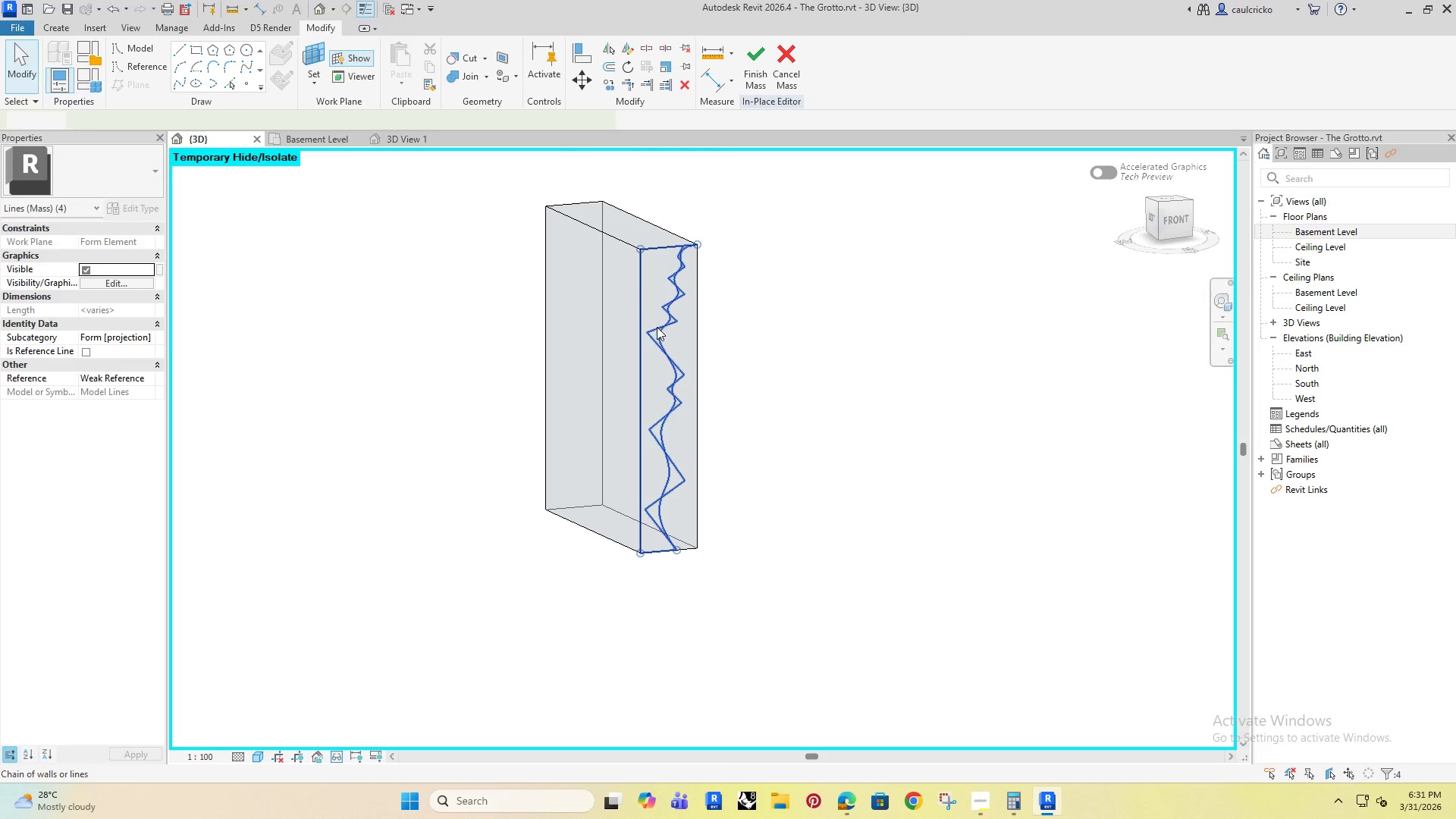 
scroll: coordinate [640, 284], scroll_direction: up, amount: 2.0
 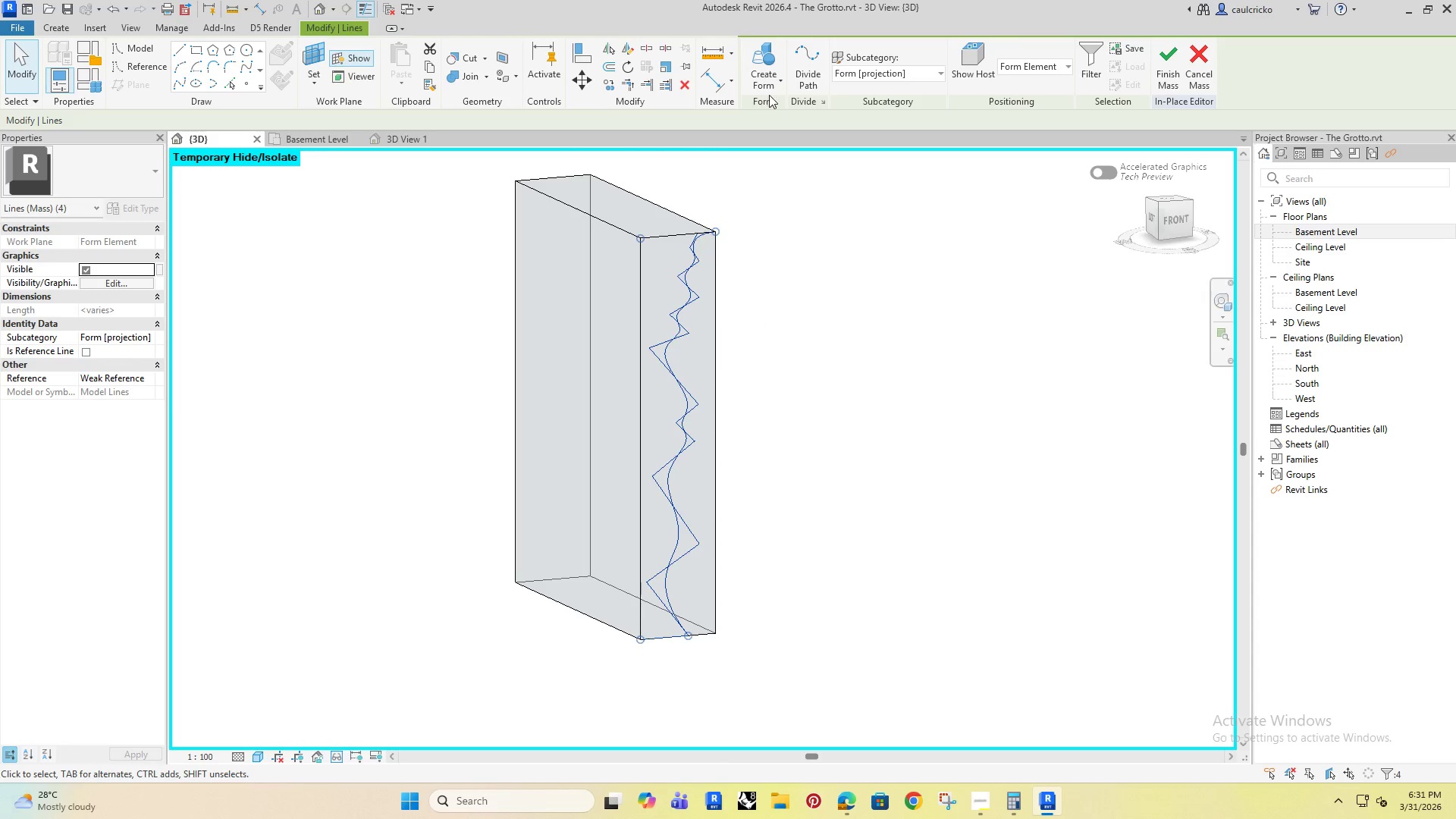 
left_click([767, 74])
 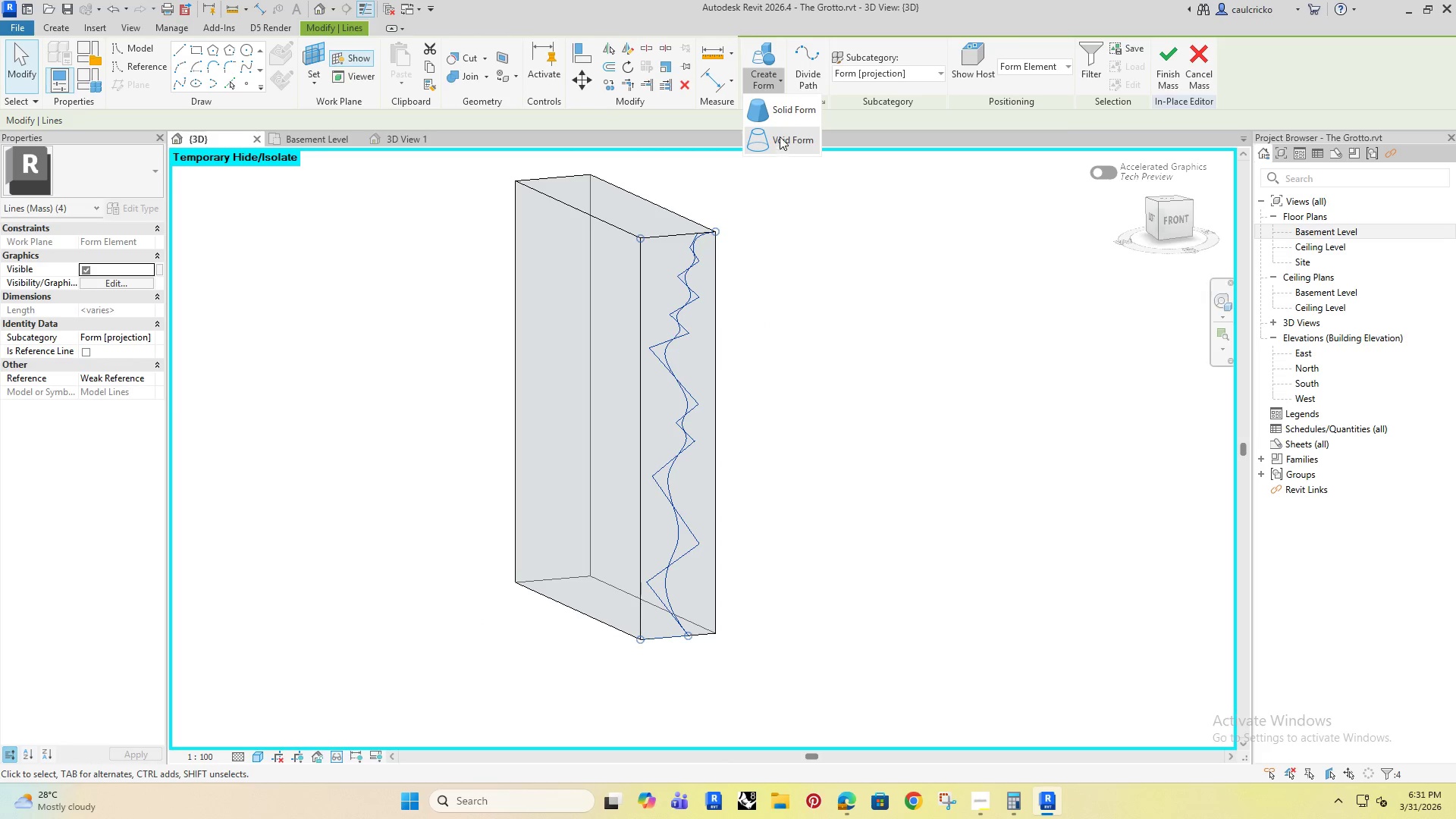 
left_click([782, 133])
 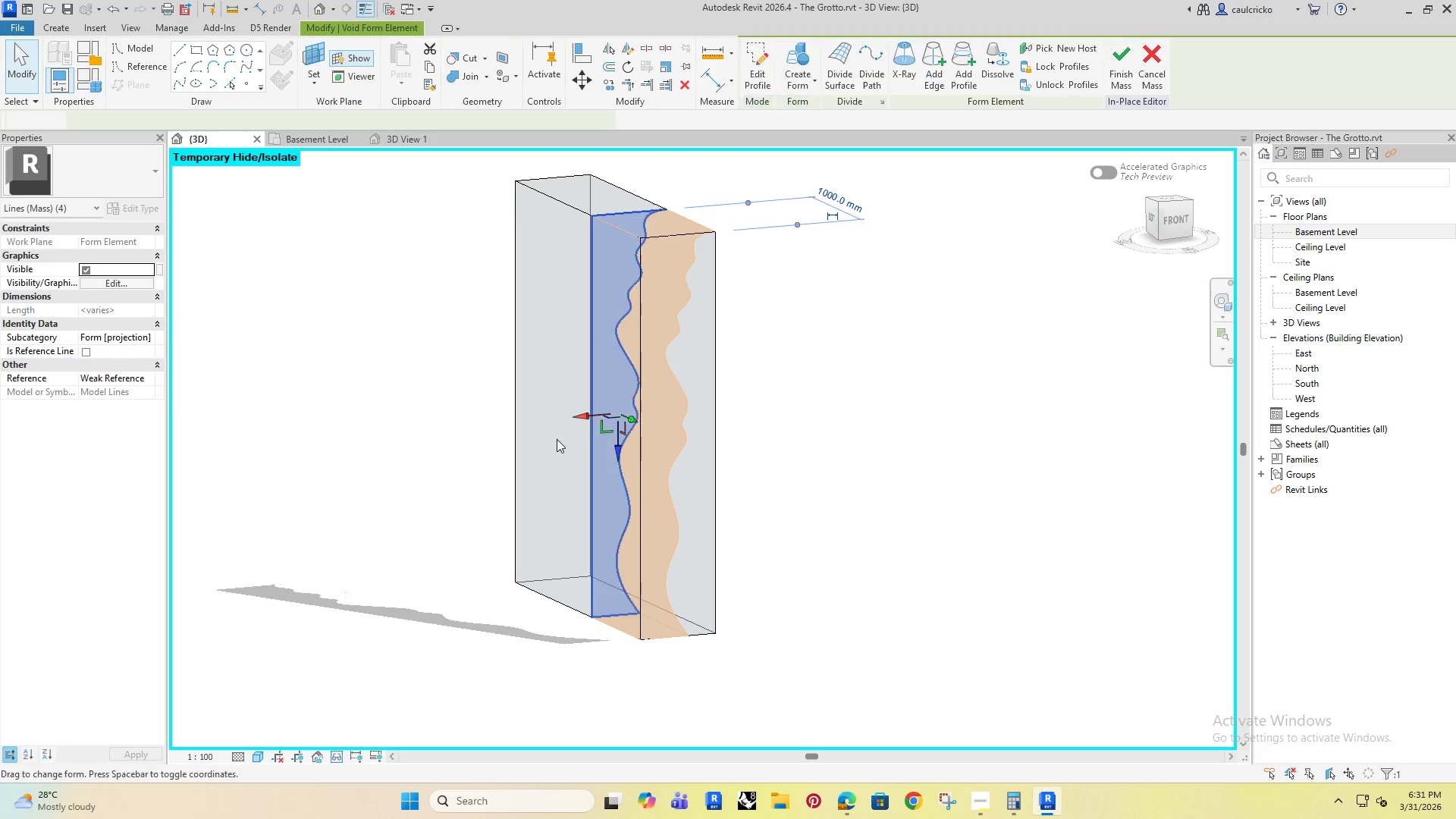 
left_click([438, 396])
 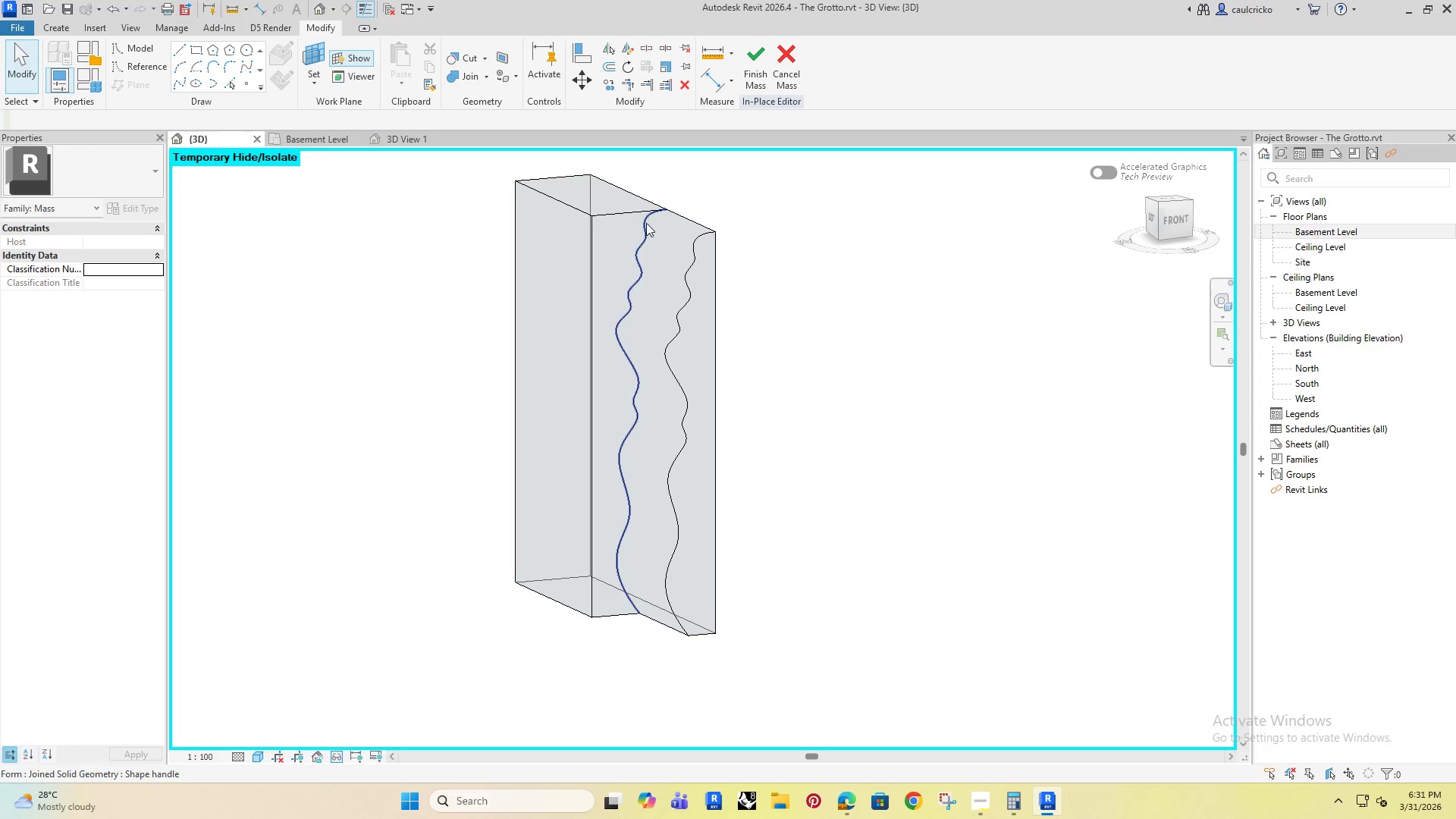 
left_click([648, 221])
 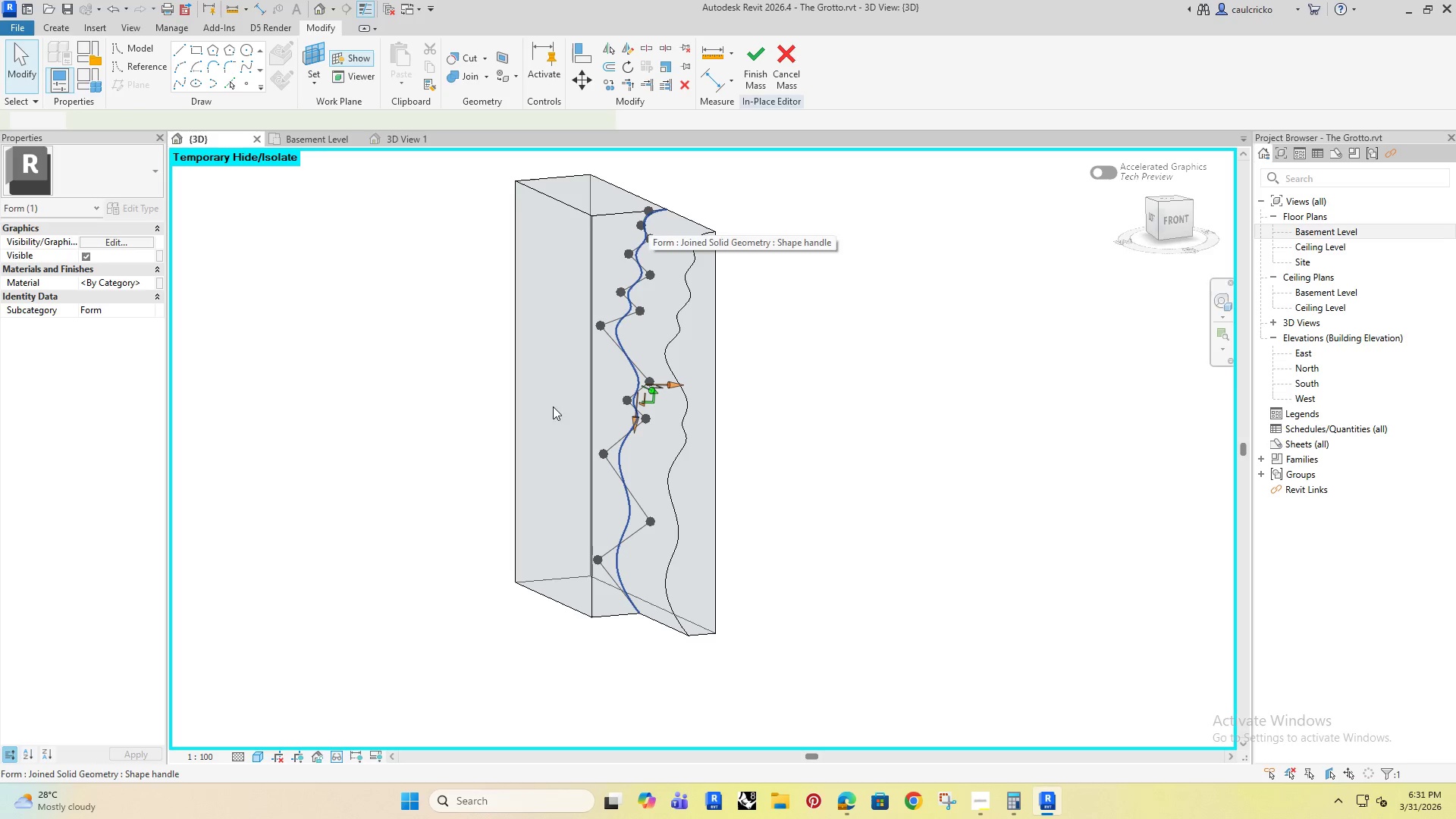 
hold_key(key=ShiftRight, duration=1.17)
 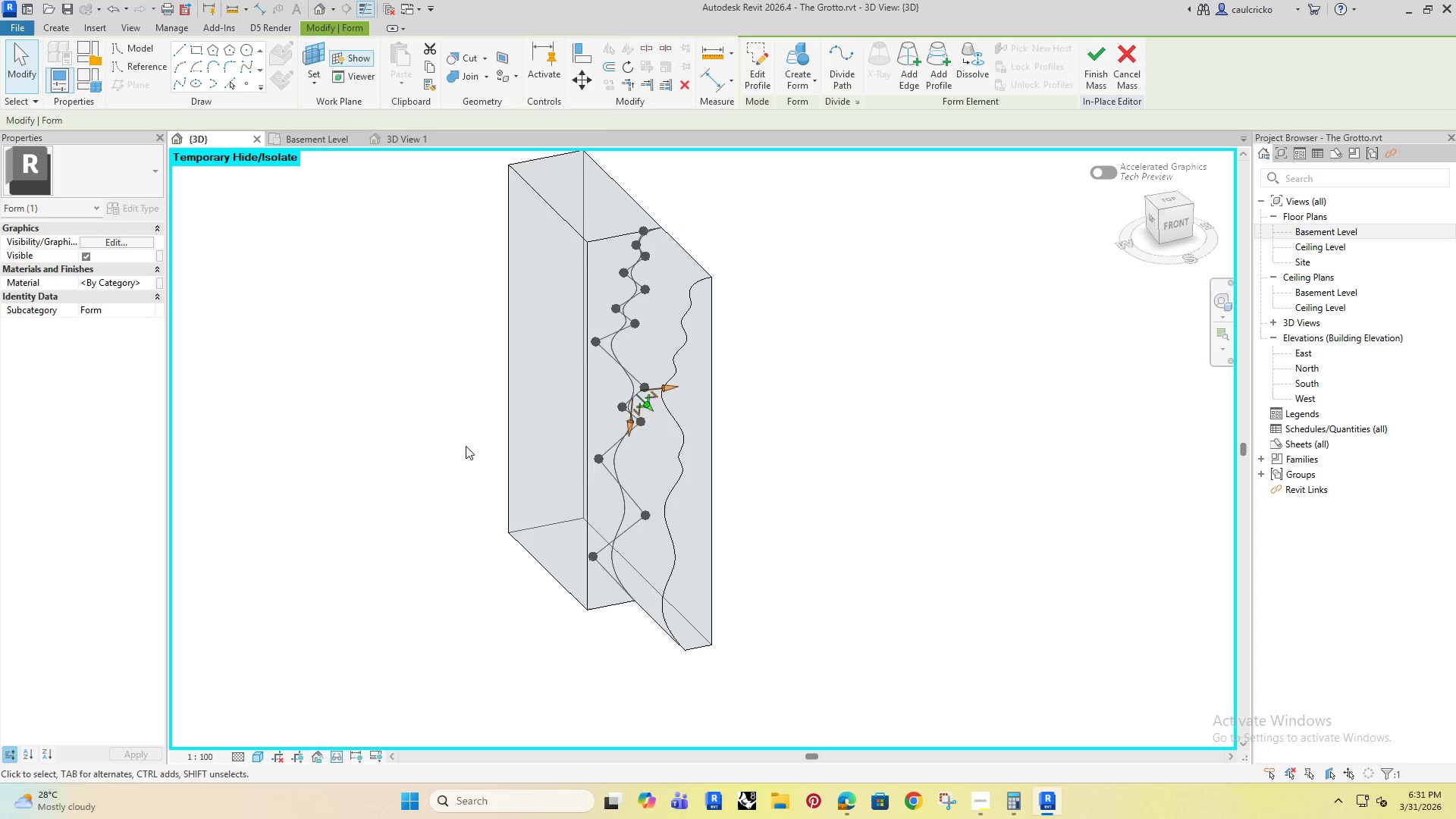 
left_click([463, 441])
 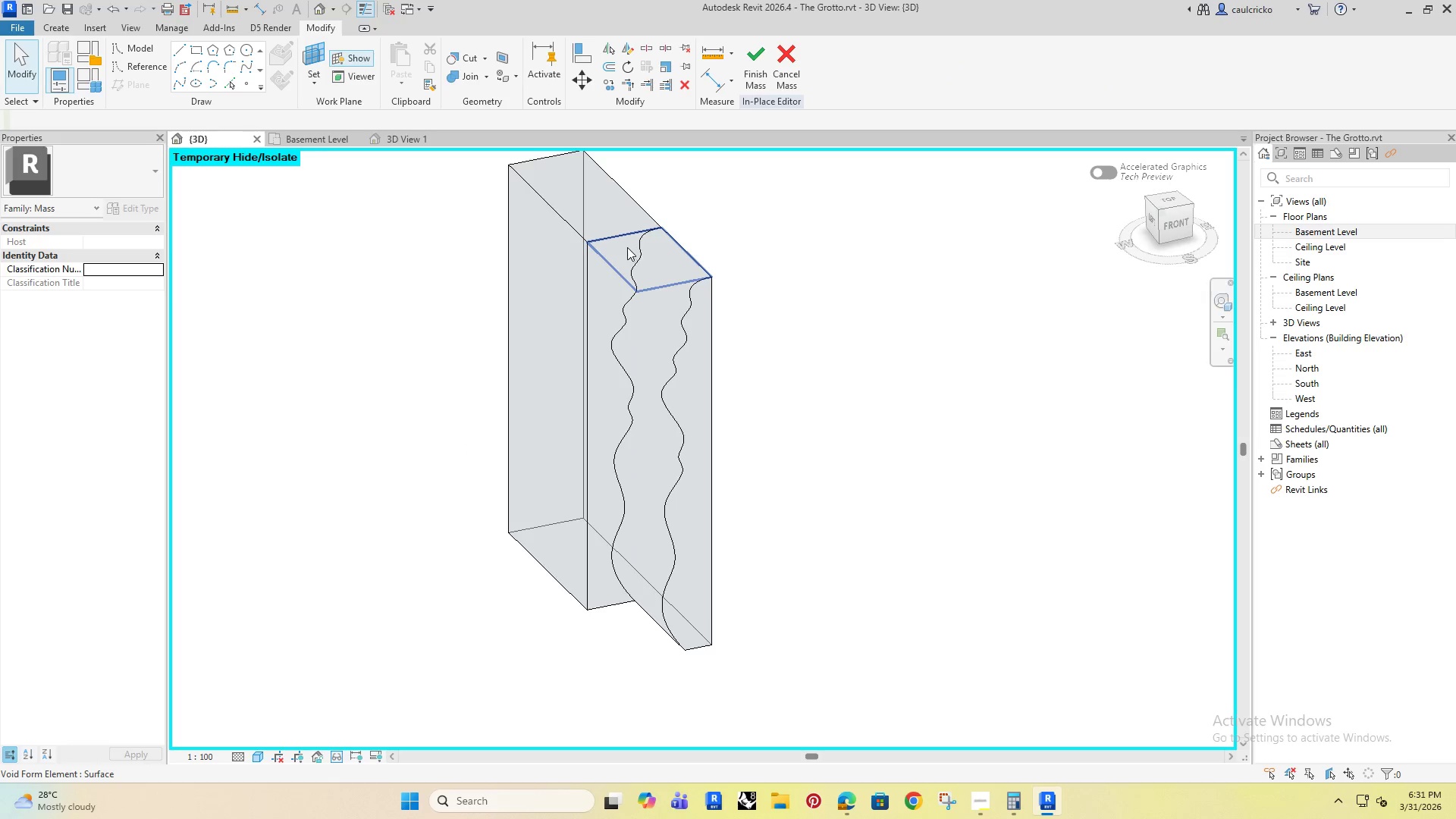 
key(Tab)
 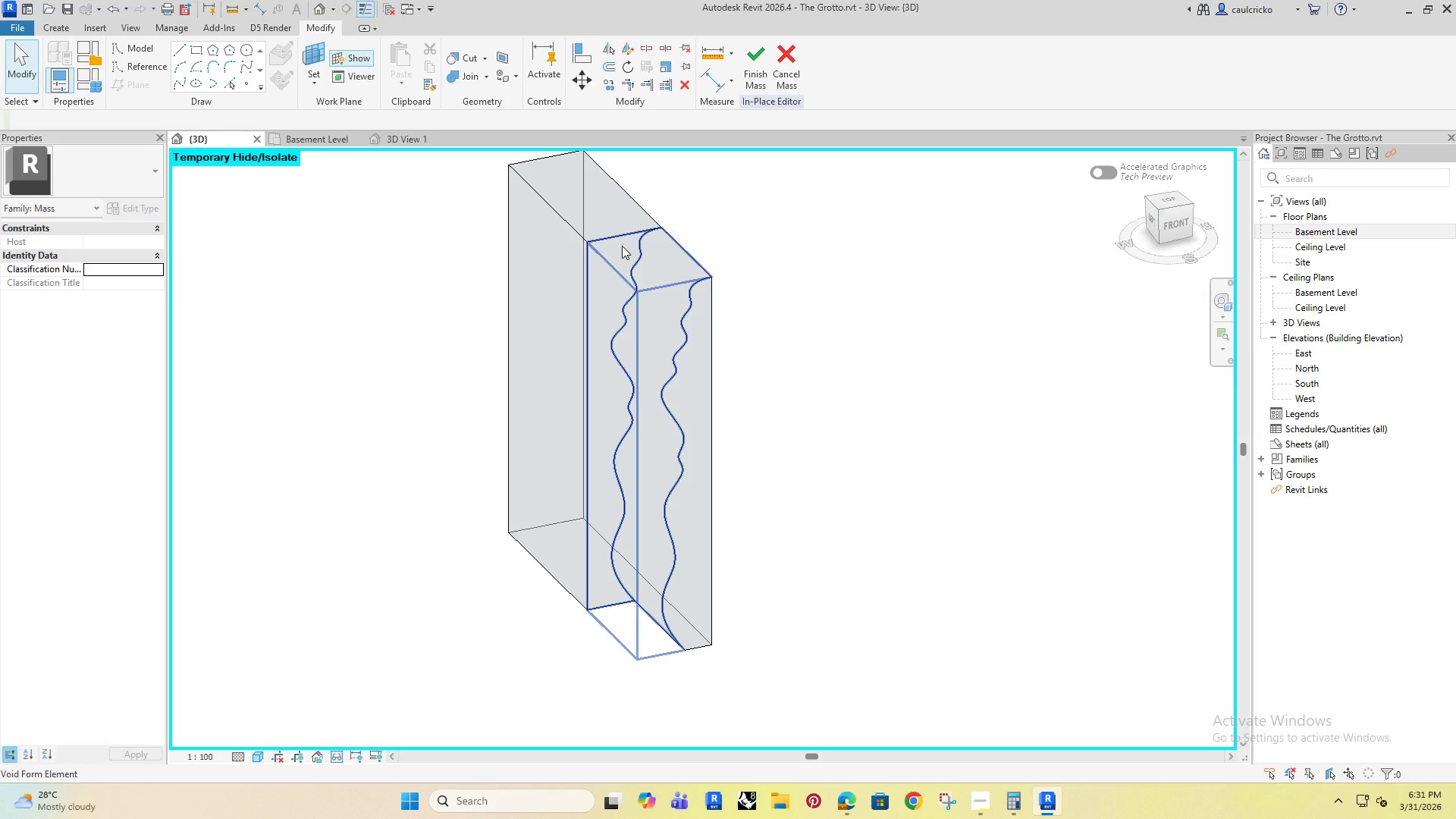 
key(Tab)
 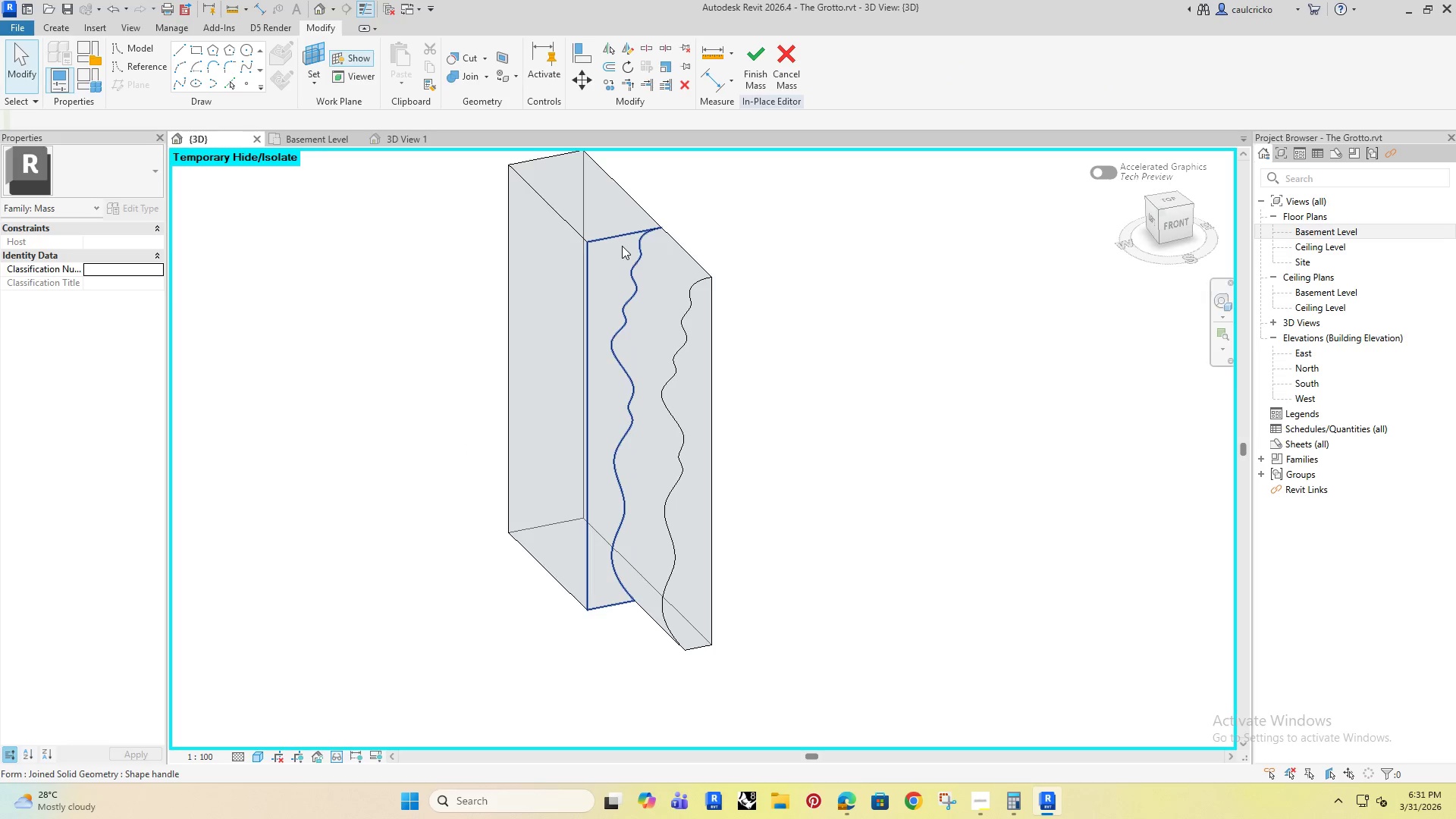 
left_click([622, 246])
 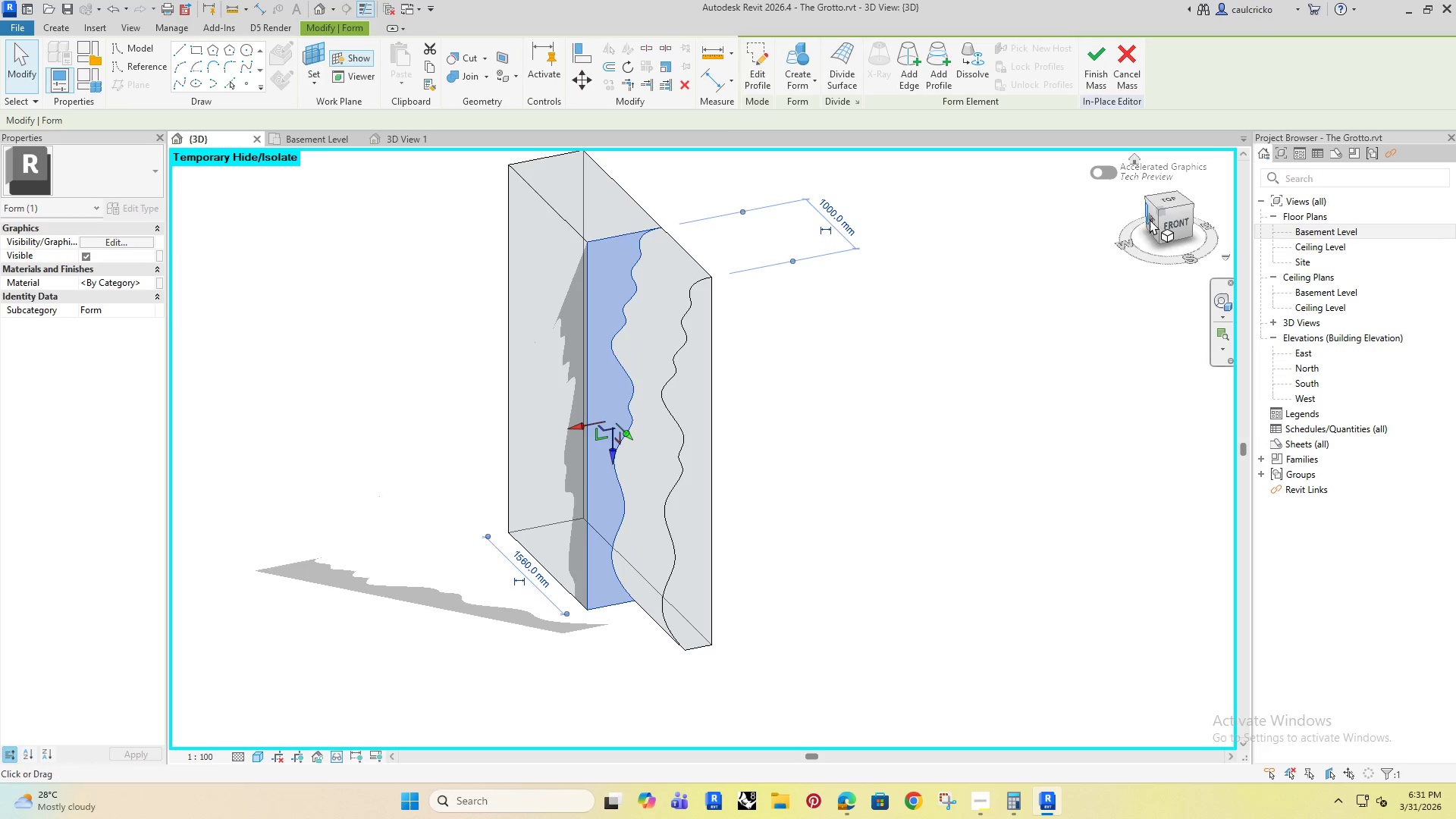 
hold_key(key=ShiftRight, duration=0.31)
 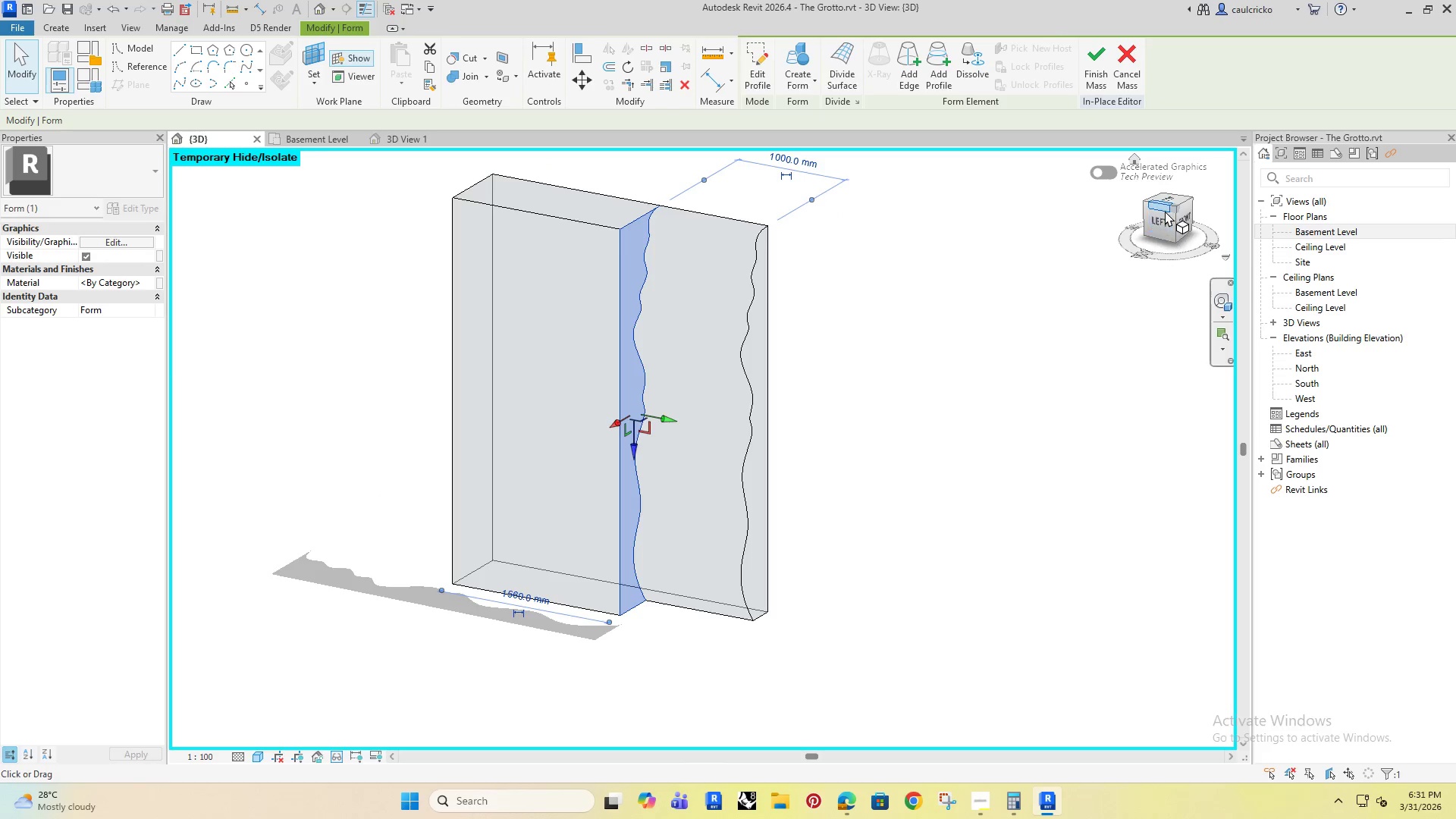 
left_click([1165, 211])
 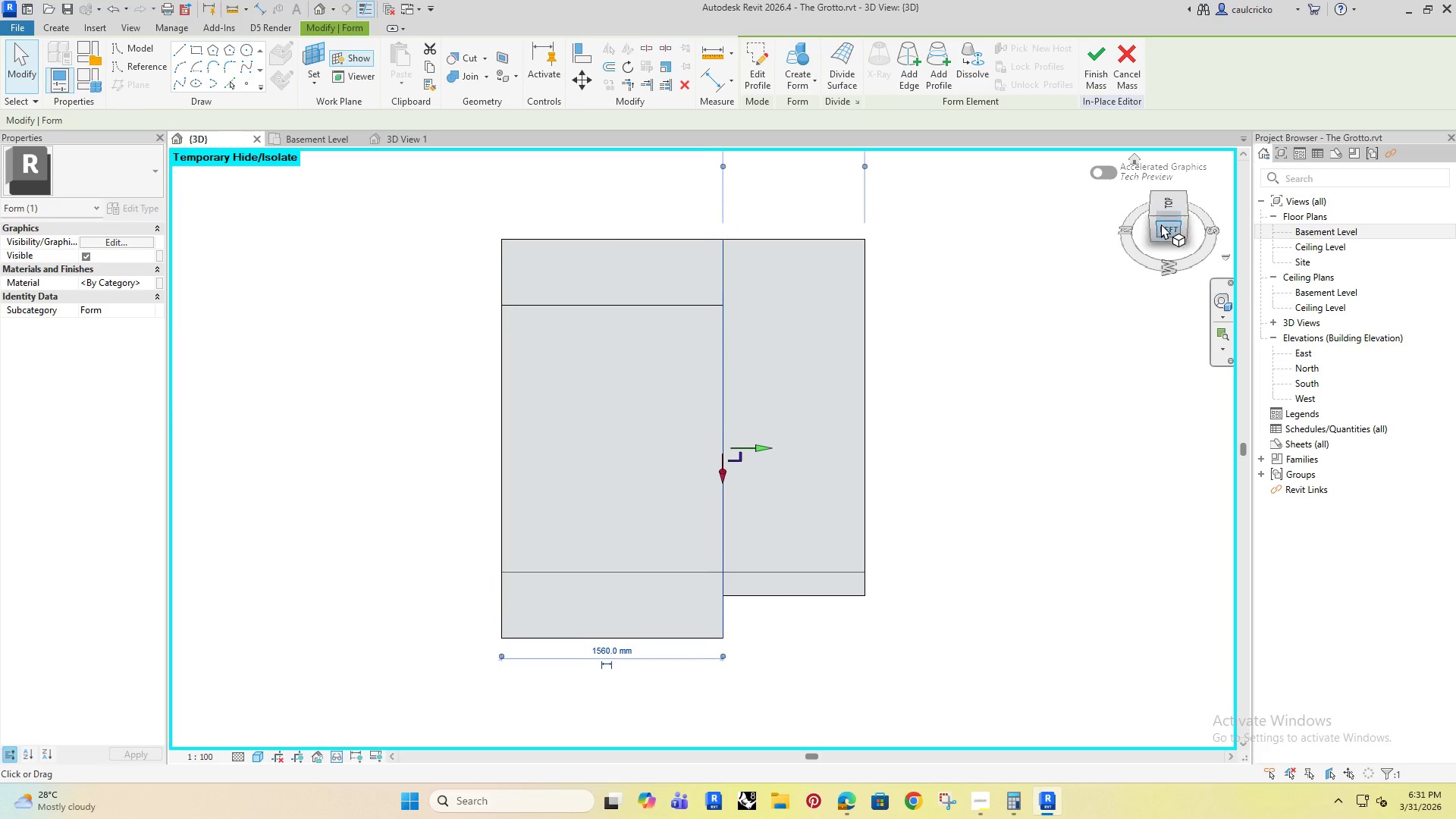 
left_click([1163, 227])
 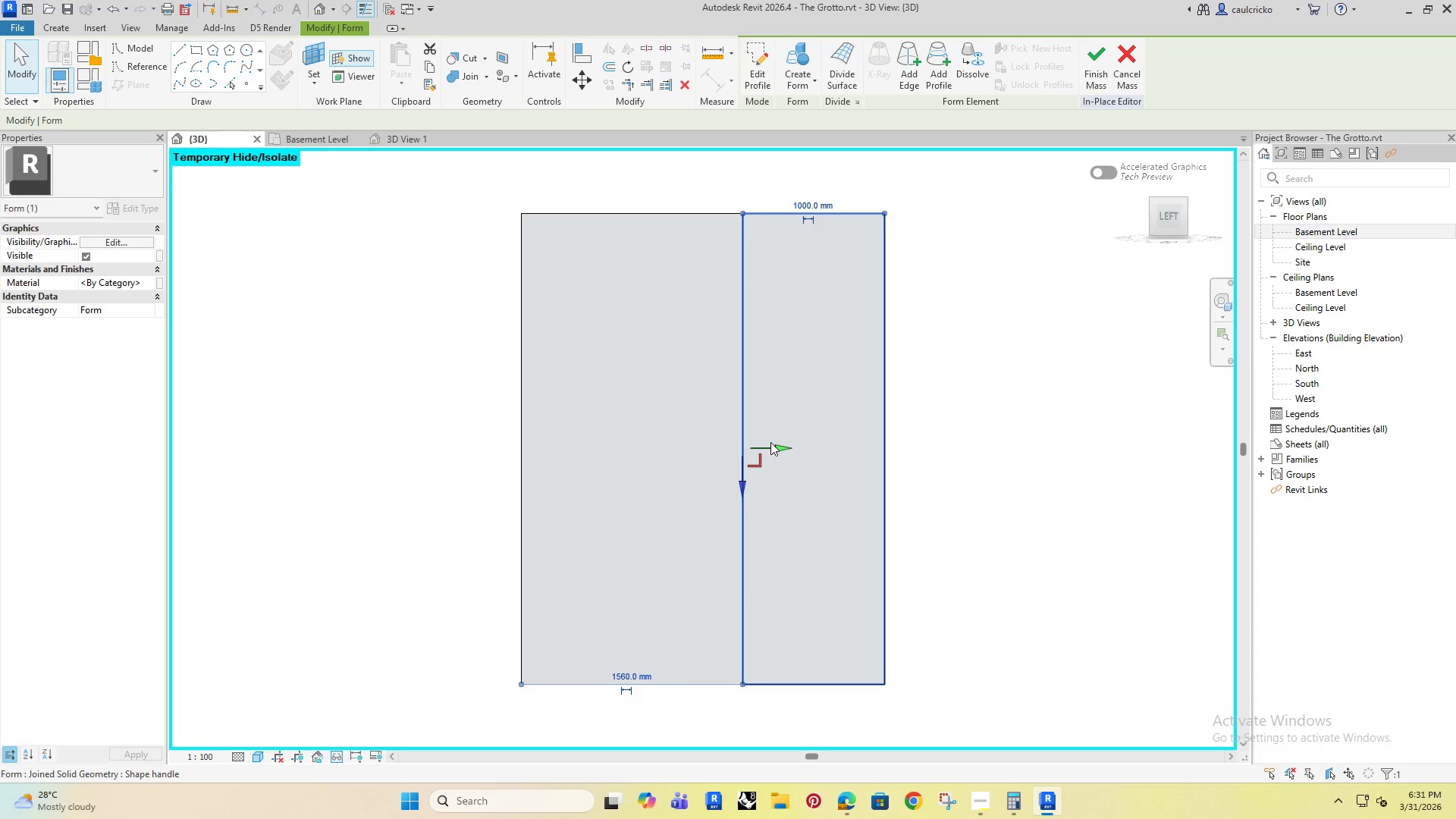 
left_click_drag(start_coordinate=[774, 447], to_coordinate=[550, 469])
 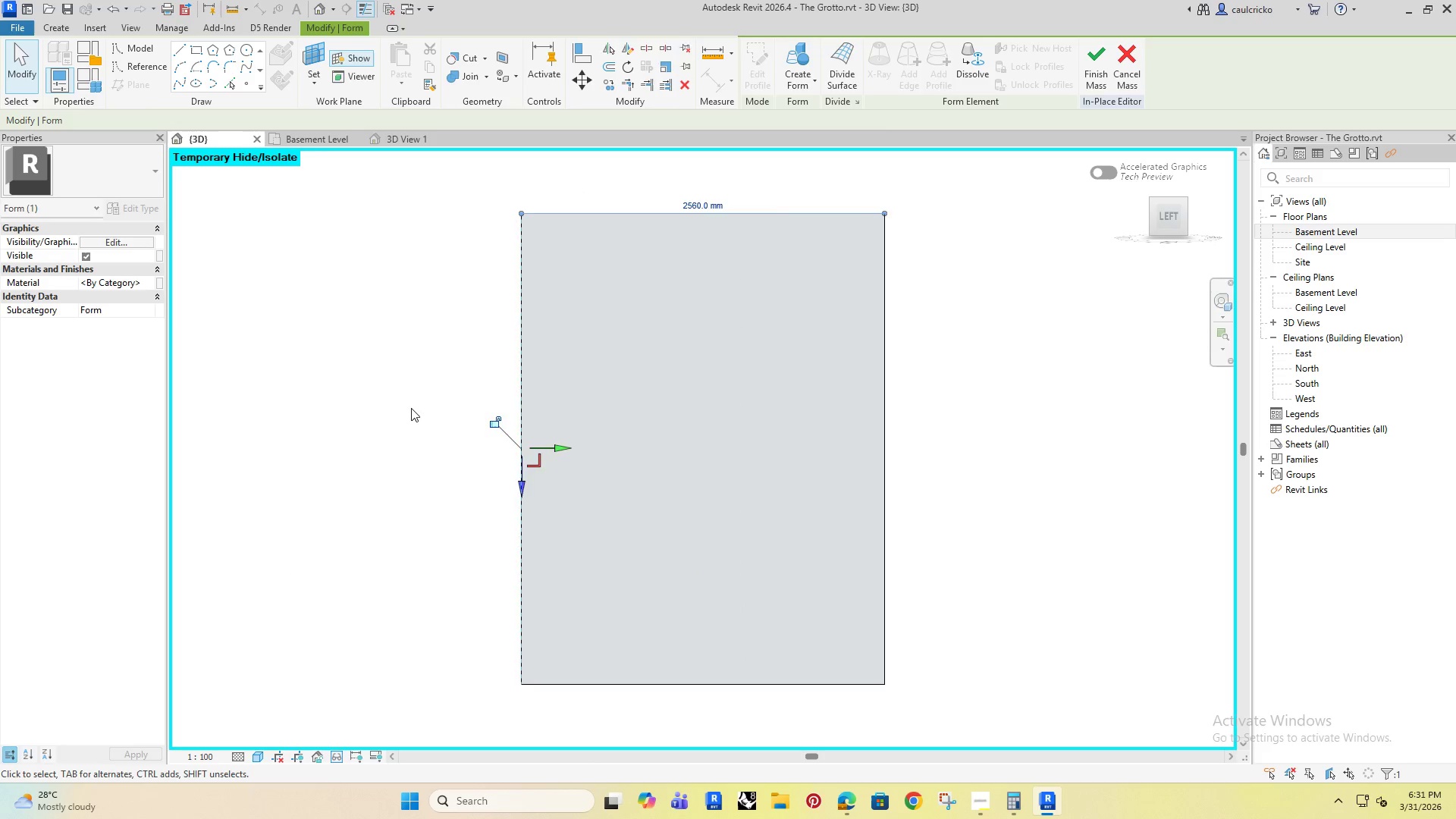 
left_click([411, 408])
 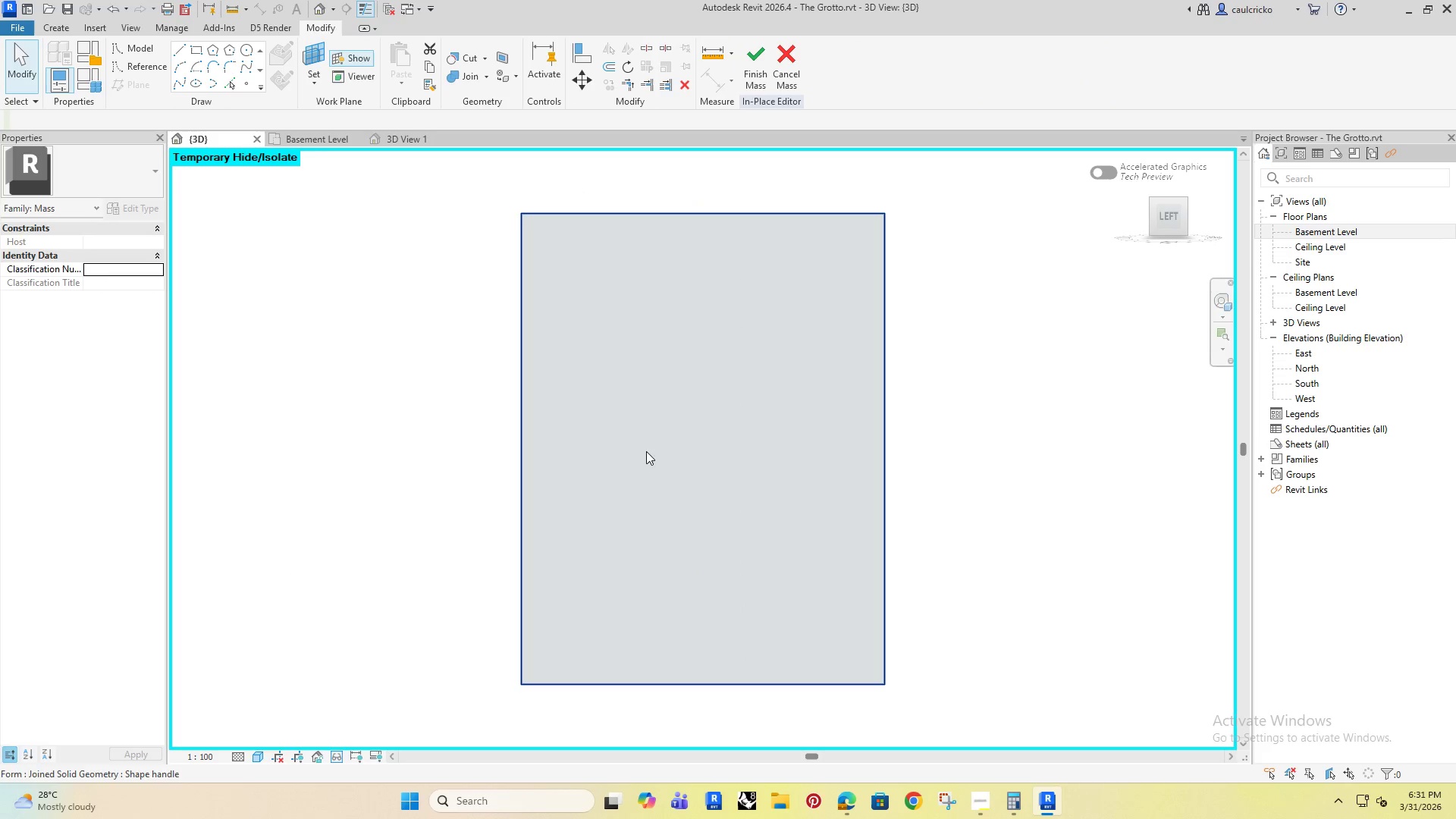 
hold_key(key=ShiftRight, duration=0.78)
scroll: coordinate [646, 451], scroll_direction: up, amount: 1.0
 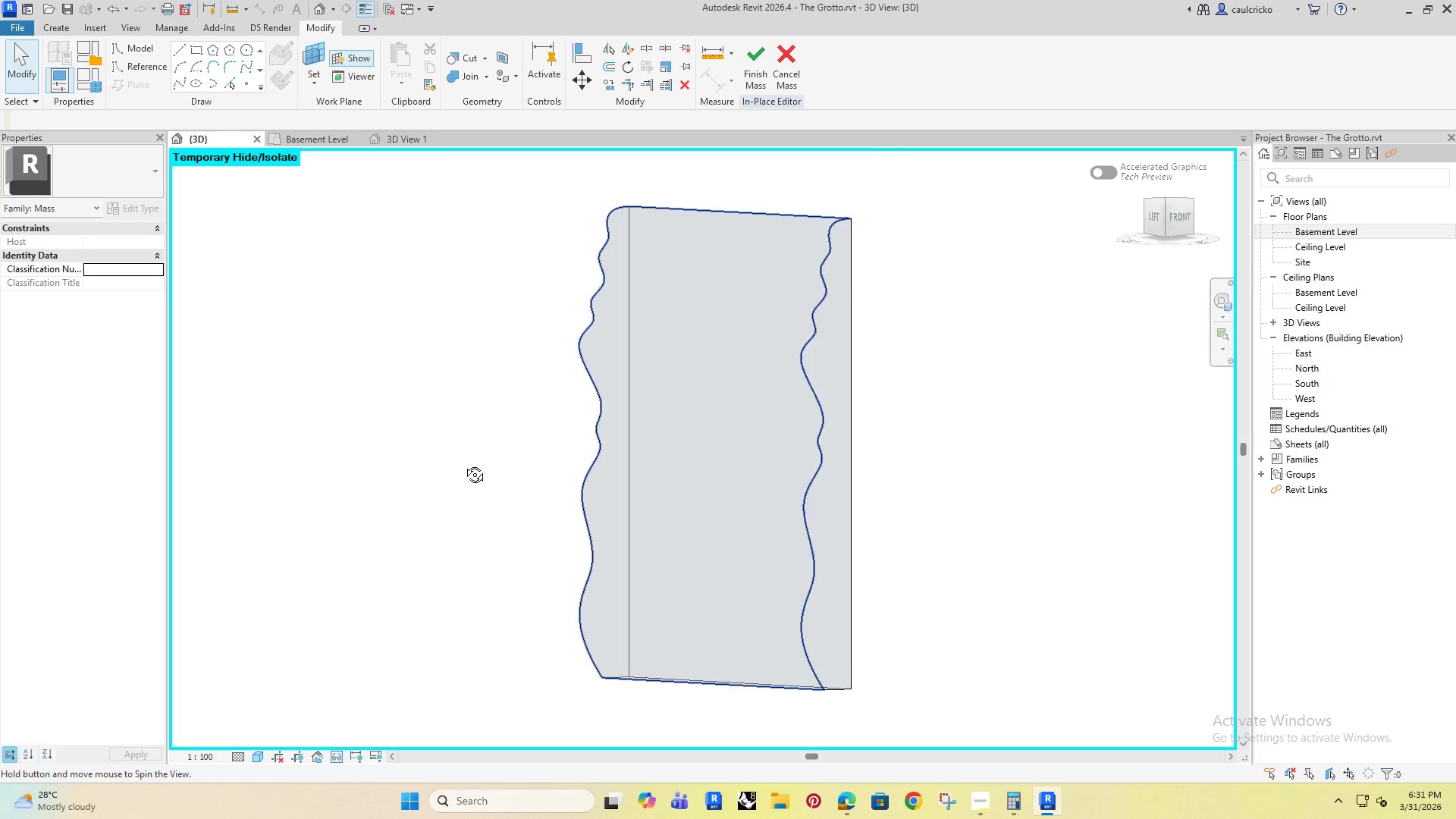 
hold_key(key=ShiftRight, duration=2.58)
left_click([322, 624])
 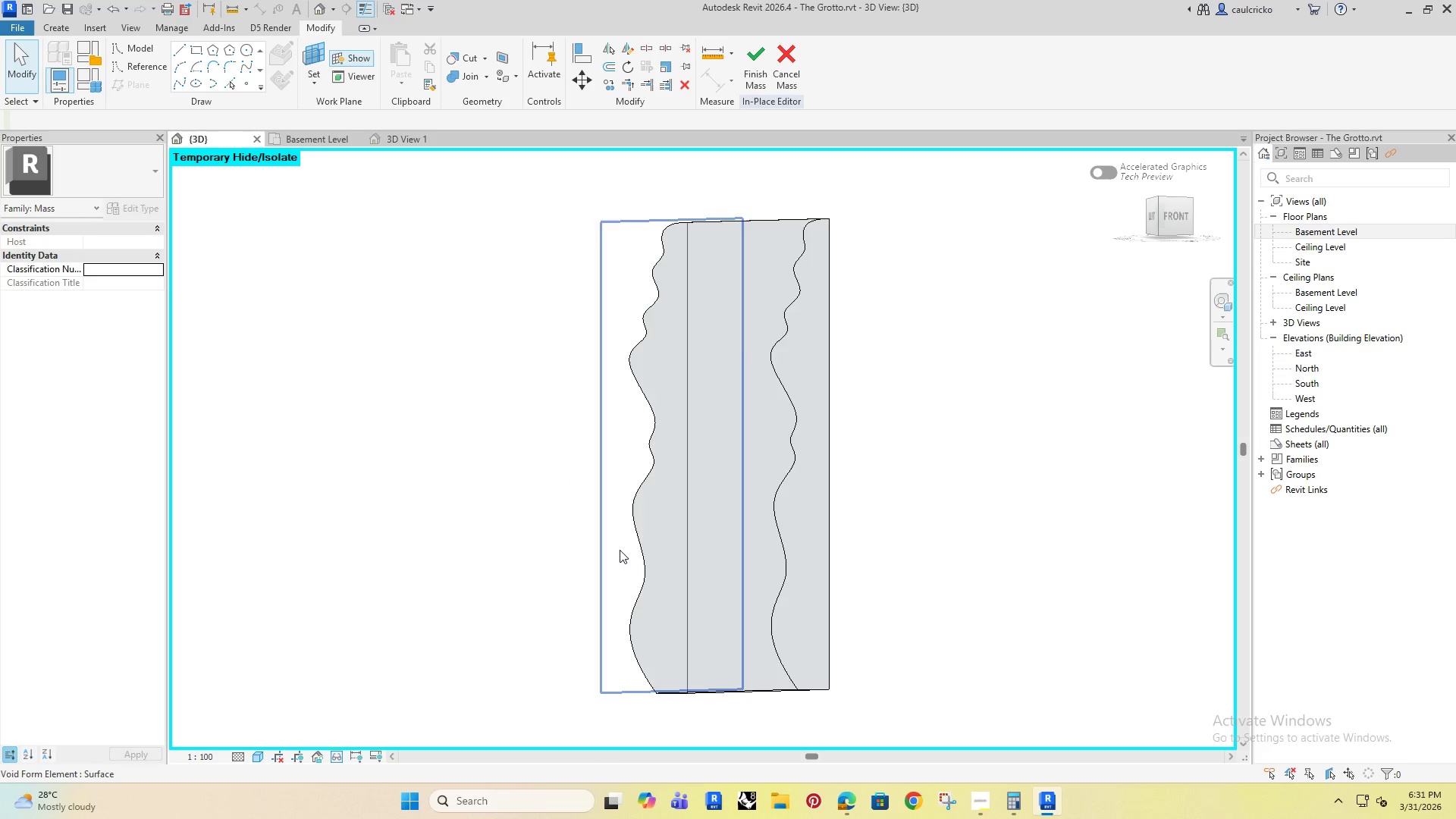 
hold_key(key=ShiftRight, duration=0.44)
 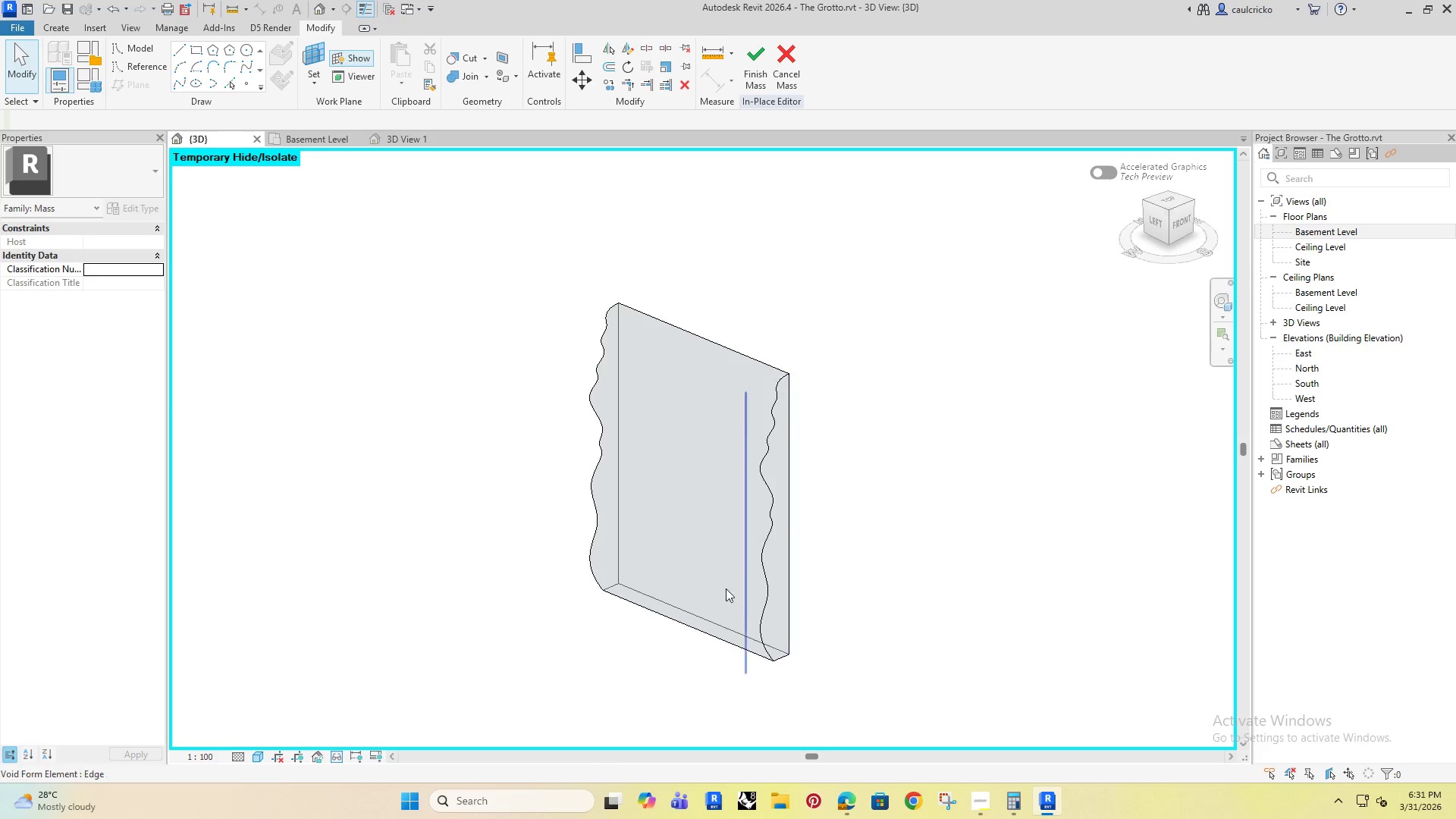 
scroll: coordinate [620, 550], scroll_direction: down, amount: 3.0
 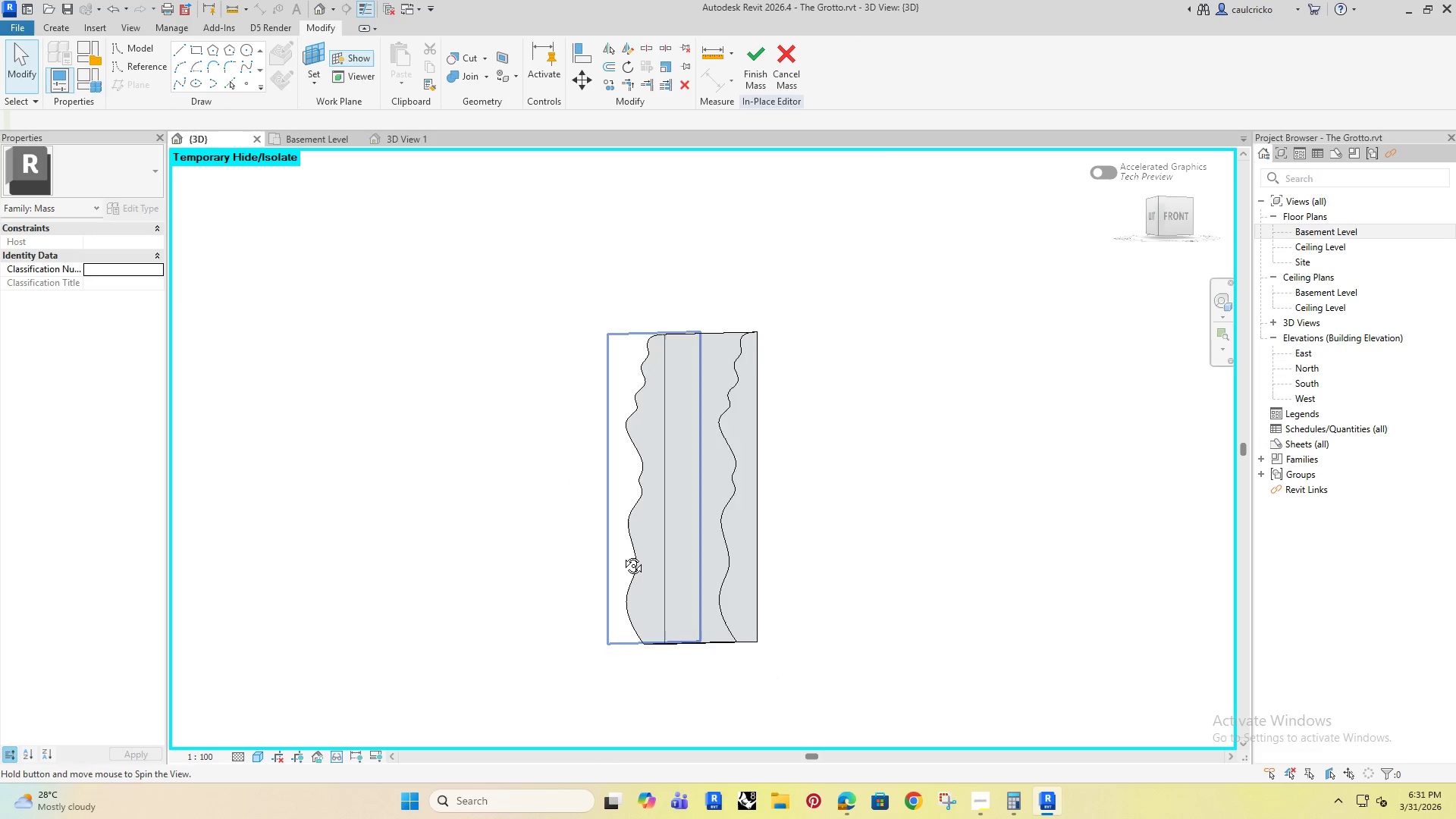 
hold_key(key=ShiftRight, duration=1.26)
 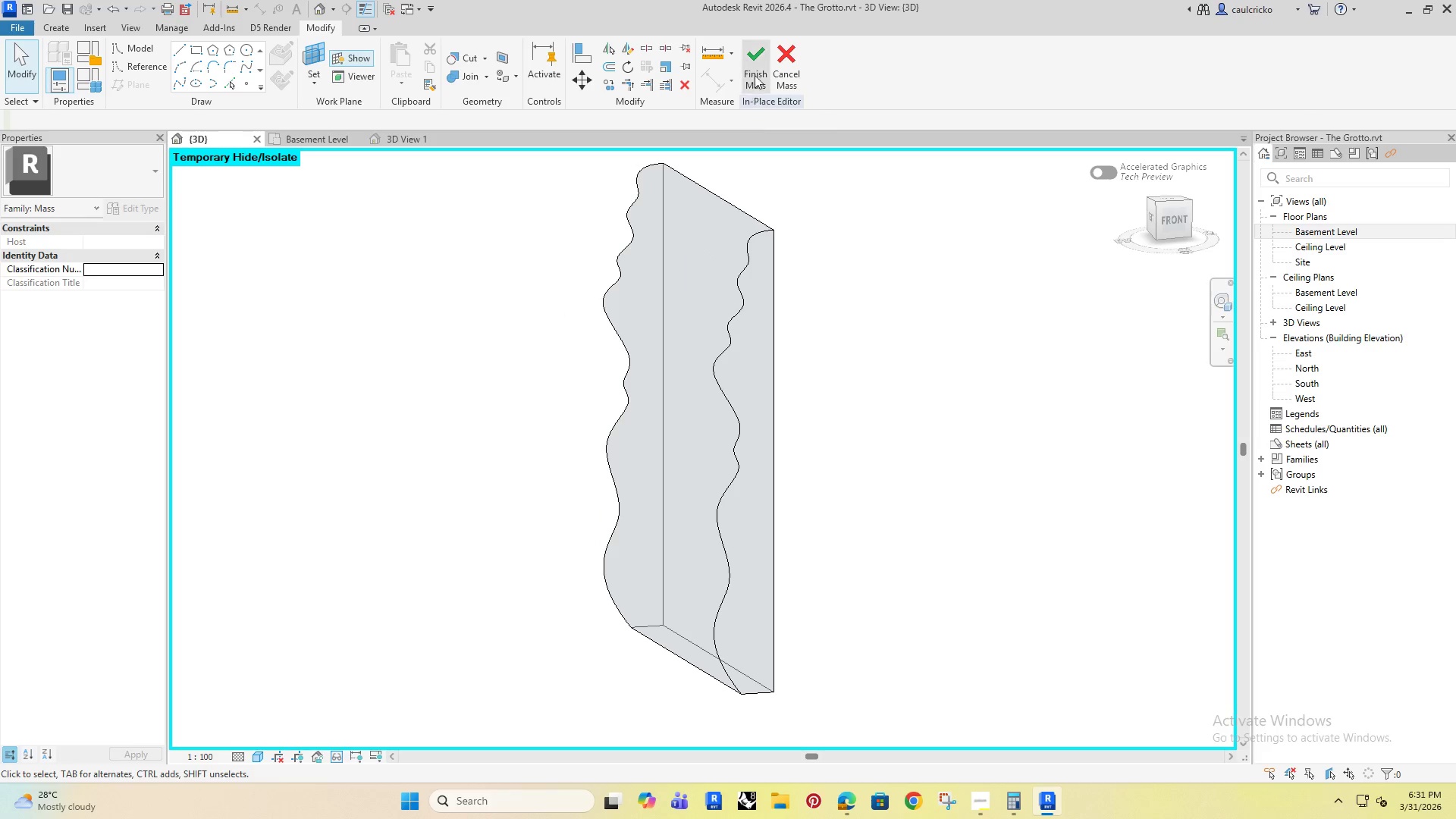 
scroll: coordinate [693, 600], scroll_direction: up, amount: 3.0
 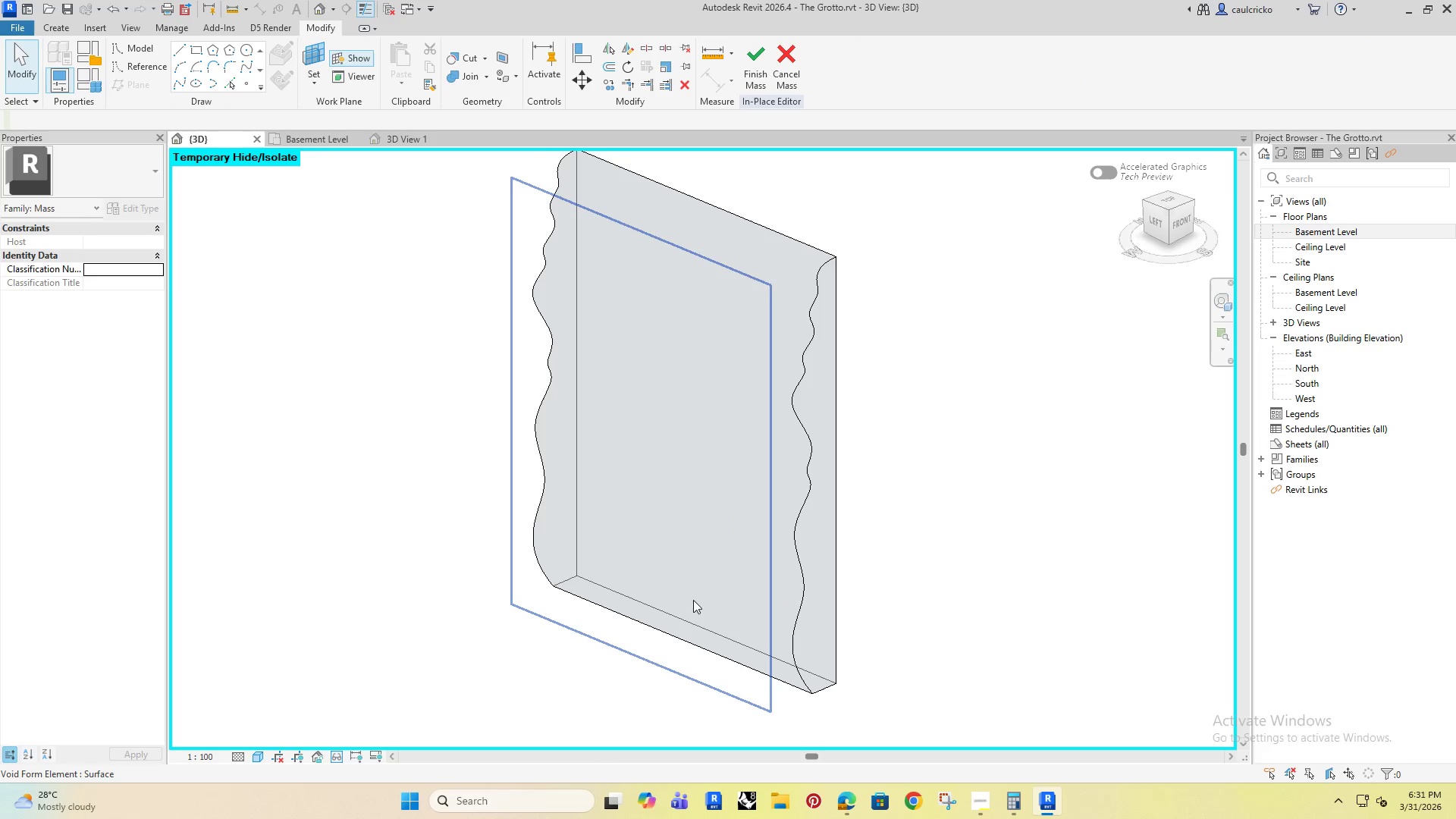 
left_click([754, 73])
 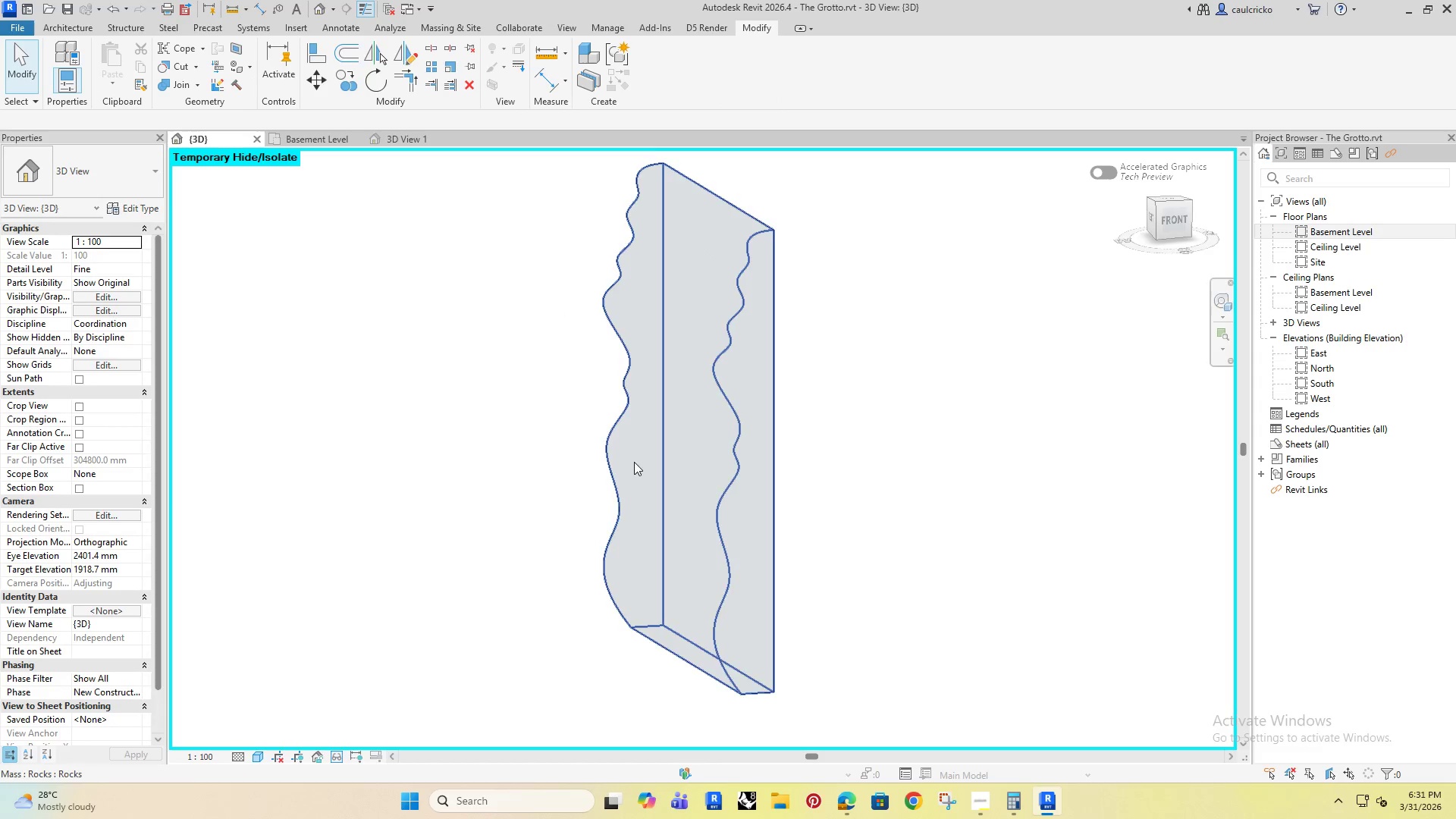 
left_click([491, 529])
 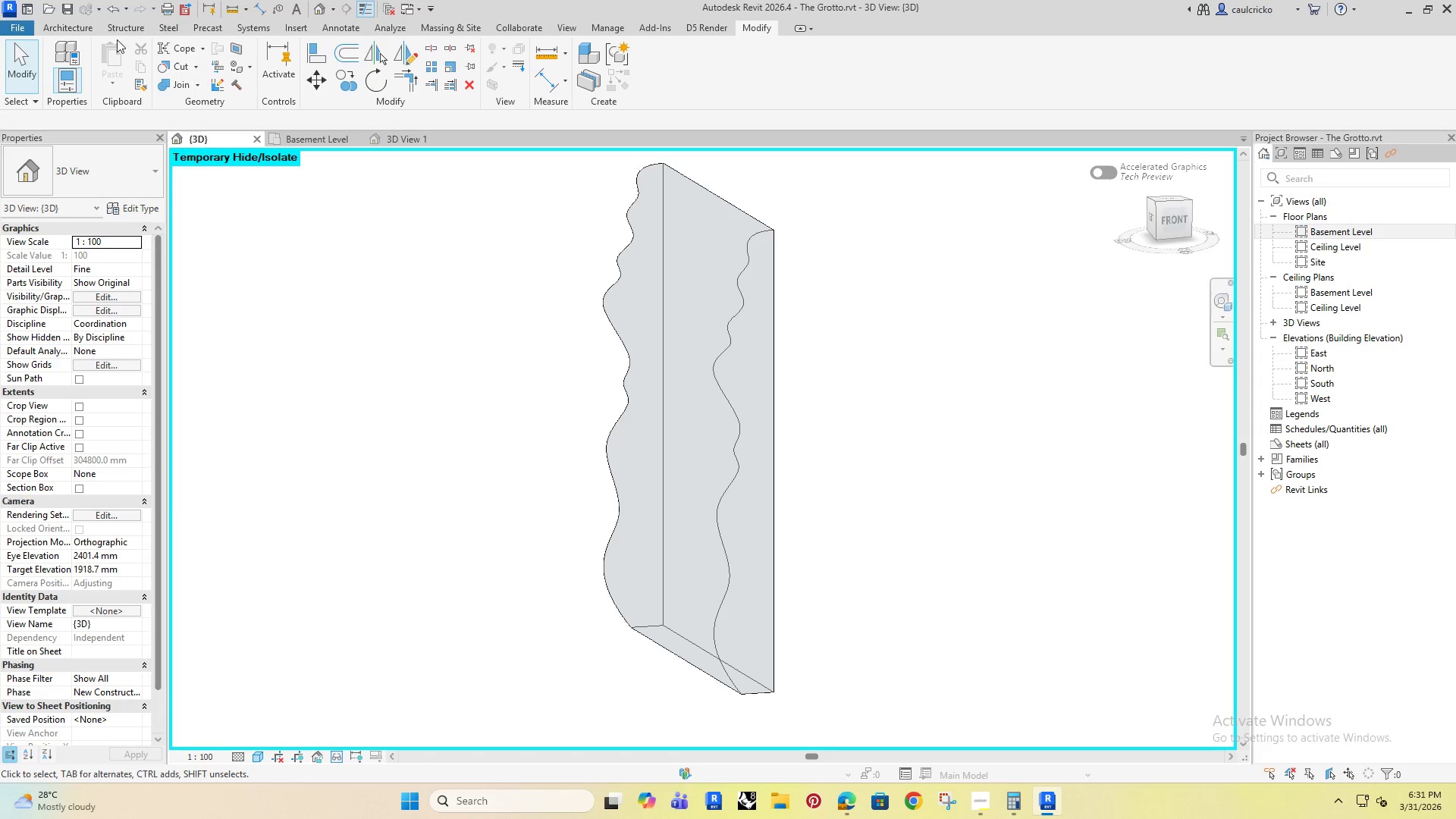 
left_click([88, 29])
 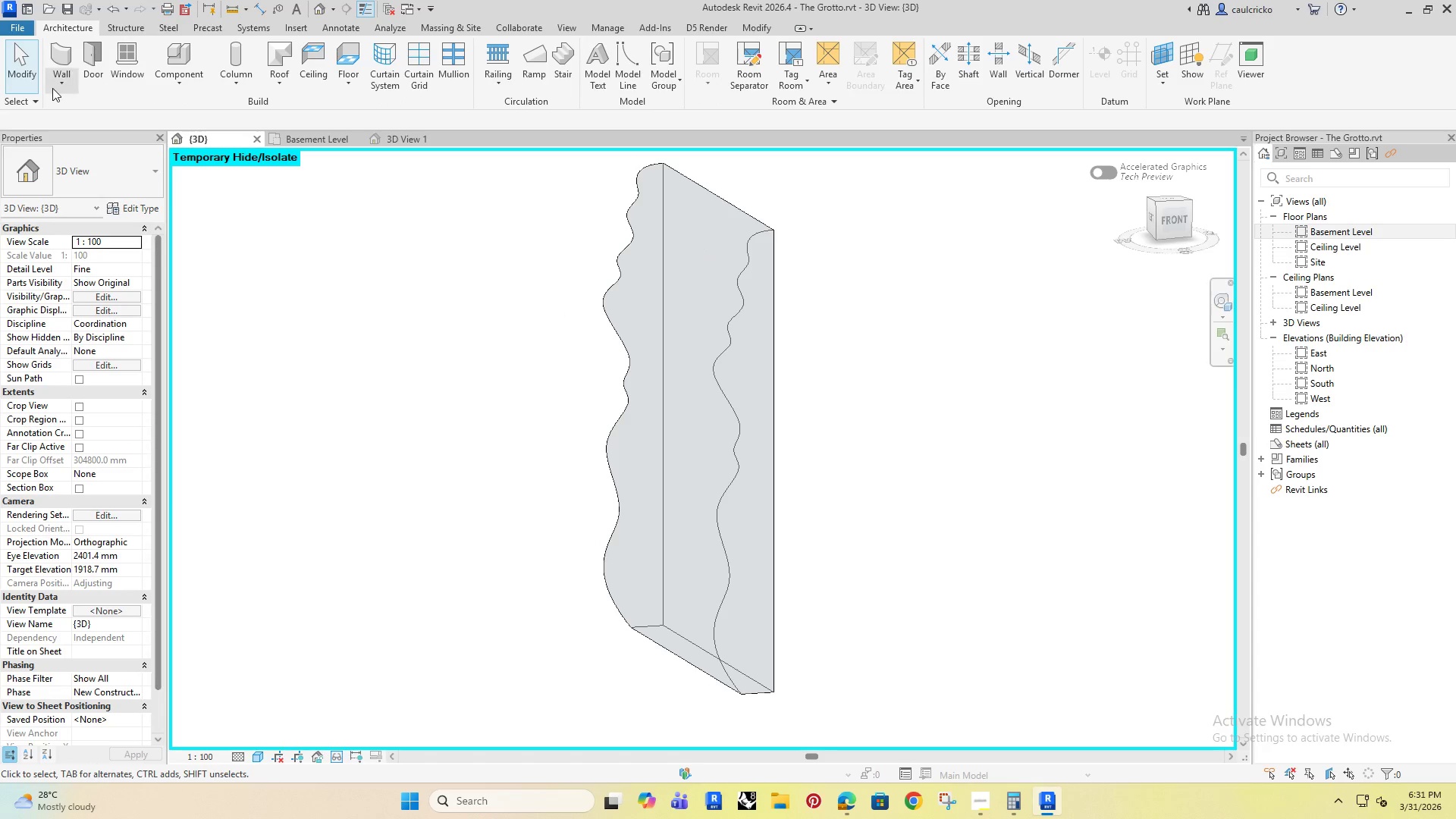 
left_click([72, 83])
 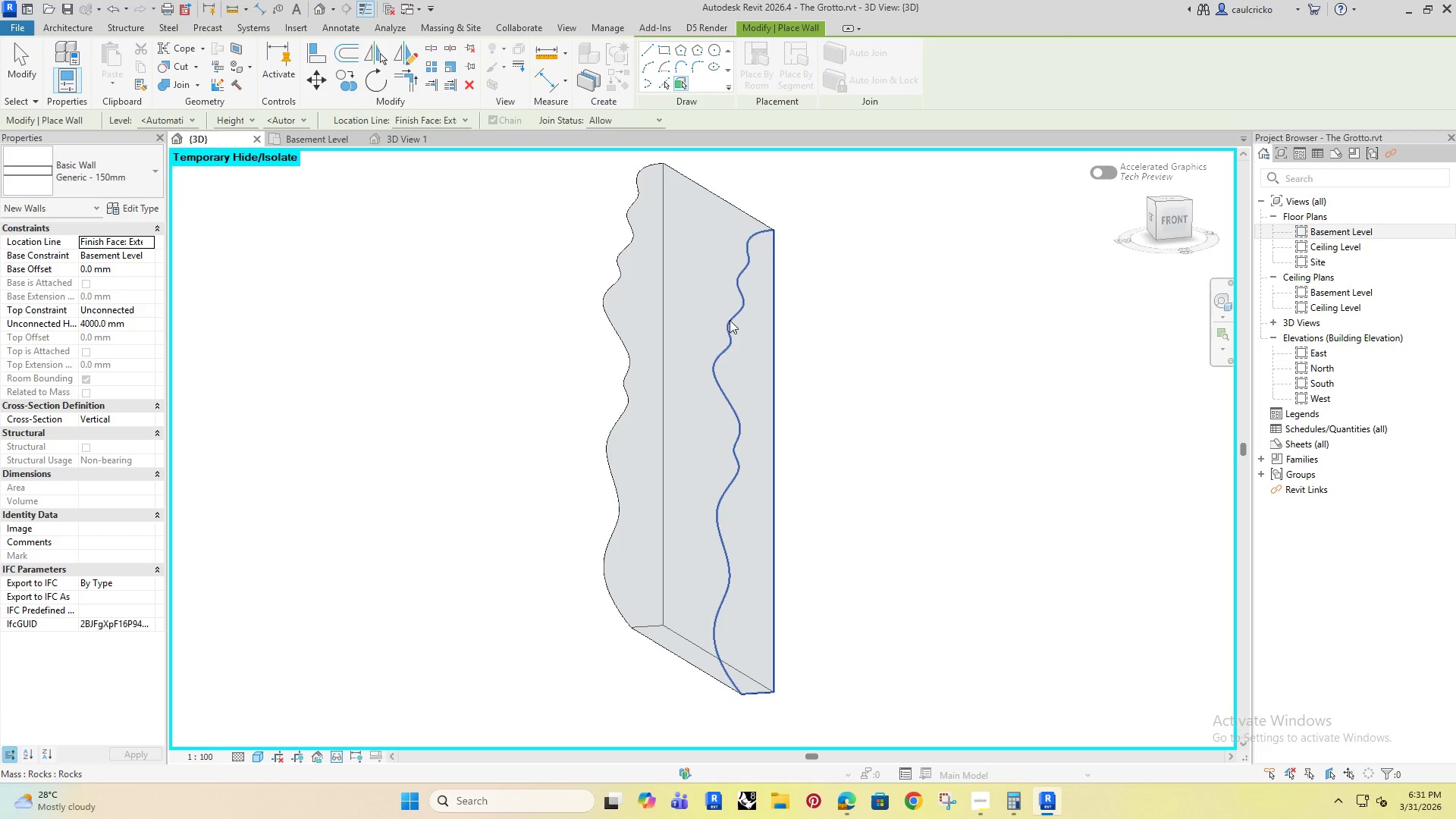 
left_click([732, 228])
 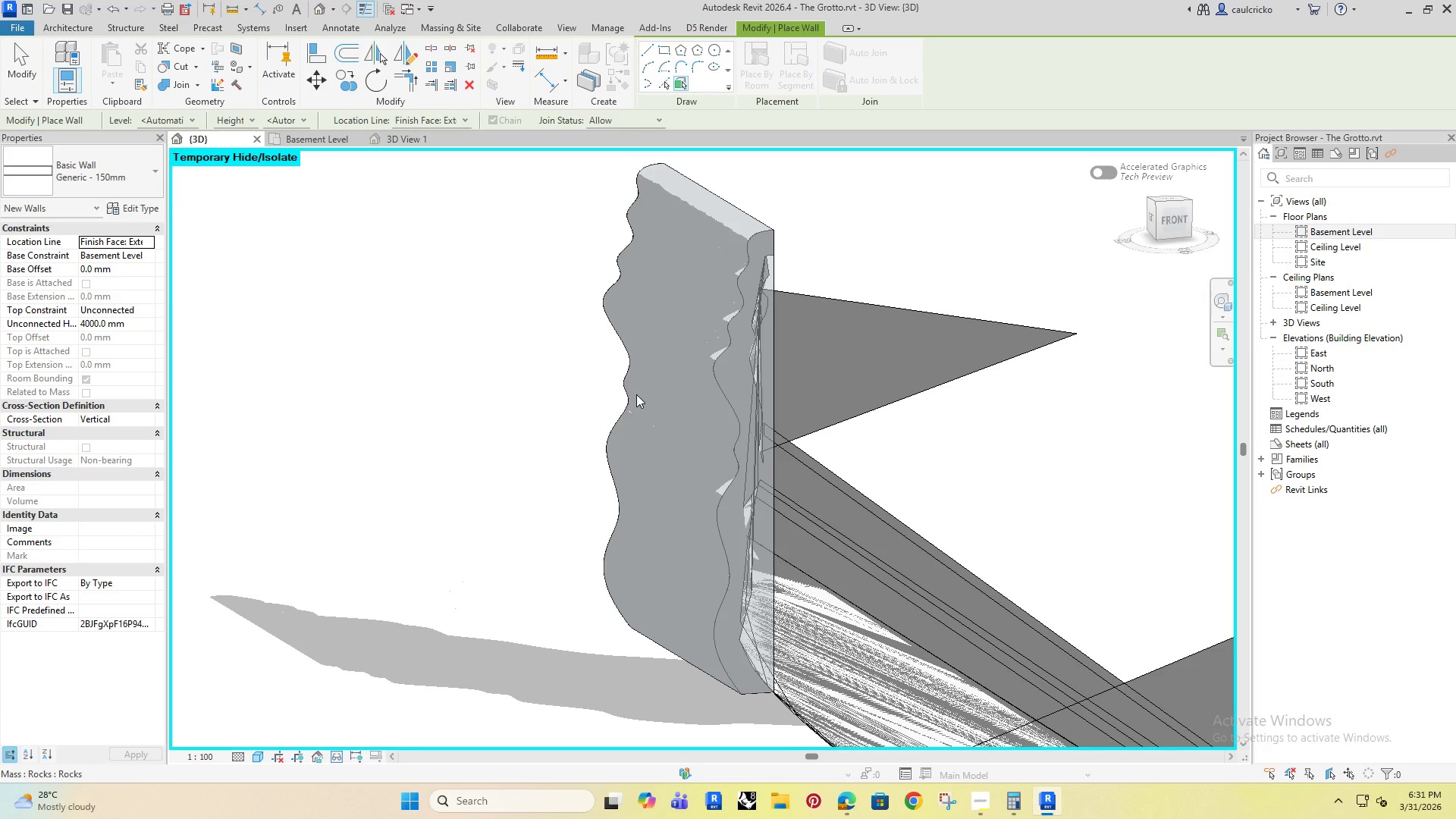 
hold_key(key=ShiftRight, duration=0.61)
 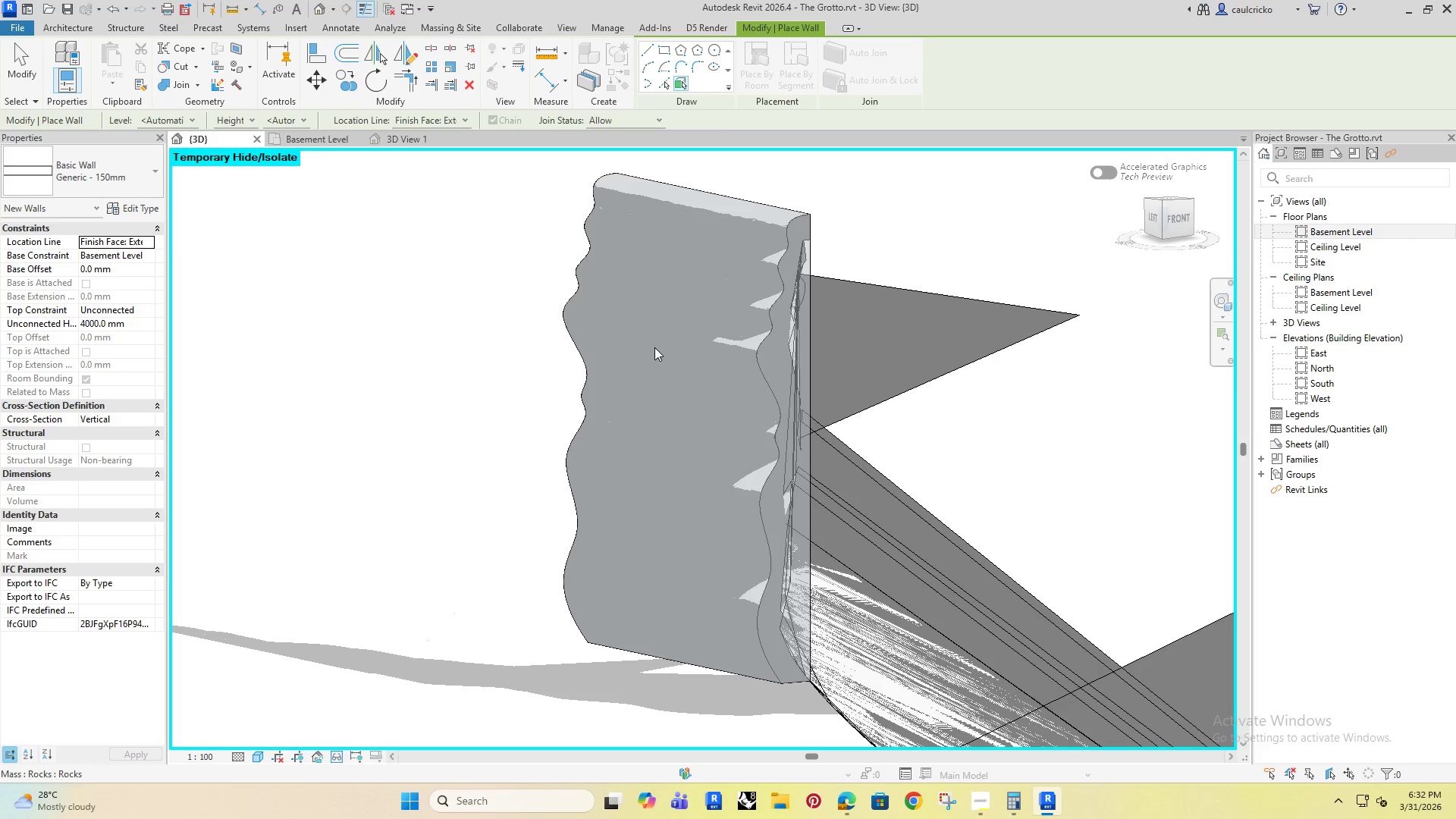 
hold_key(key=ShiftRight, duration=1.95)
 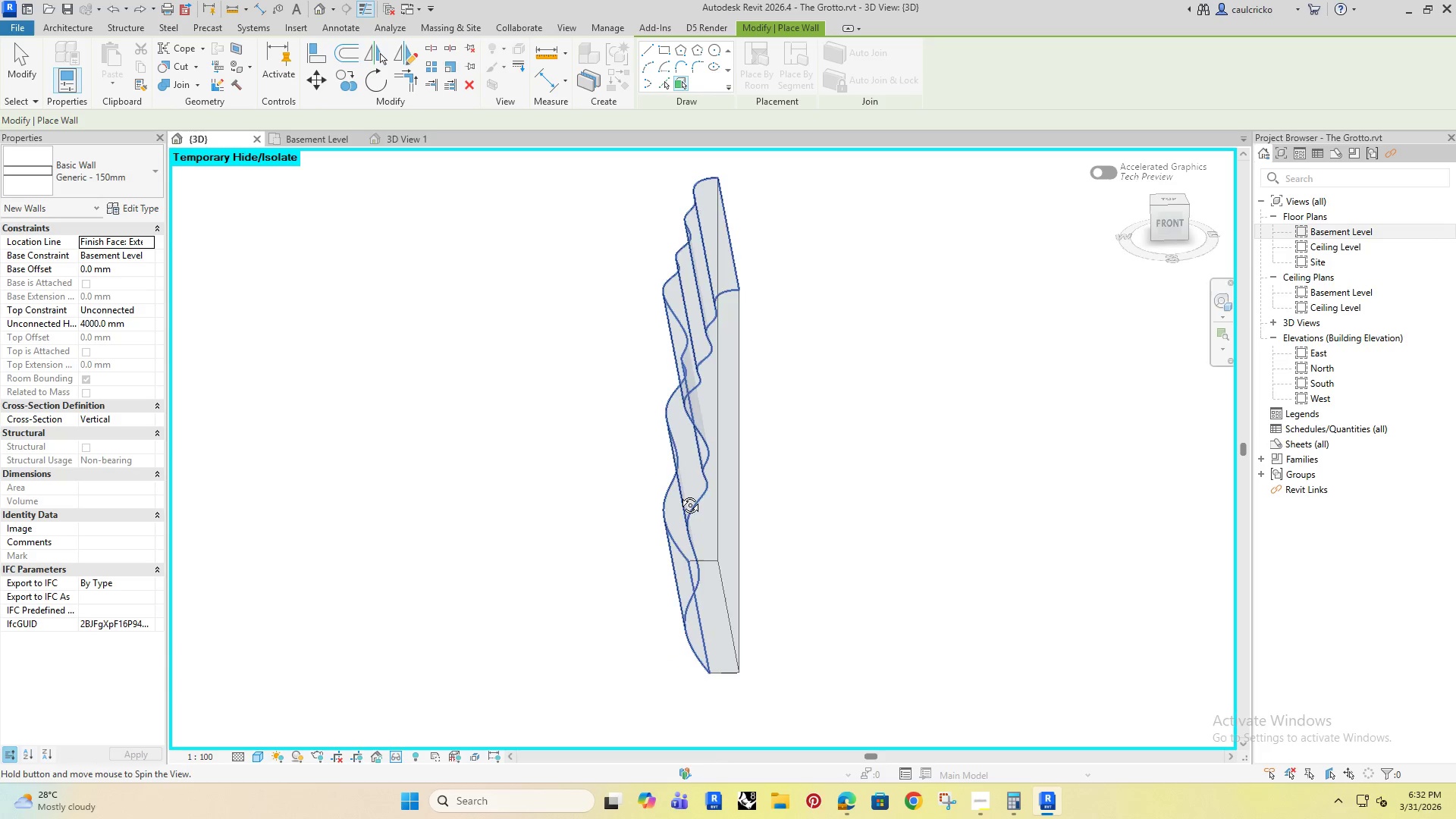 
key(Control+Z)
 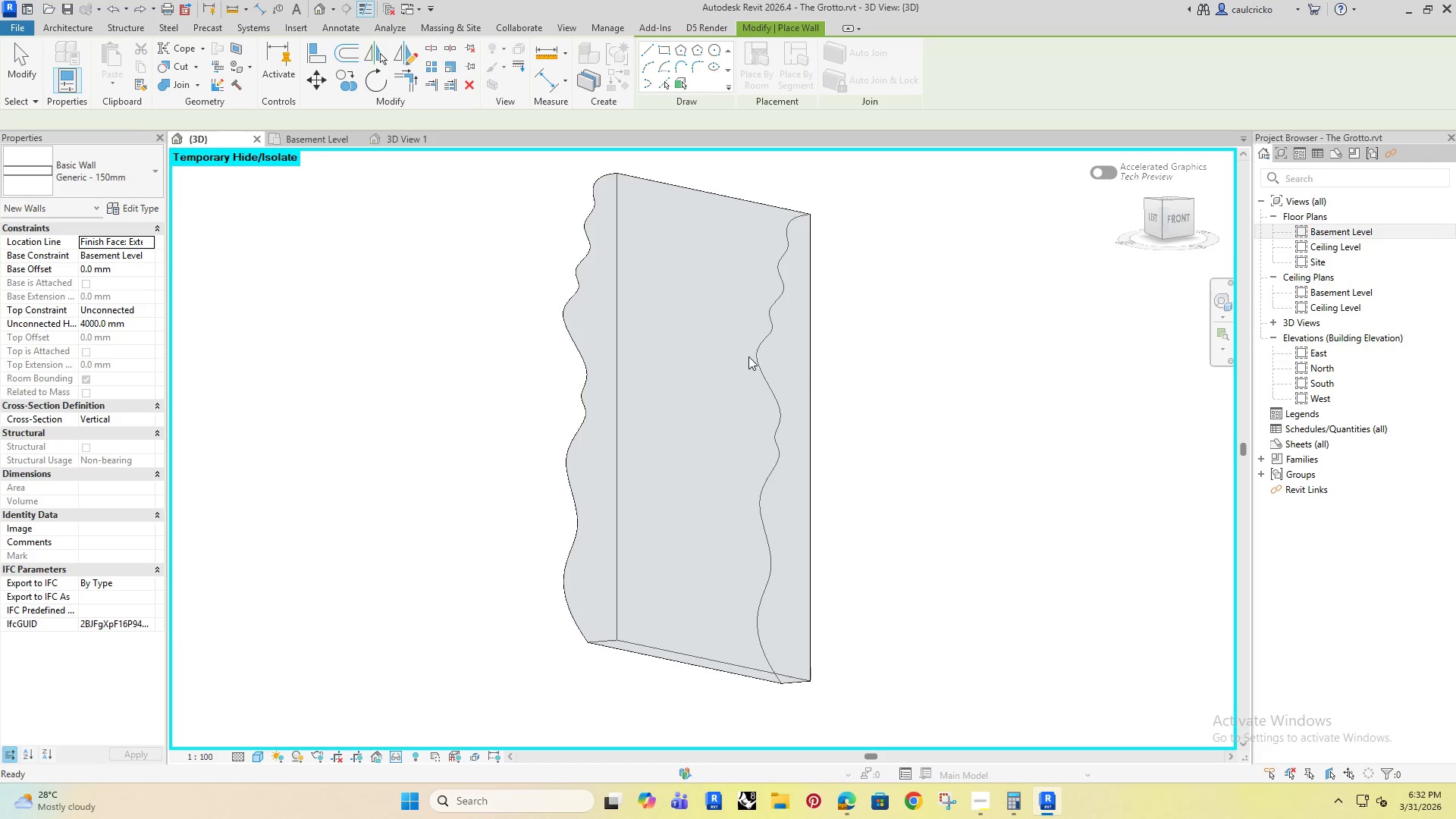 
hold_key(key=ShiftRight, duration=1.06)
scroll: coordinate [778, 406], scroll_direction: down, amount: 2.0
 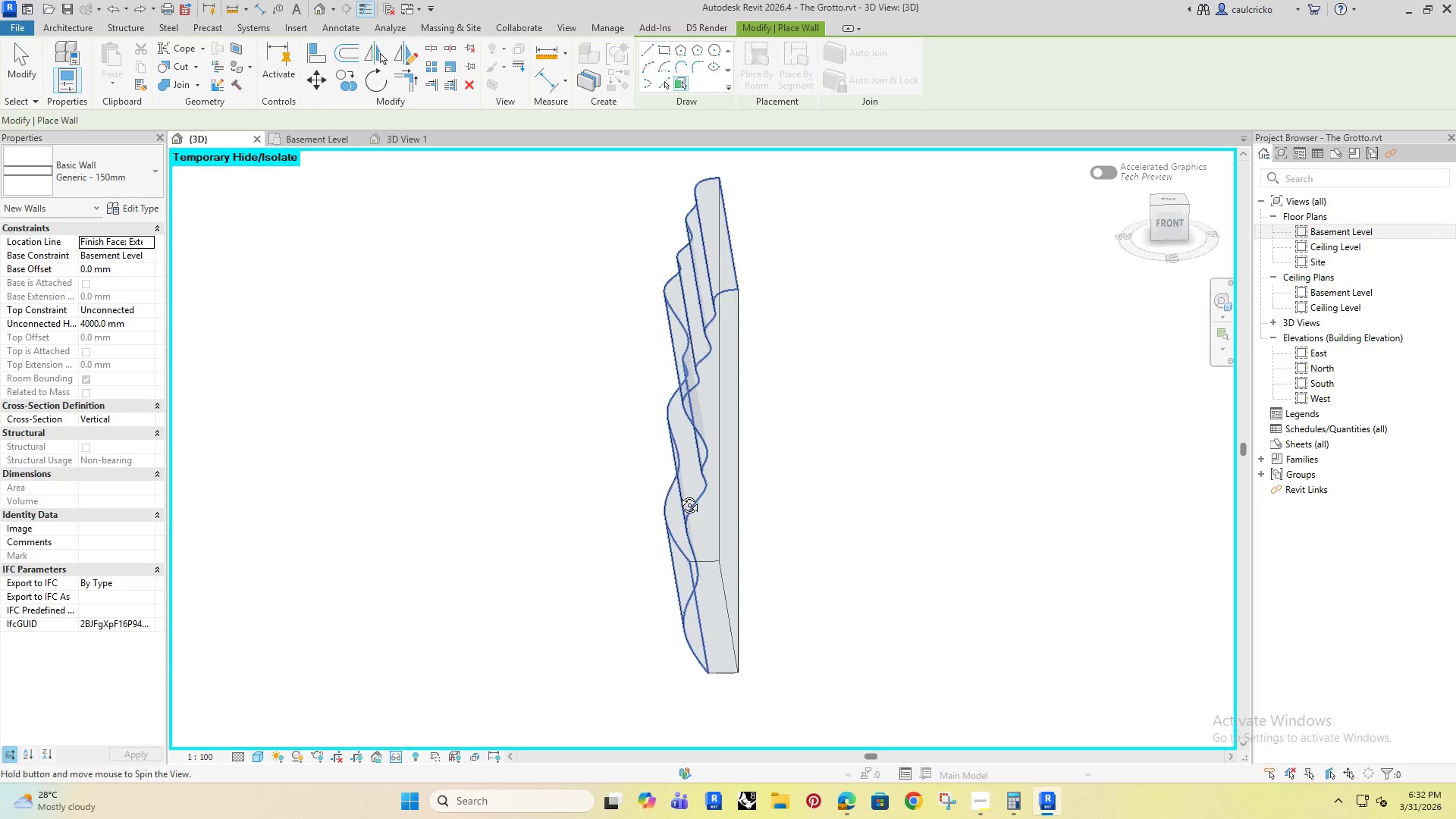 
left_click([62, 24])
 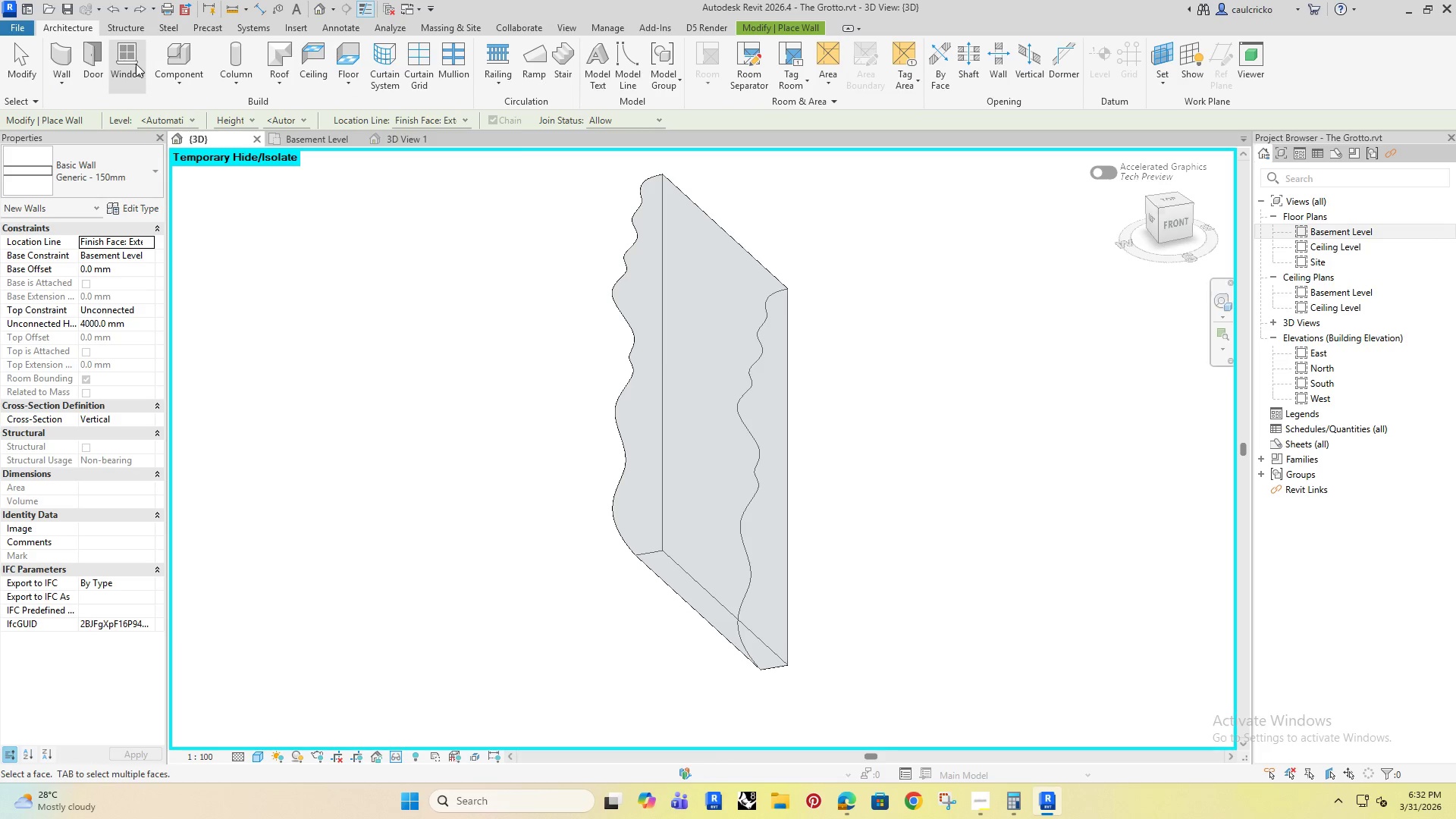 
mouse_move([185, 70])
 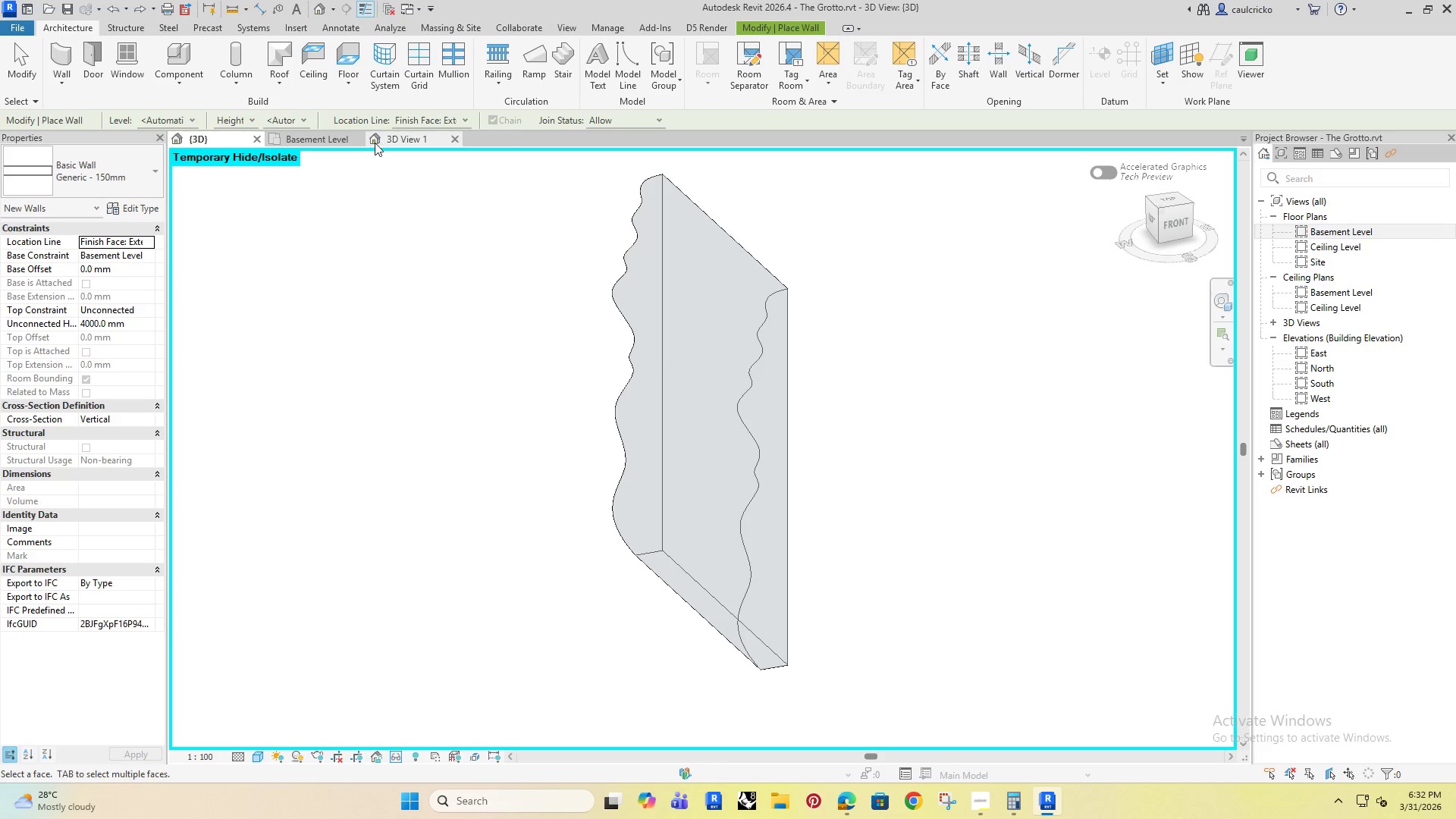 
mouse_move([380, 109])
 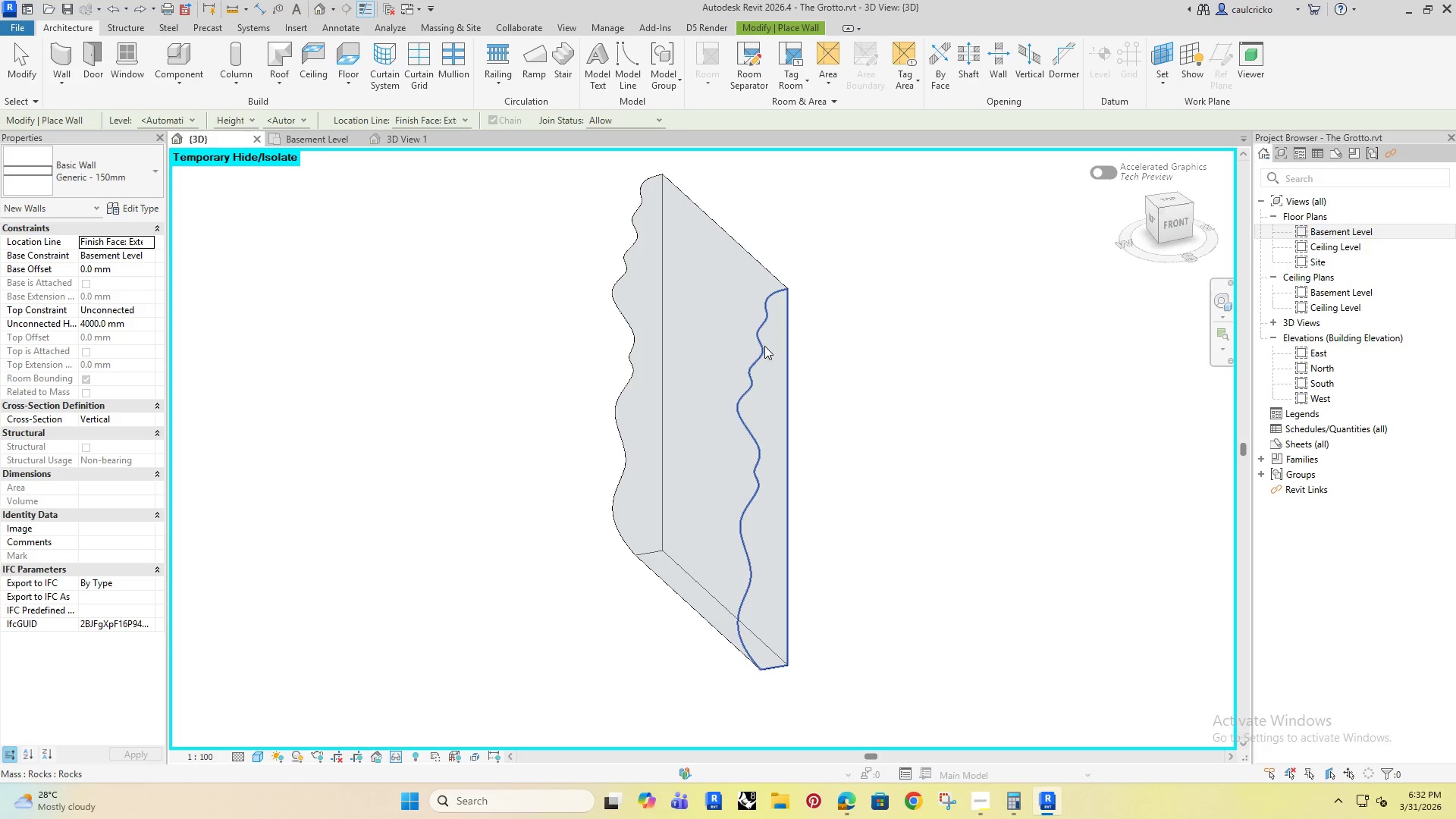 
wait(6.74)
 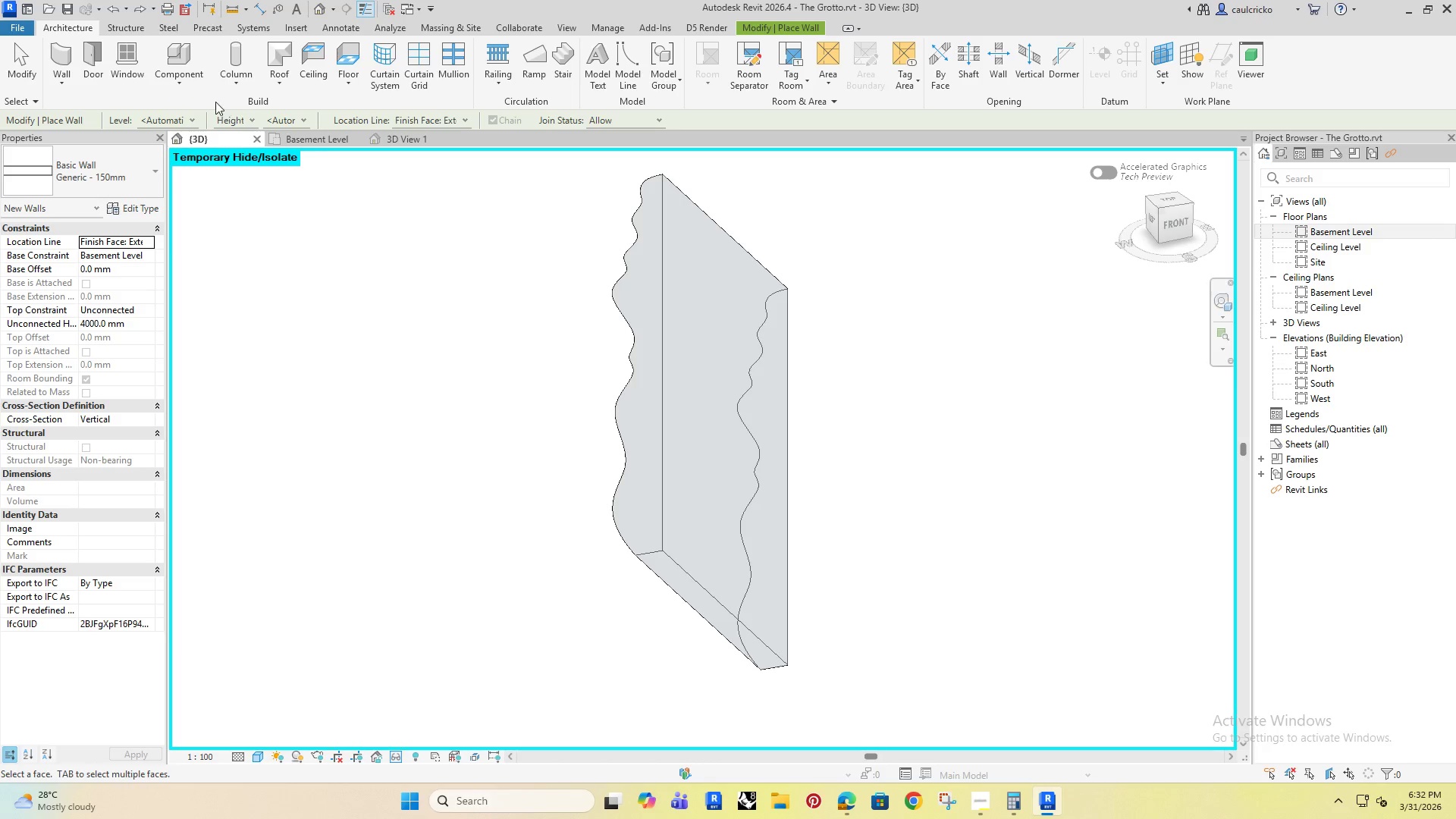 
left_click([56, 79])
 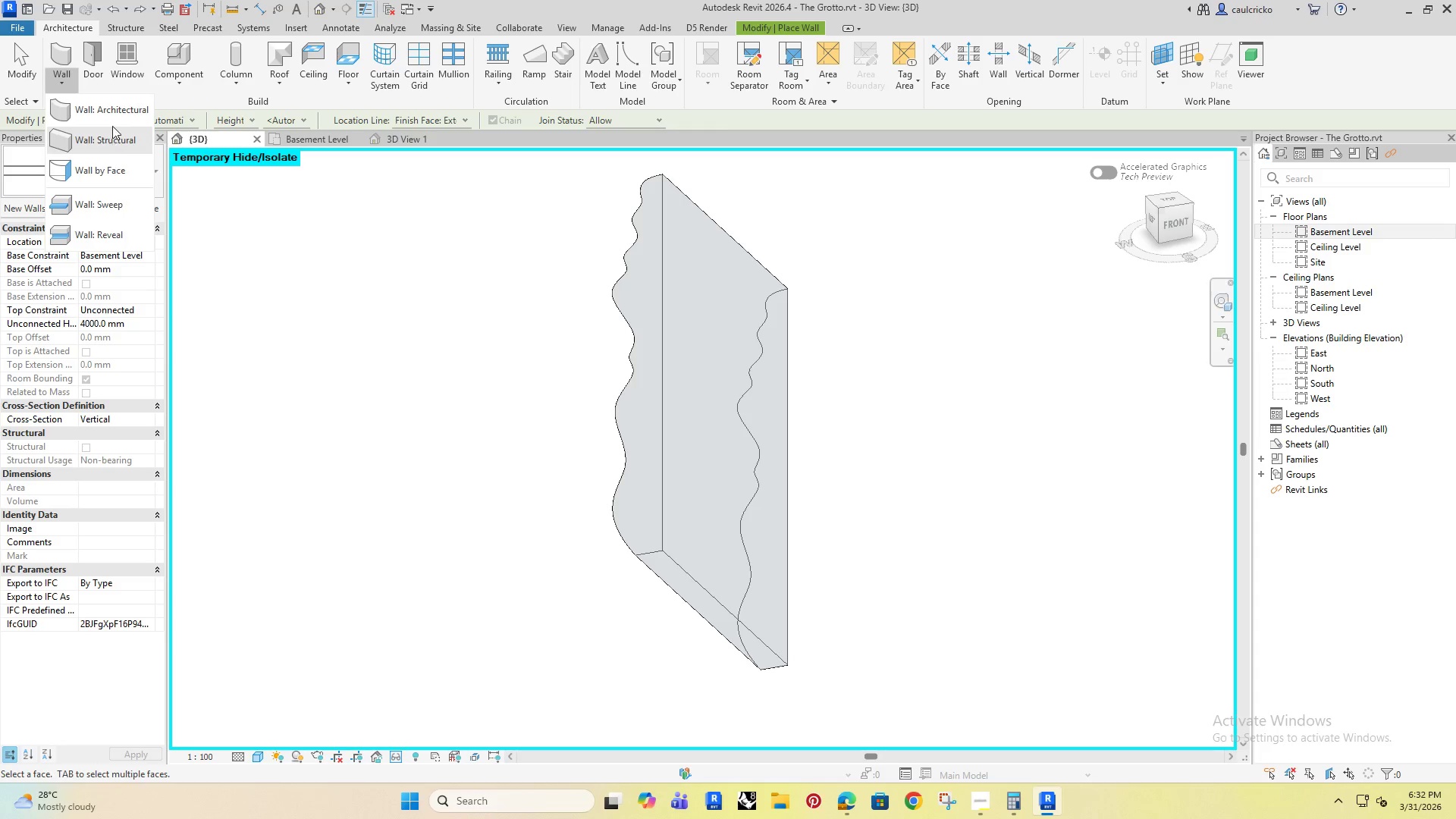 
left_click([103, 115])
 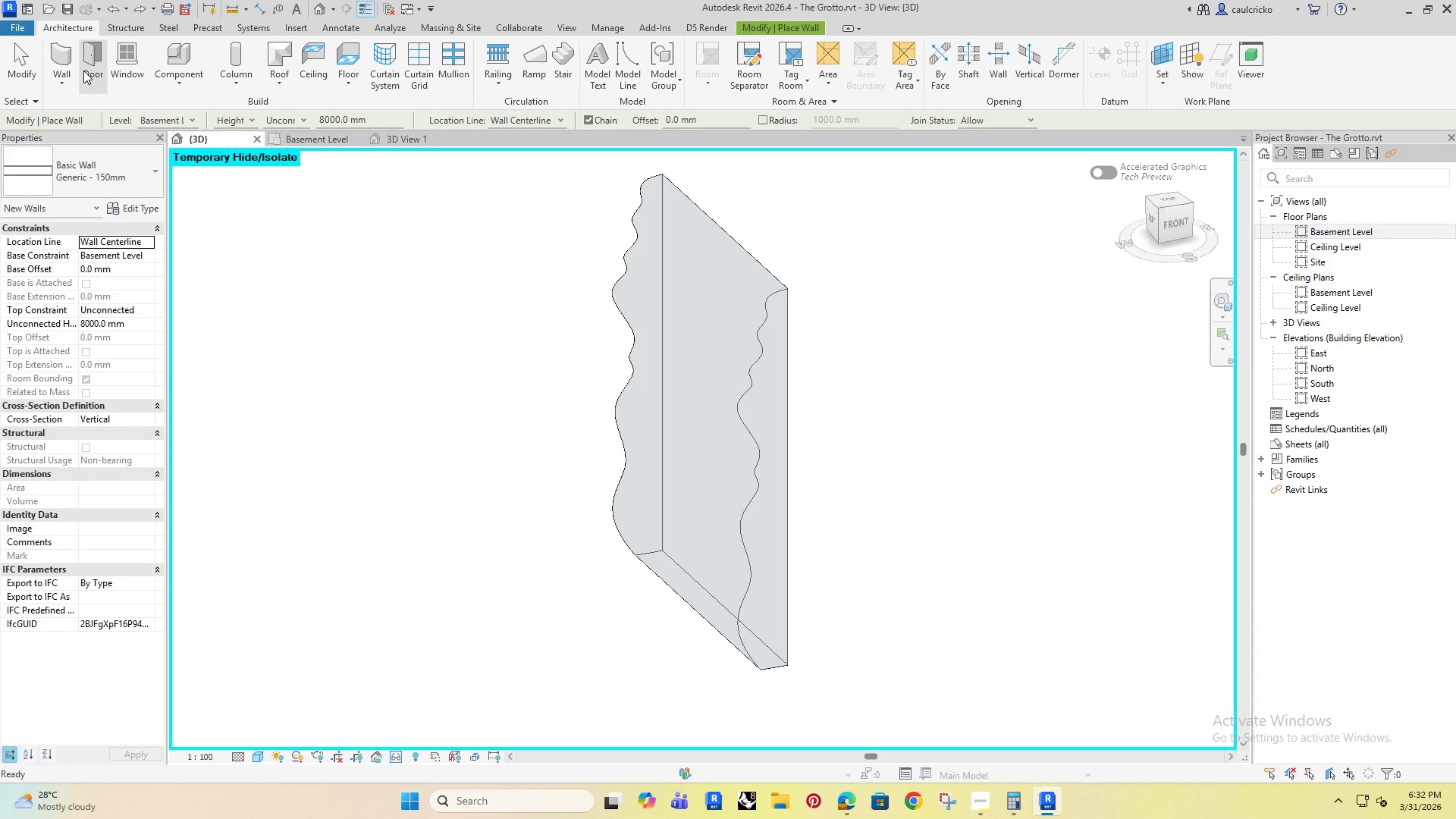 
left_click([64, 74])
 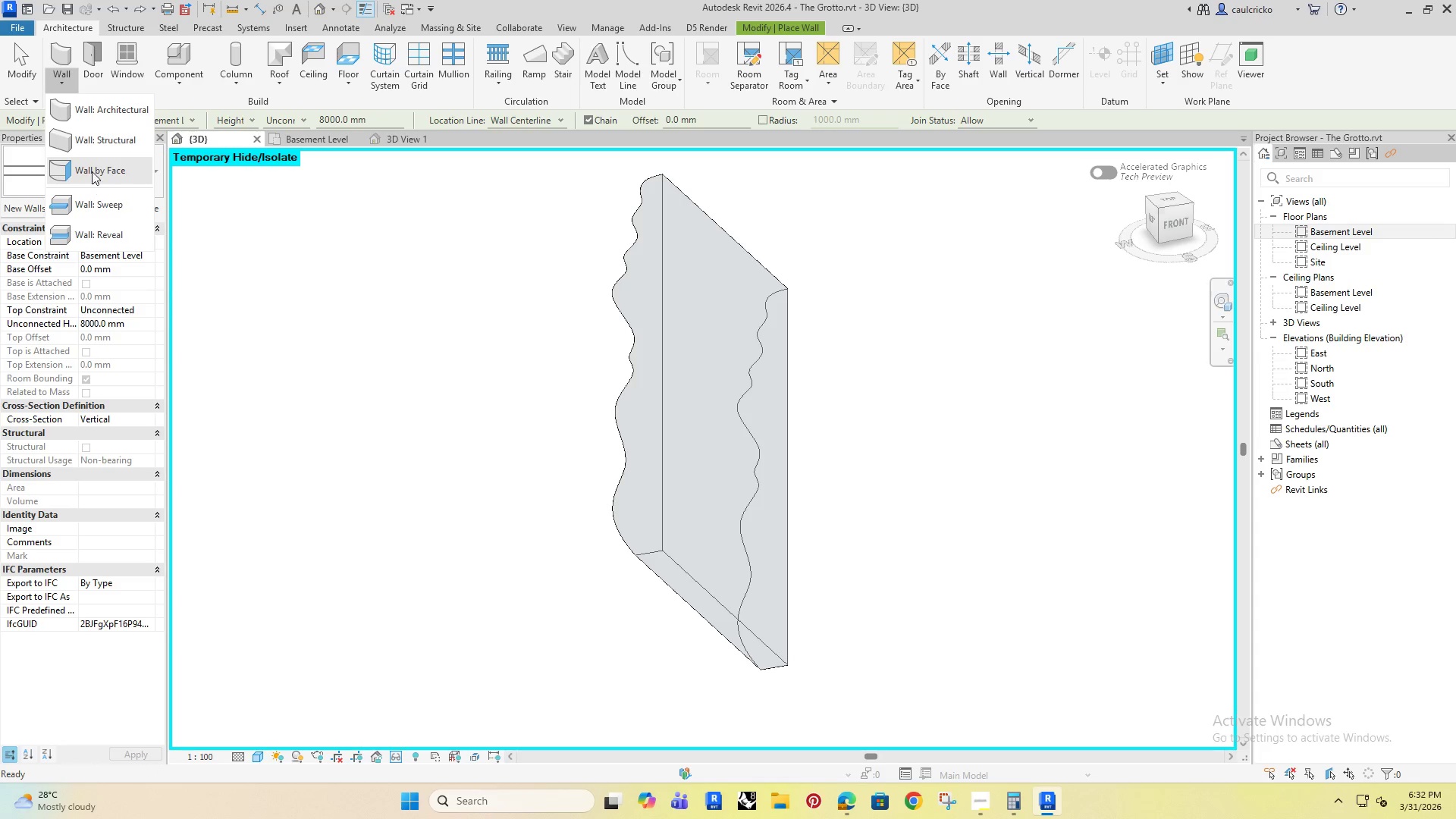 
left_click([95, 165])
 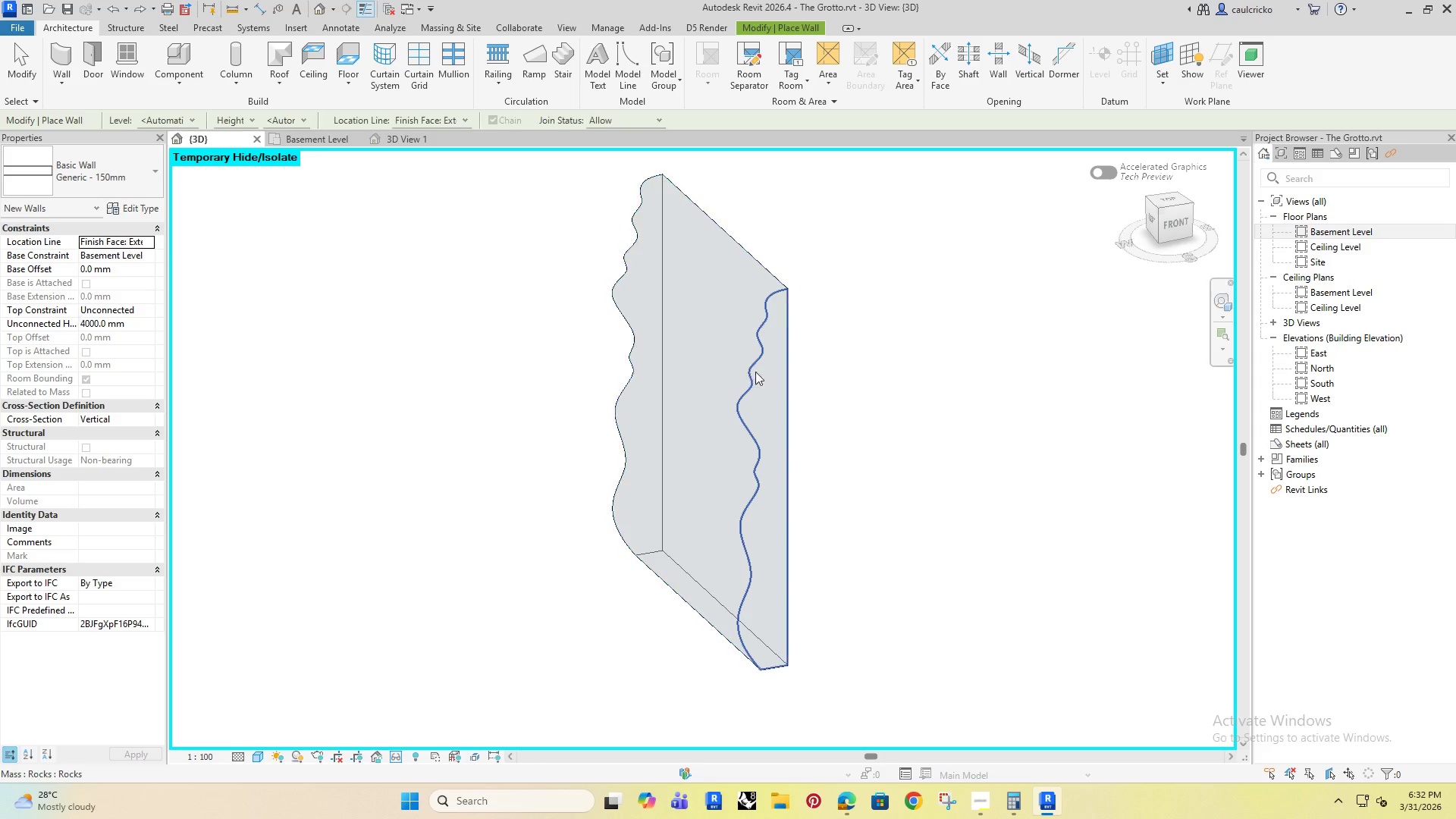 
left_click([759, 372])
 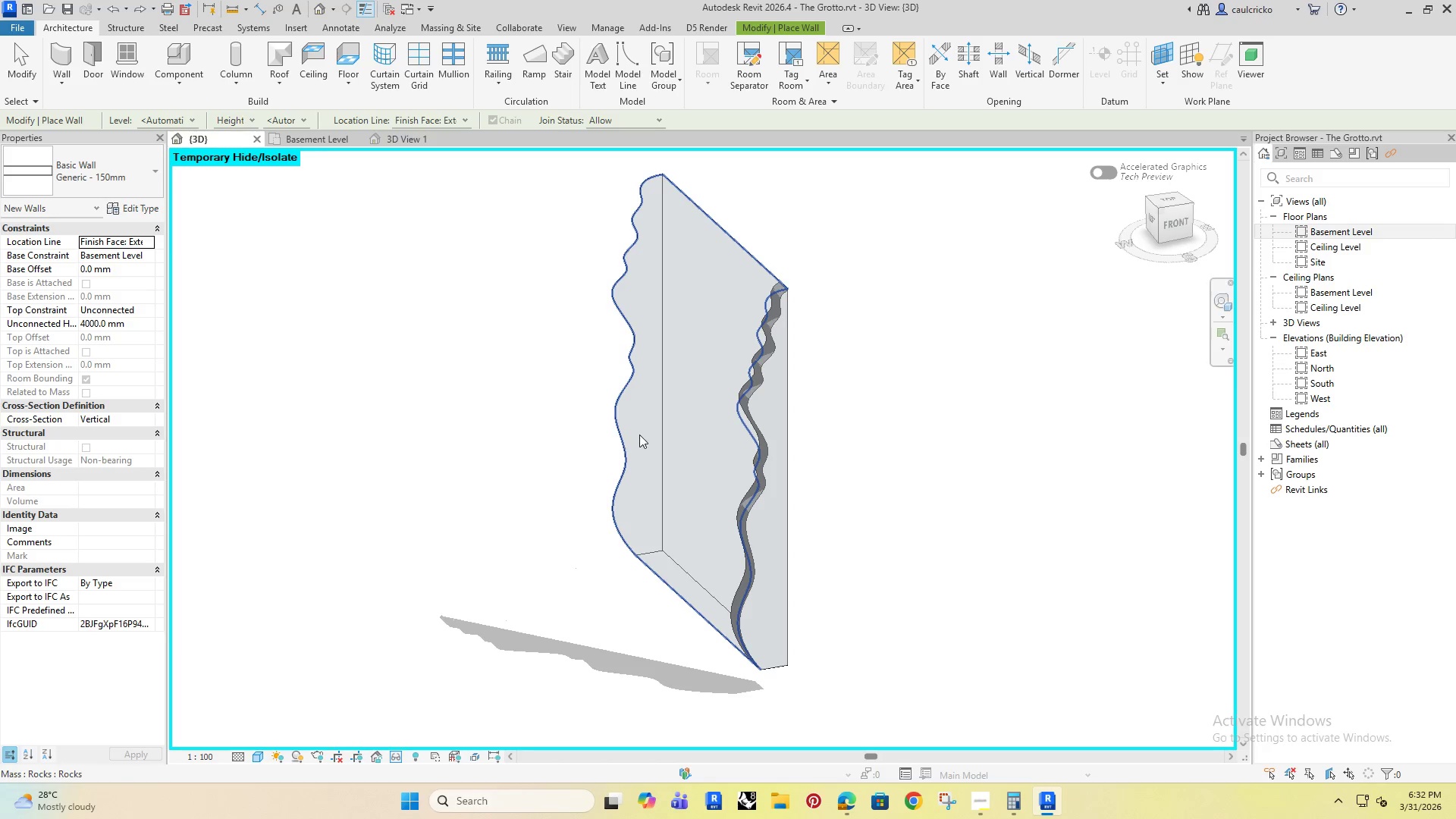 
hold_key(key=ShiftRight, duration=0.56)
 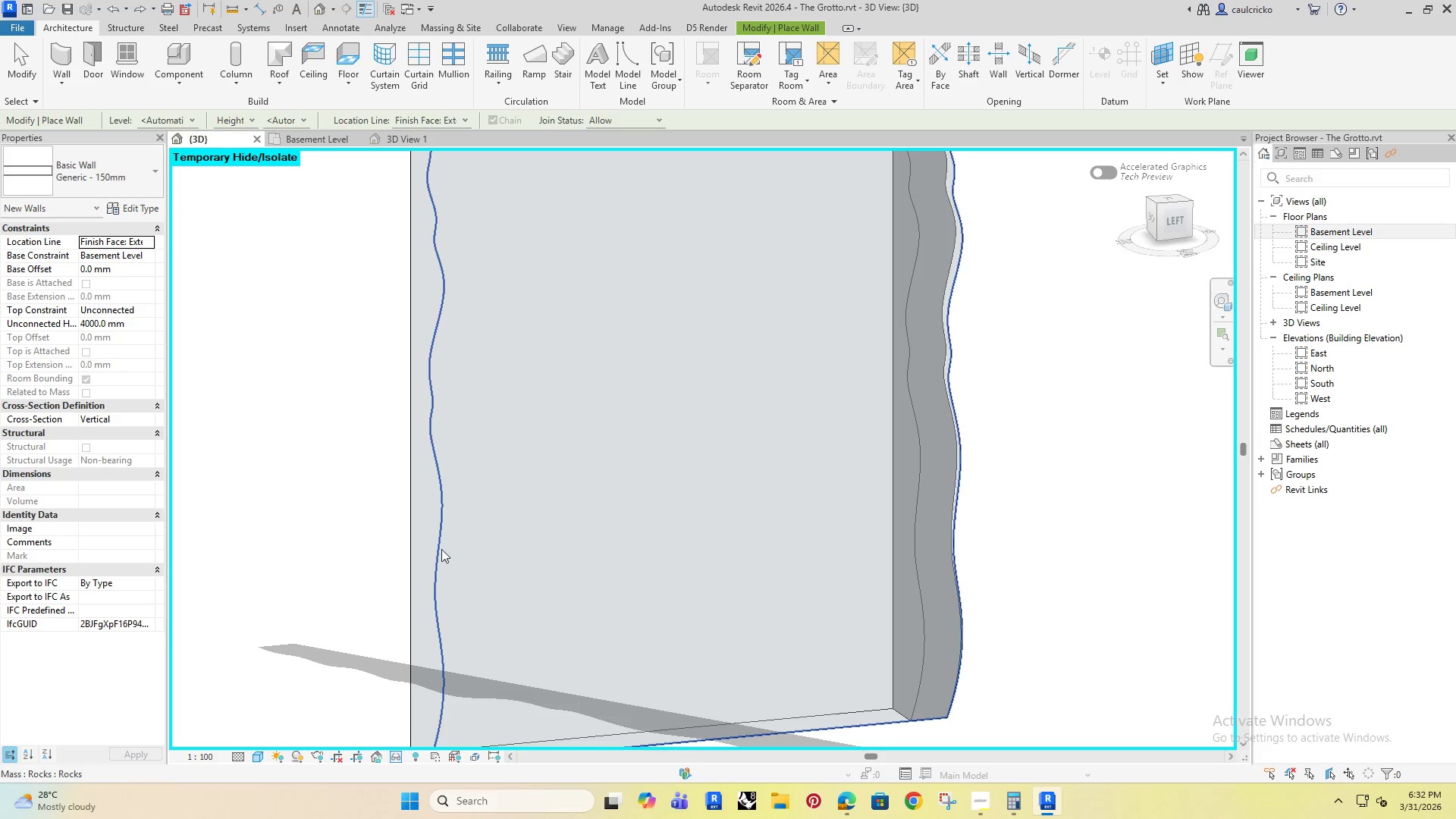 
scroll: coordinate [679, 461], scroll_direction: up, amount: 4.0
 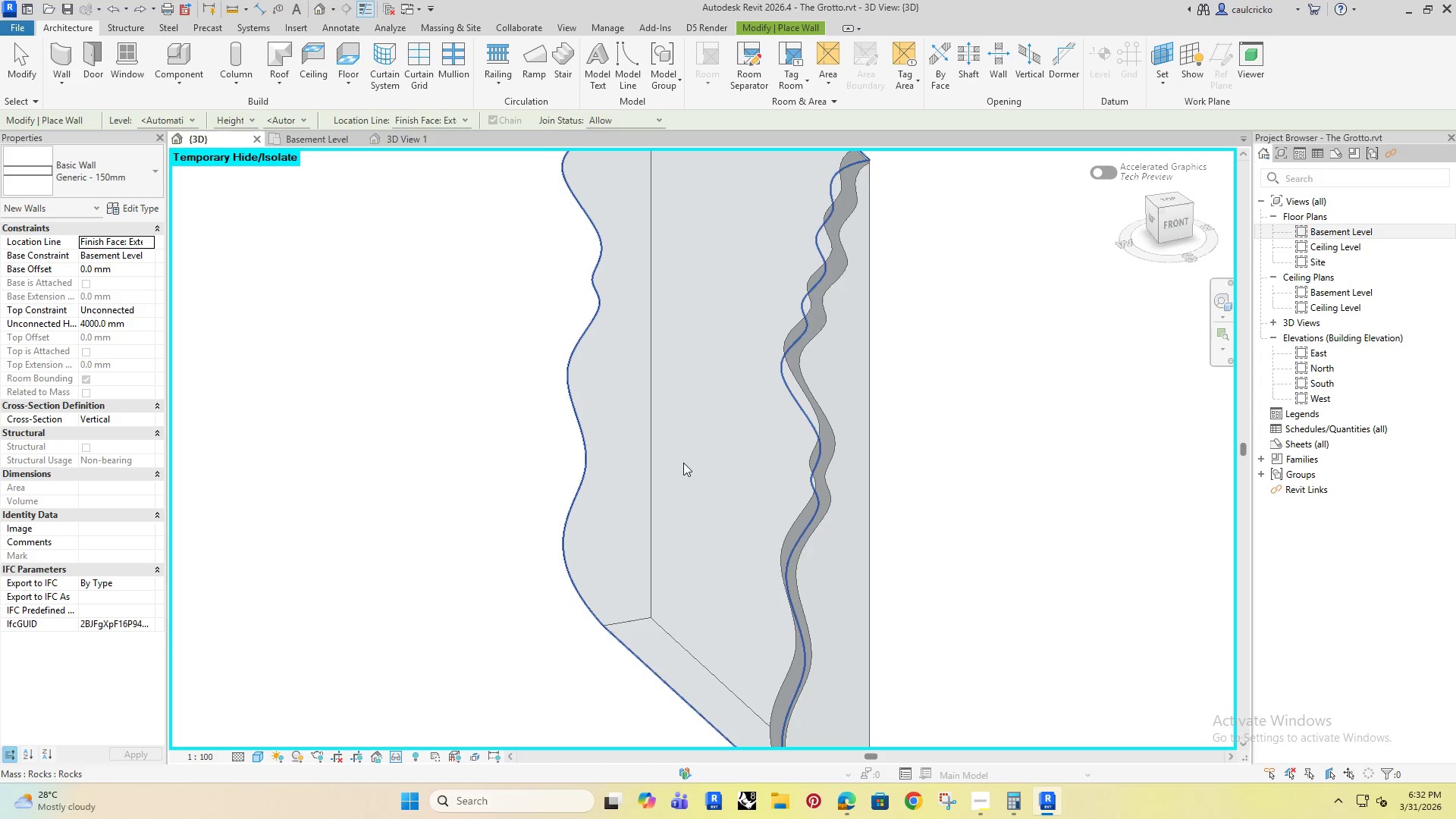 
key(Shift+ShiftRight)
 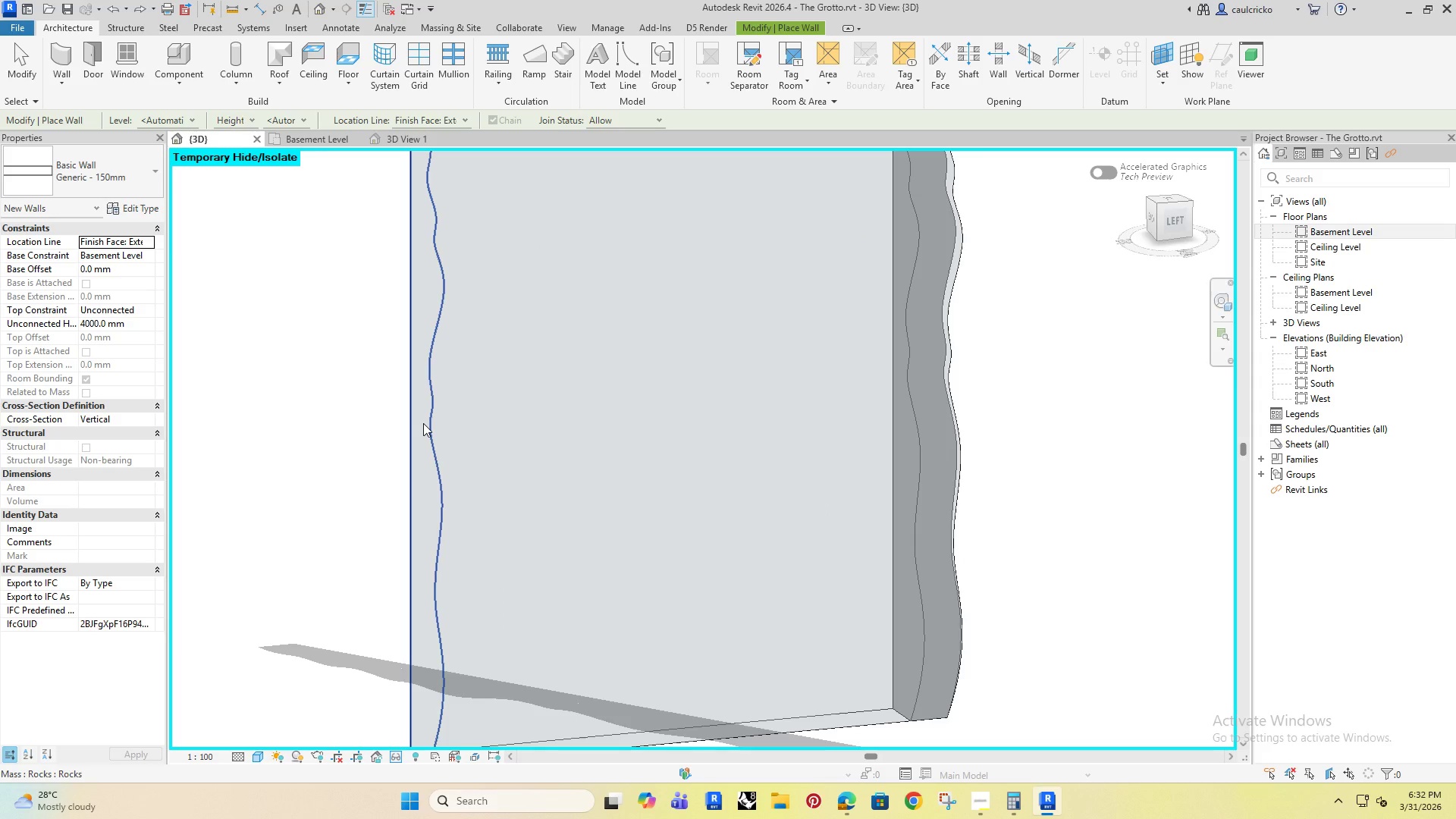 
left_click([423, 423])
 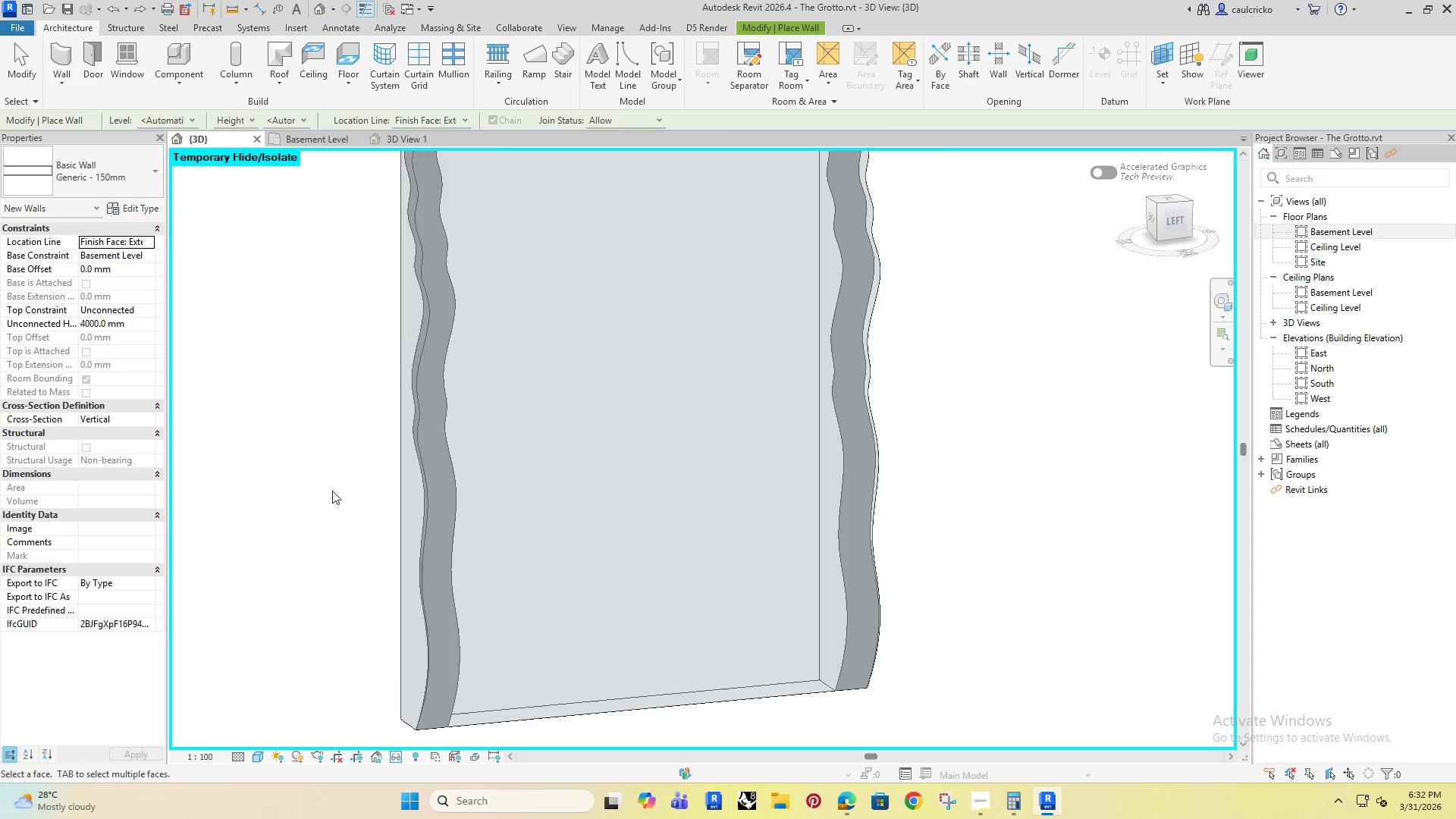 
hold_key(key=ShiftRight, duration=0.97)
 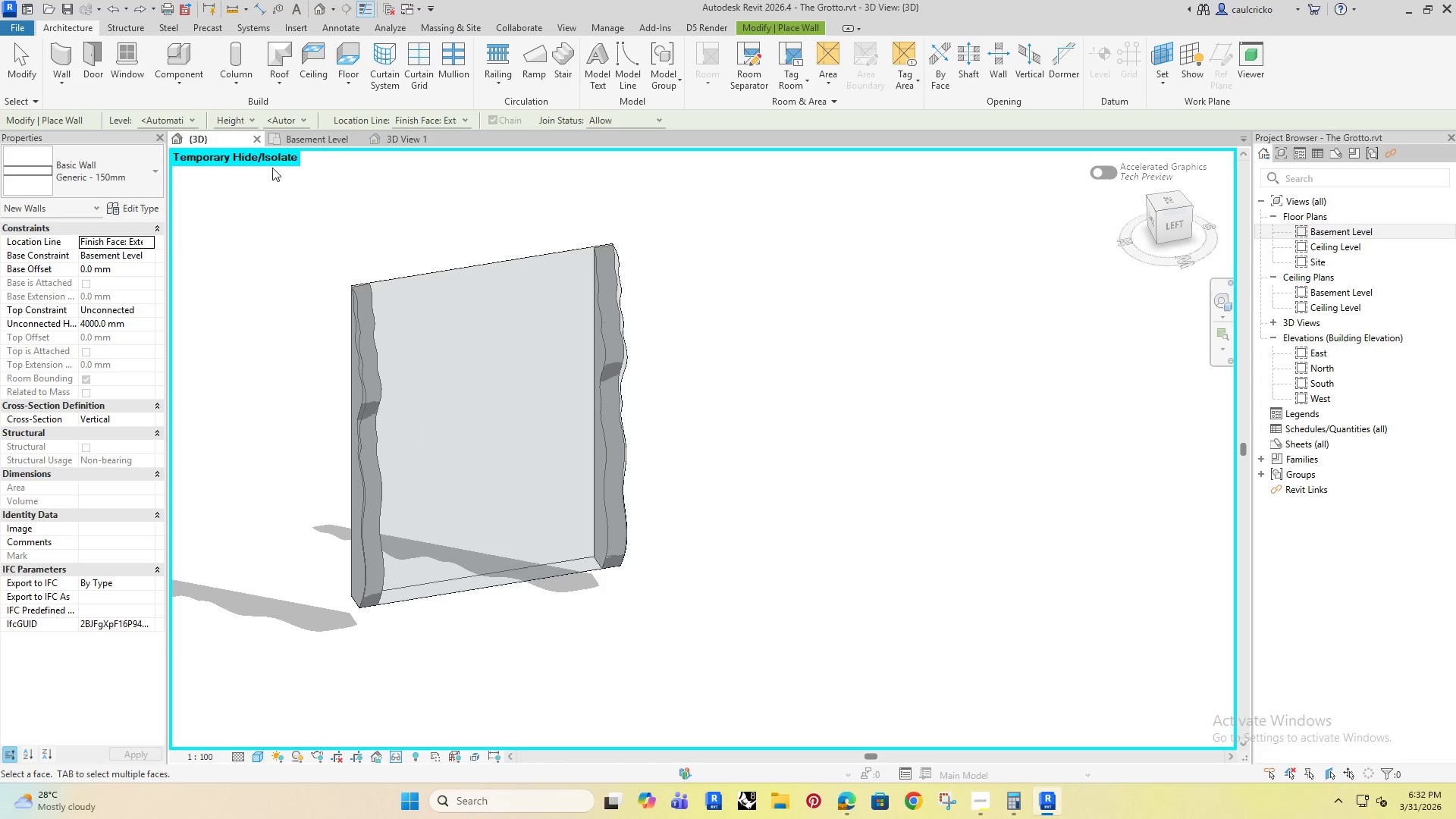 
scroll: coordinate [333, 495], scroll_direction: down, amount: 5.0
 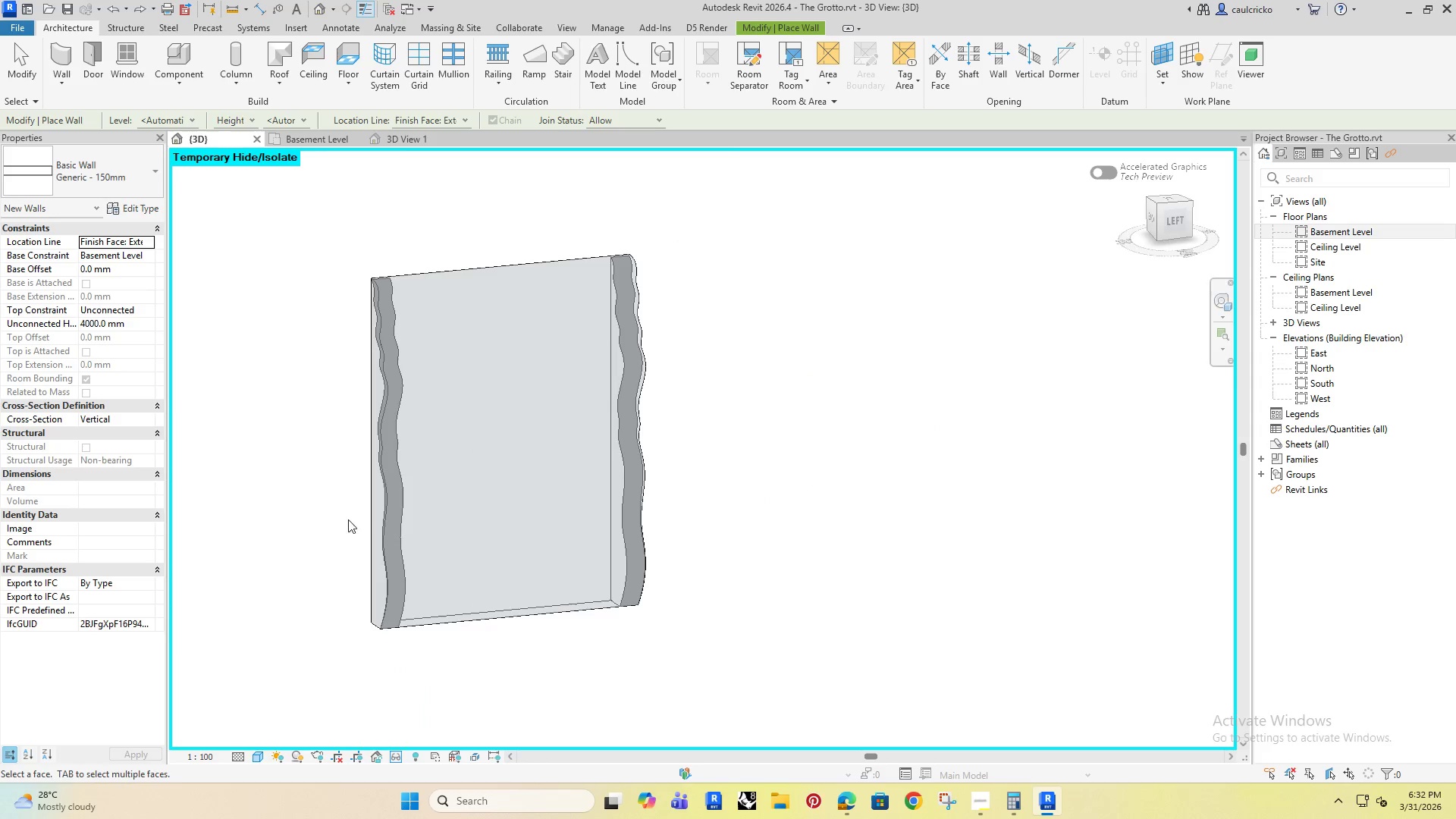 
left_click([351, 80])
 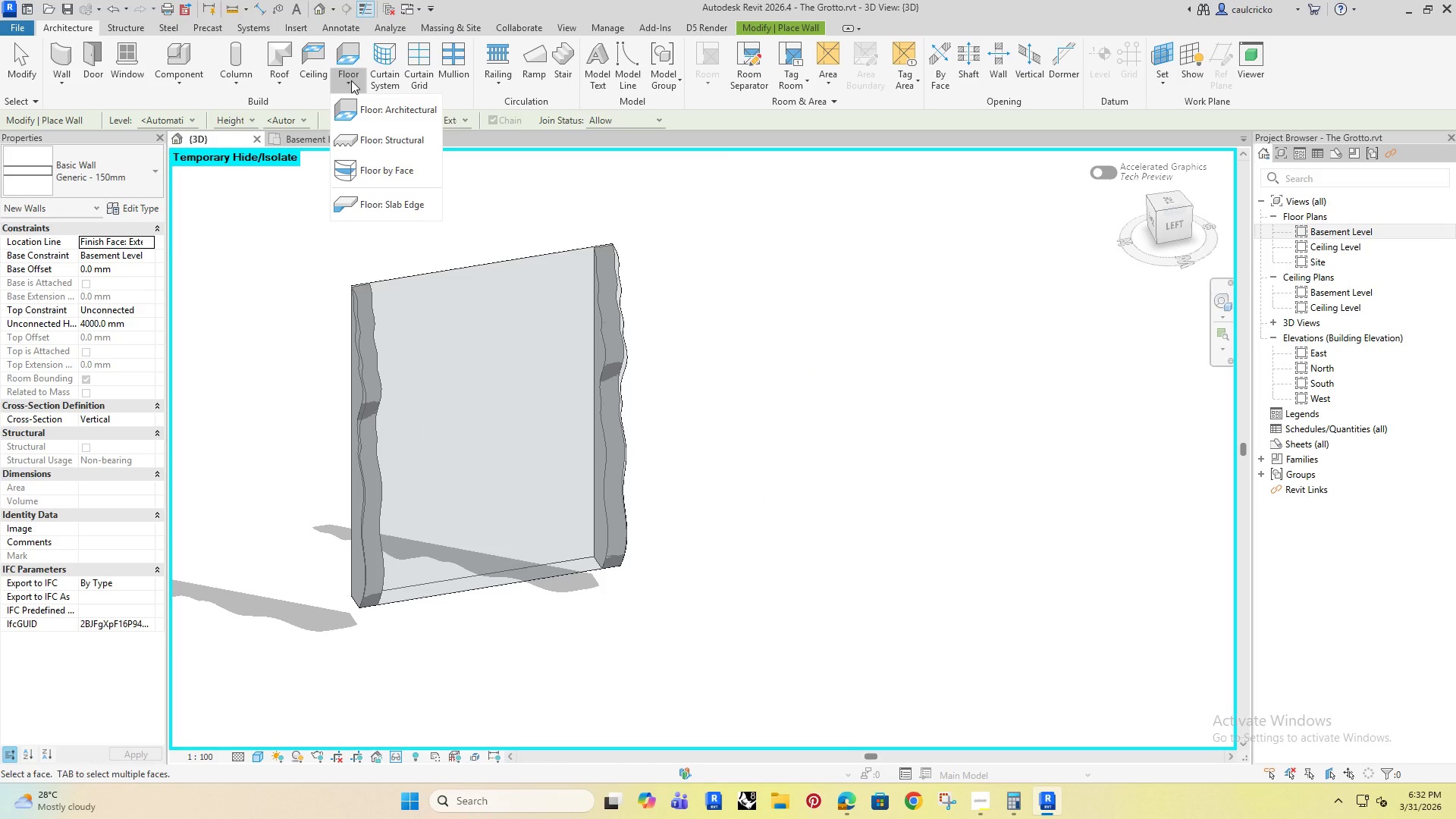 
left_click([351, 80])
 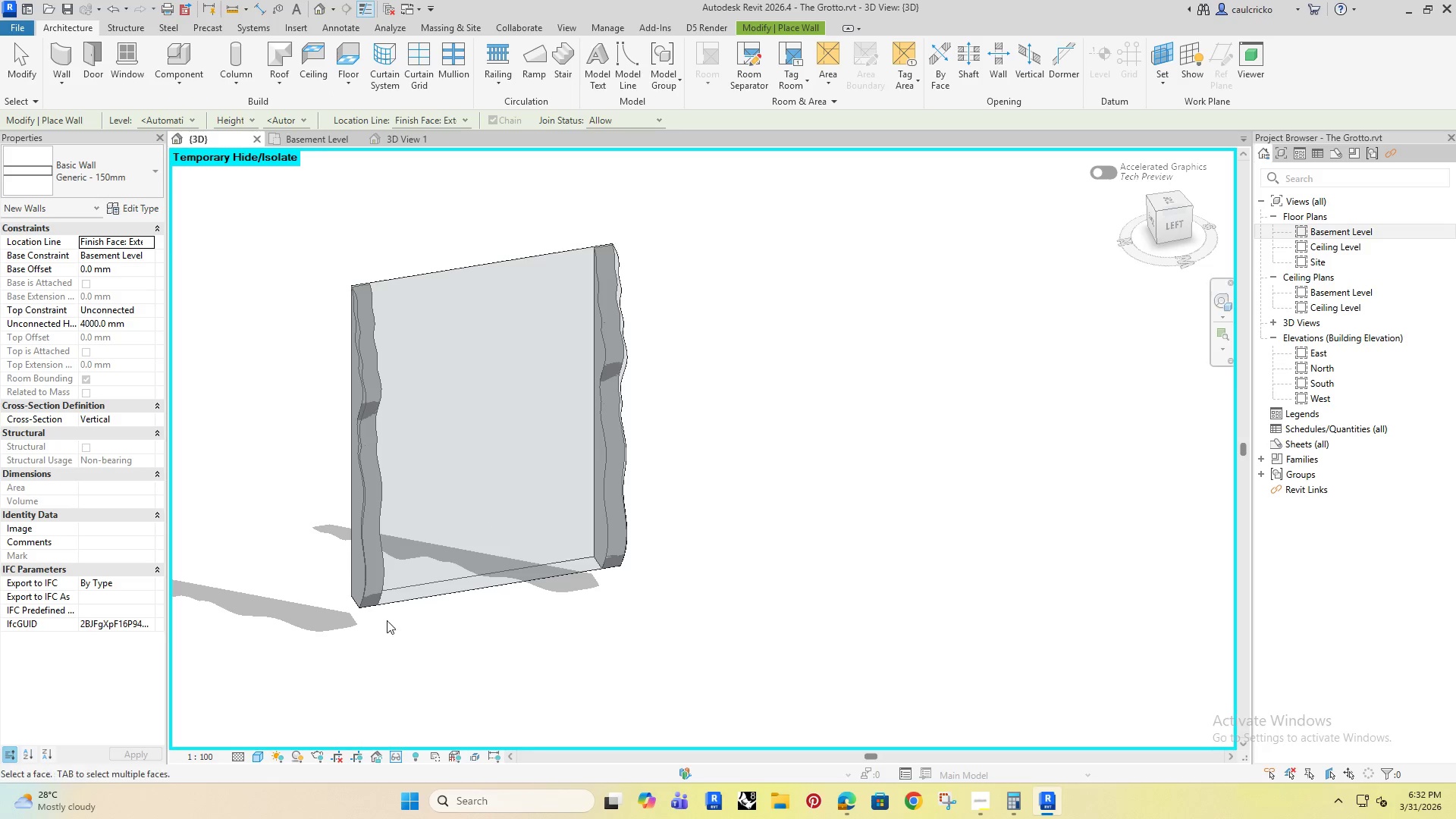 
hold_key(key=ShiftRight, duration=0.92)
 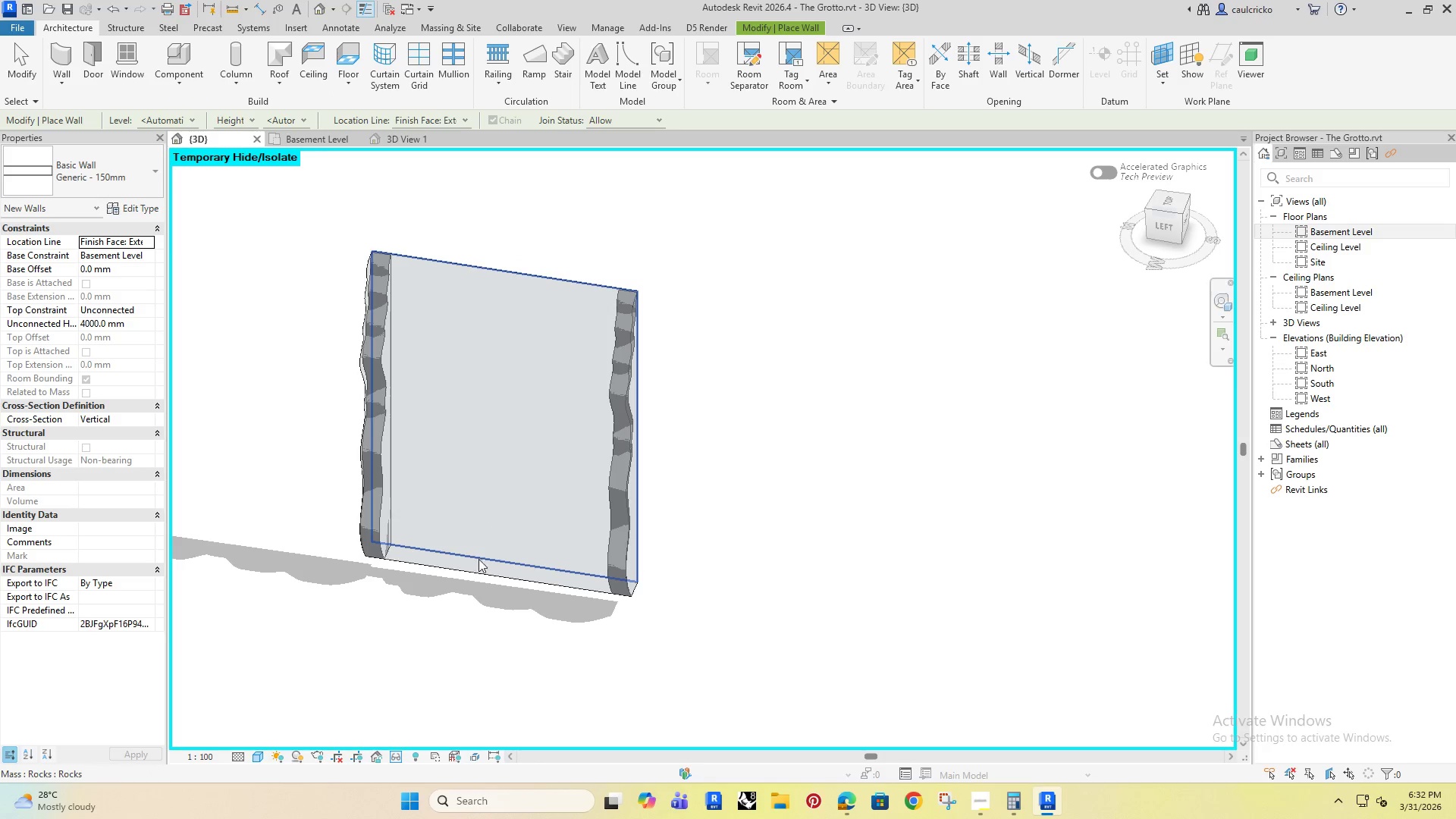 
key(Escape)
 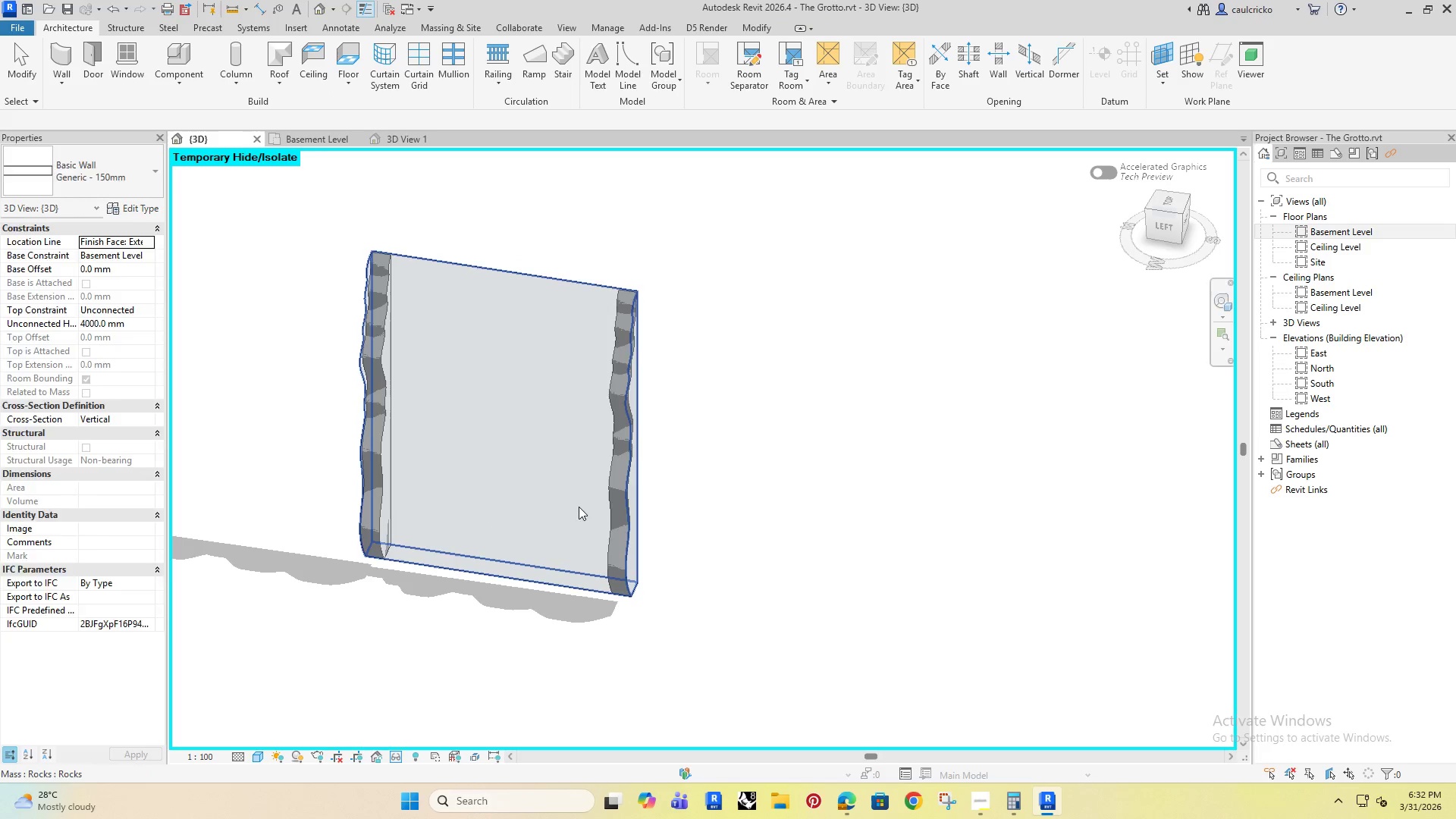 
key(Escape)
 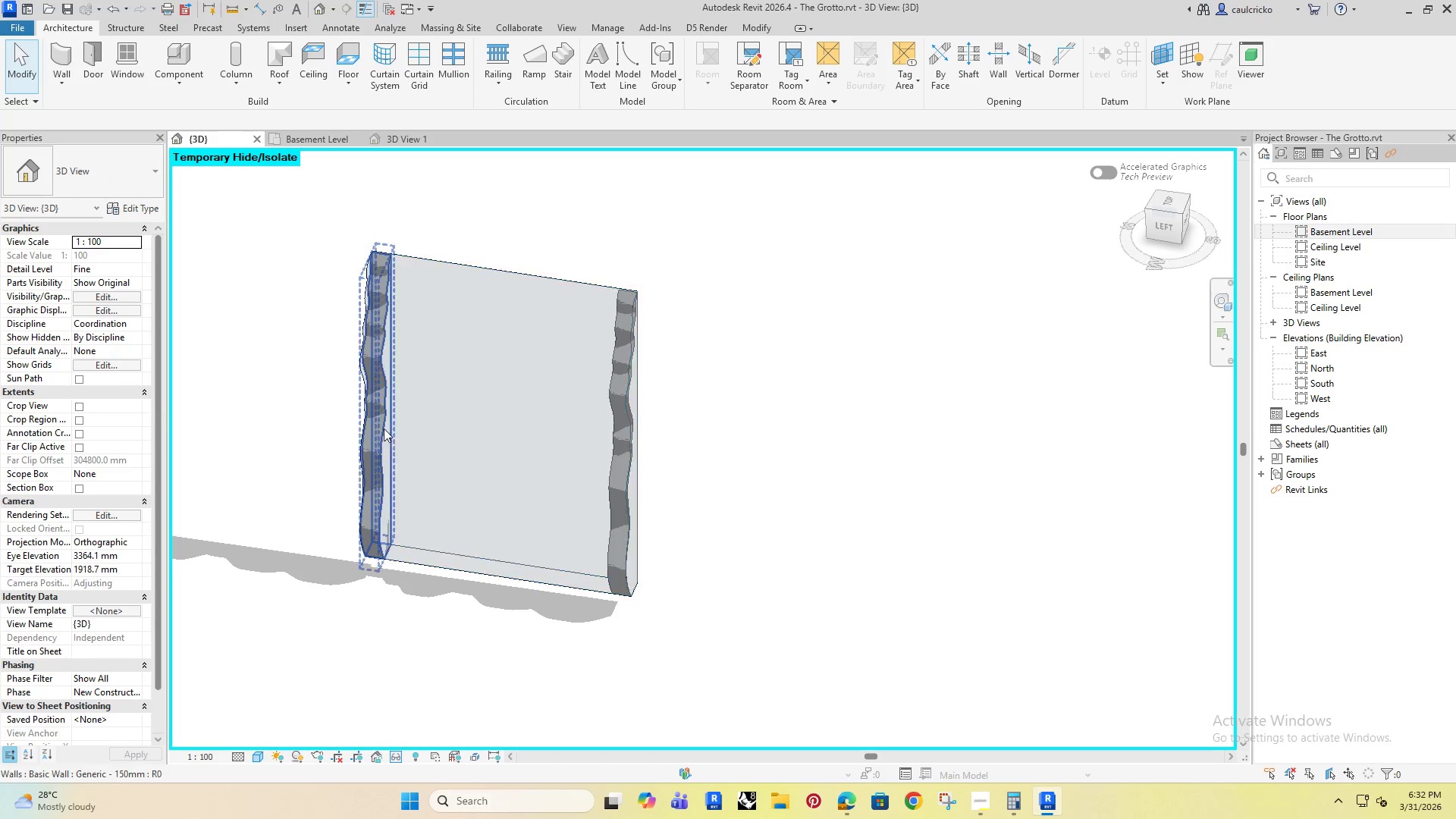 
left_click([379, 431])
 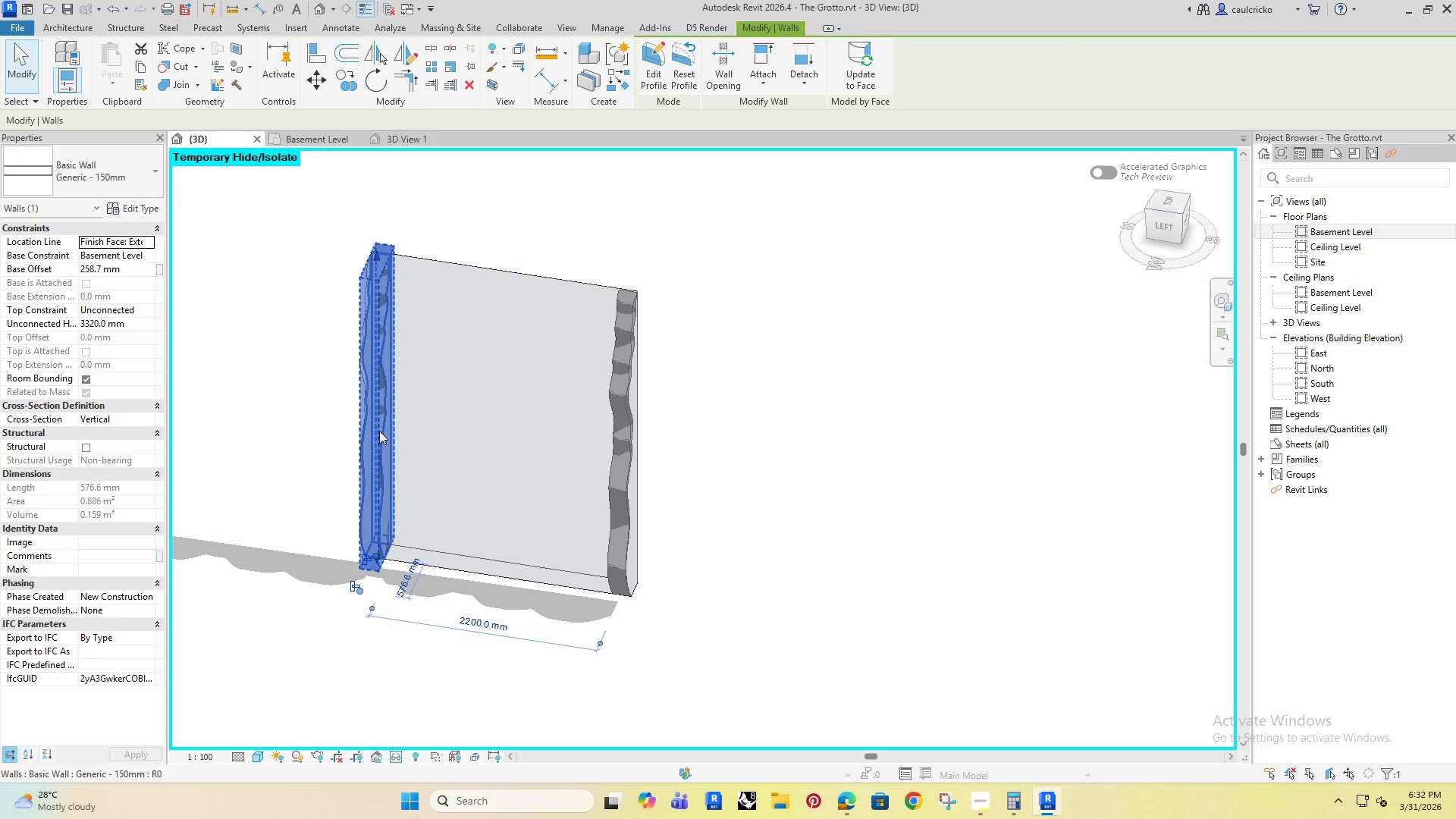 
key(Delete)
 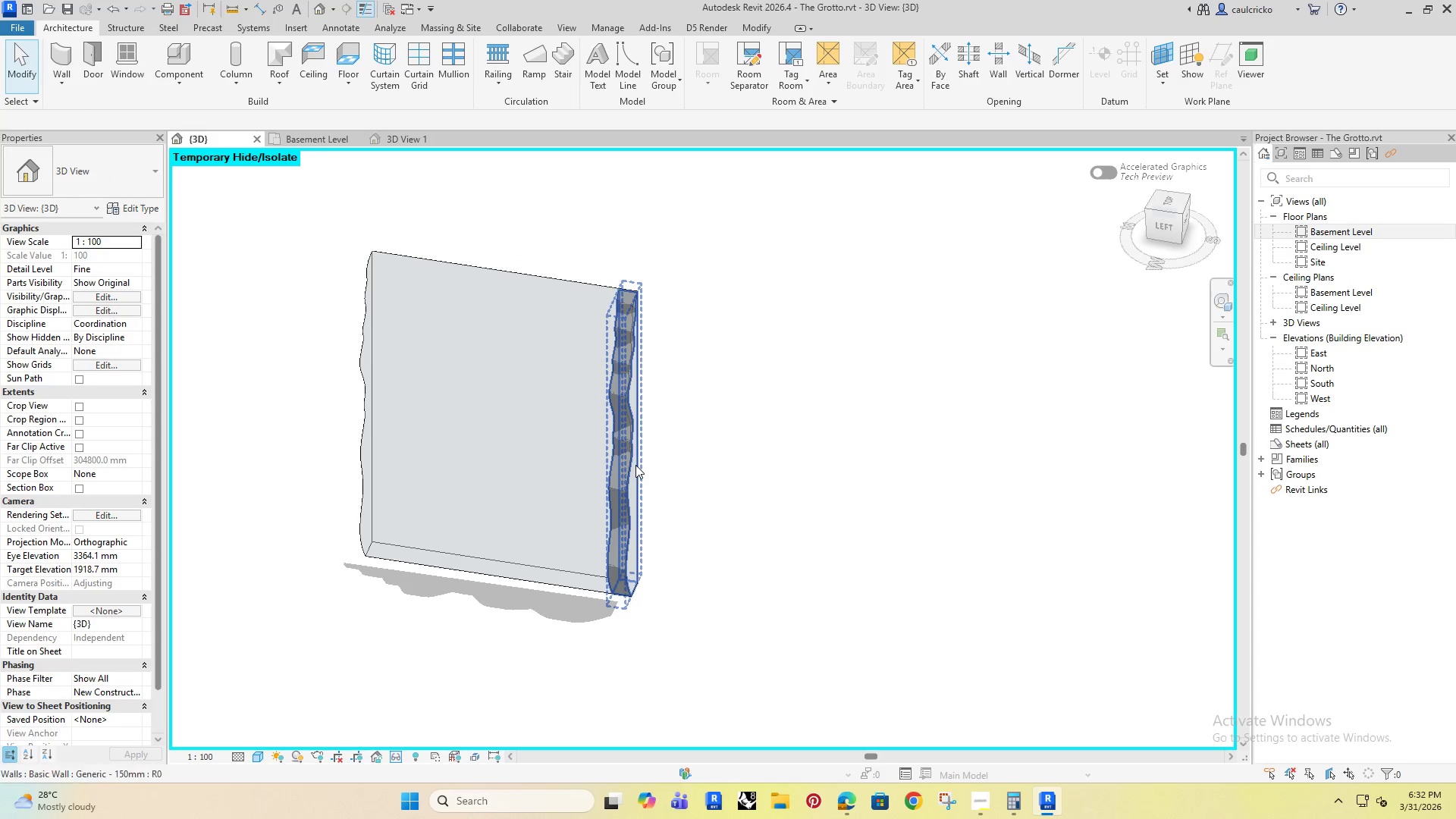 
left_click([635, 465])
 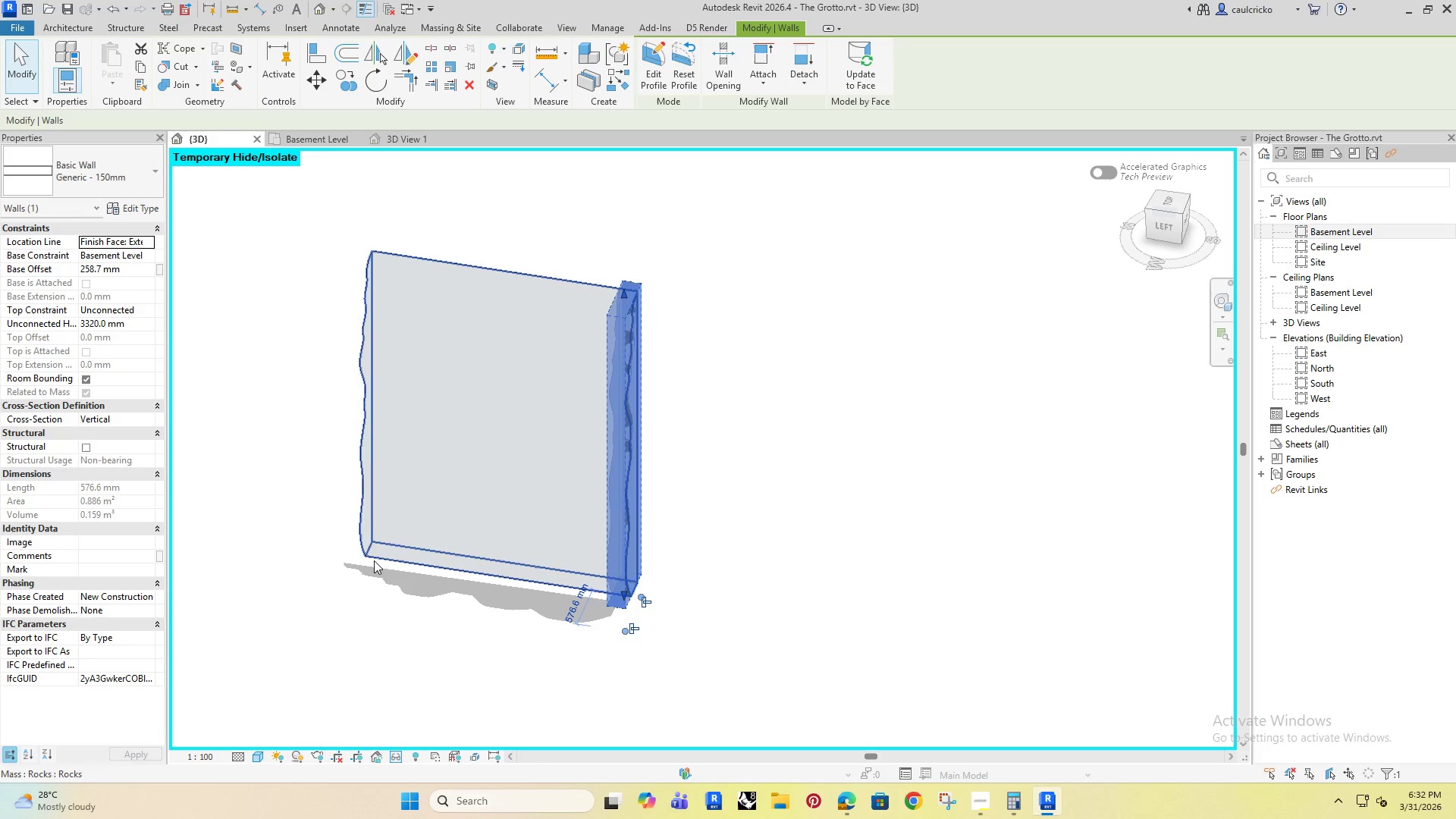 
key(Shift+ShiftRight)
 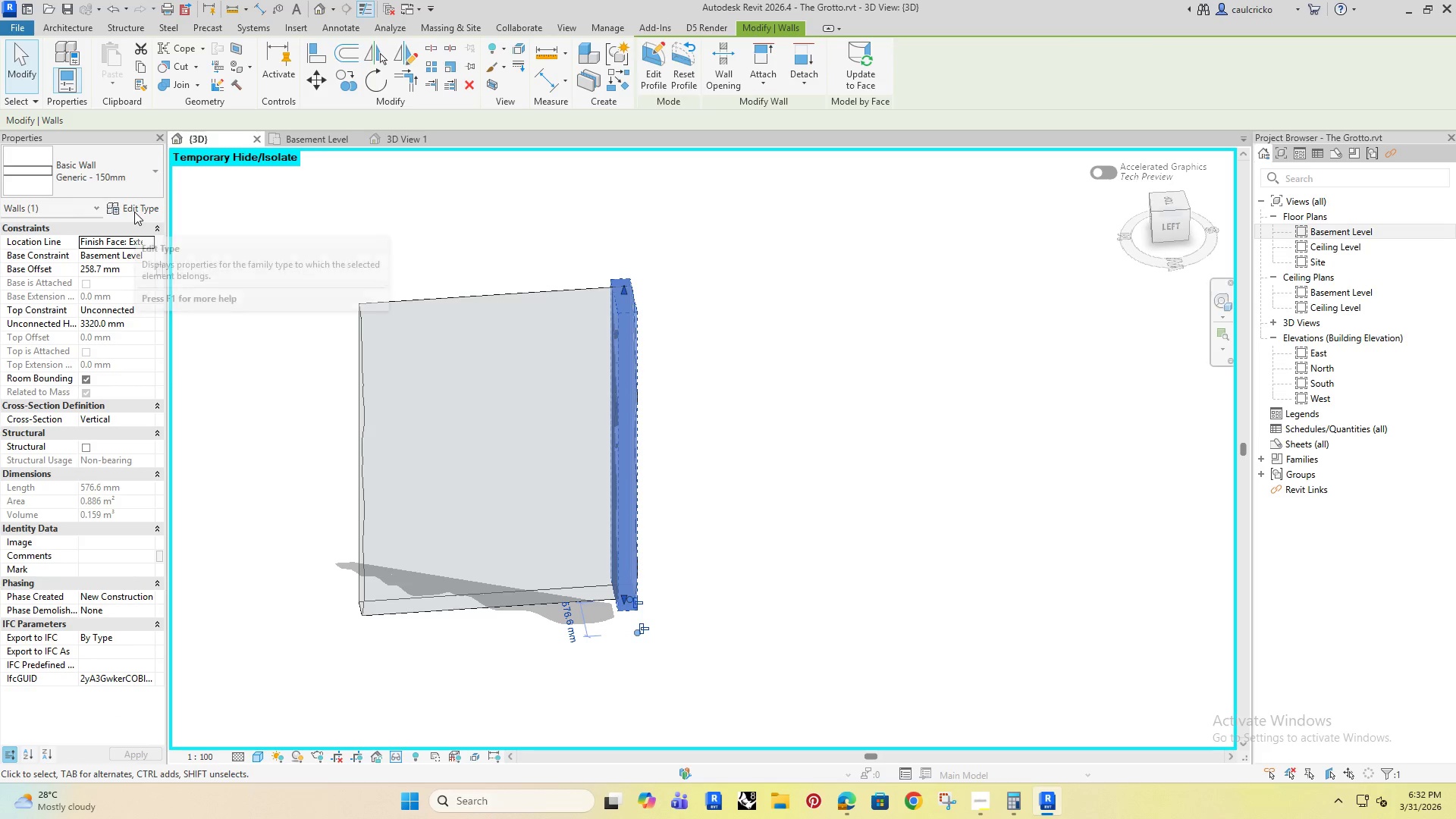 
left_click([134, 212])
 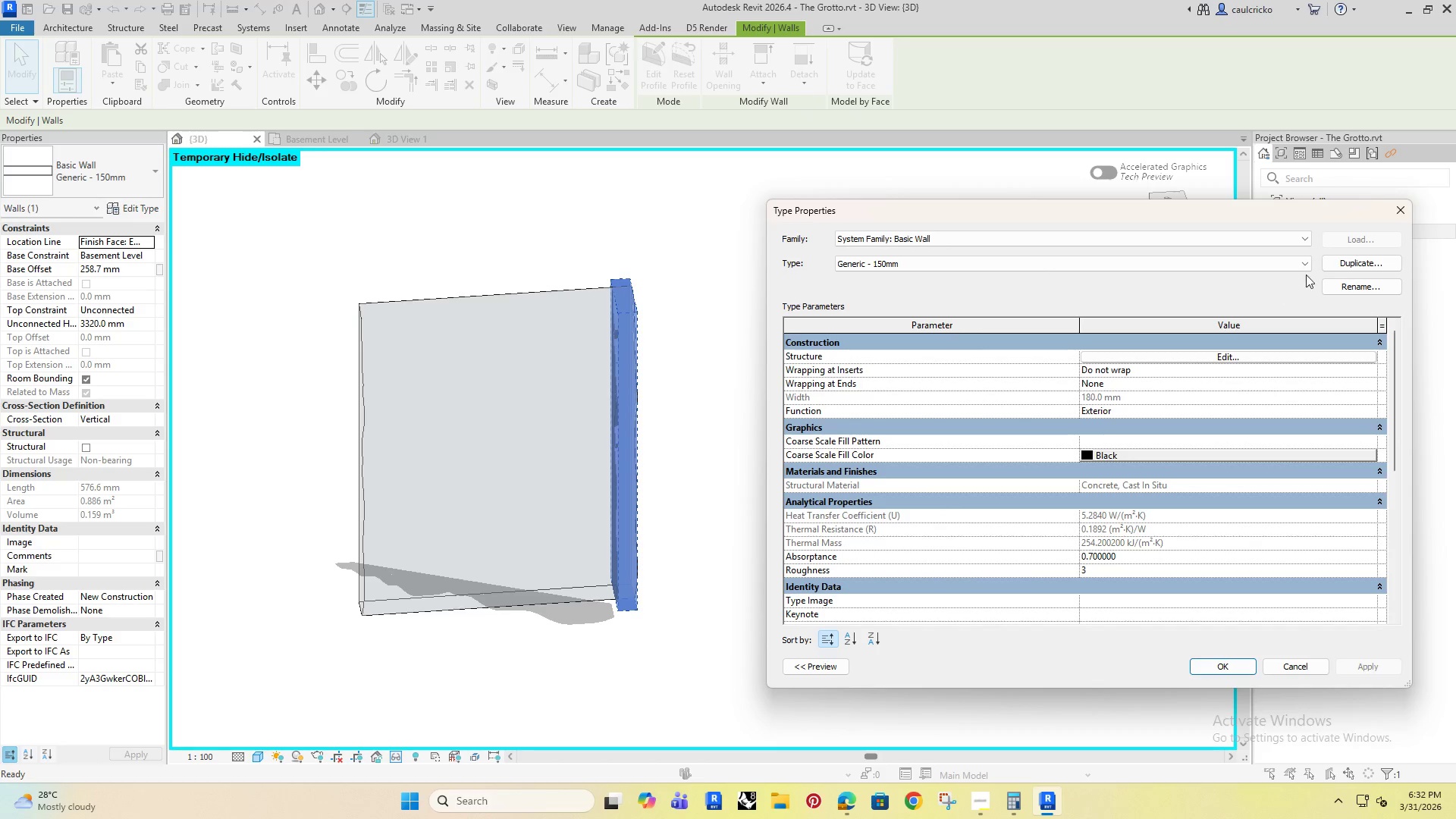 
left_click([1338, 265])
 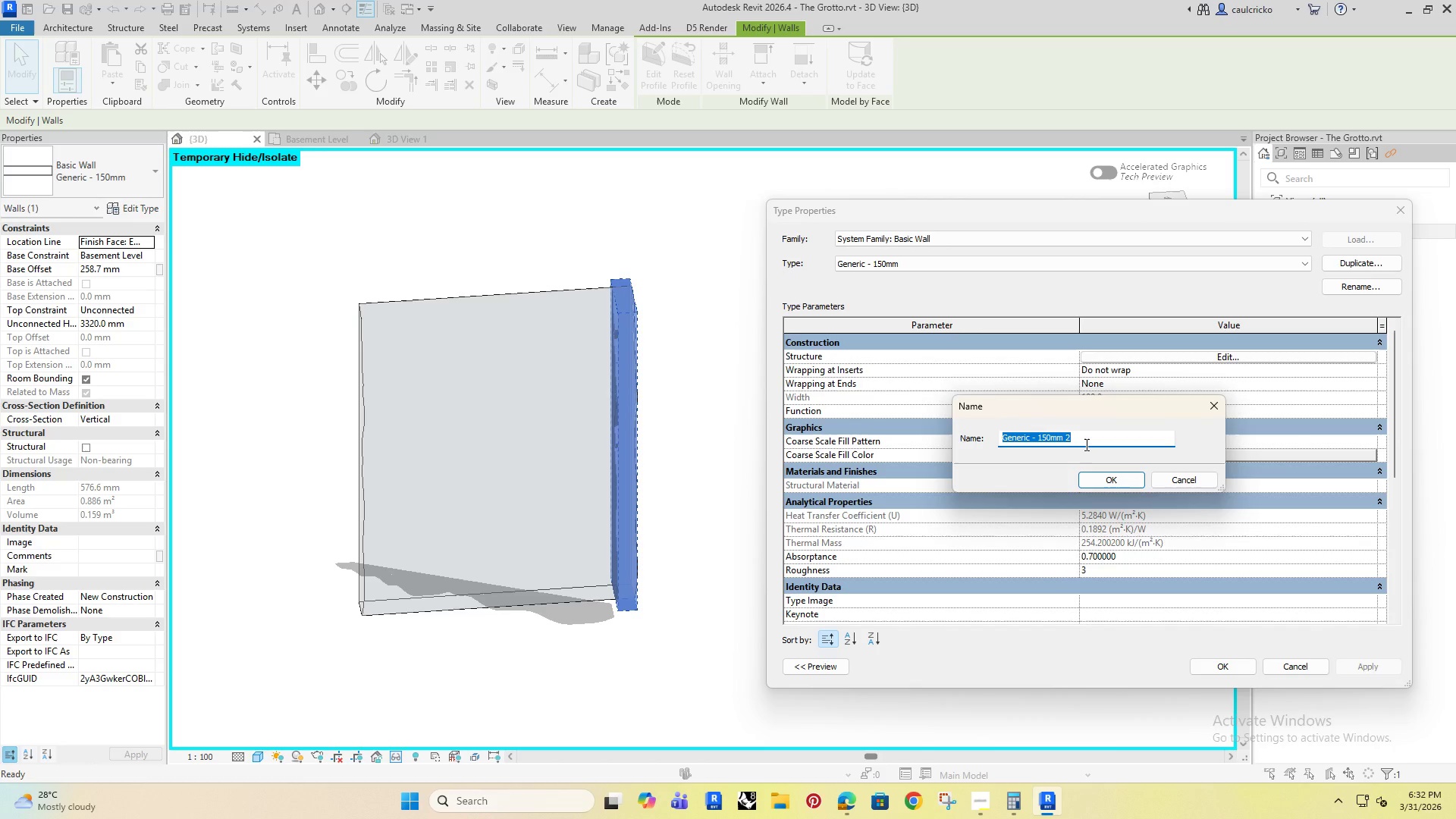 
left_click_drag(start_coordinate=[1079, 435], to_coordinate=[971, 449])
 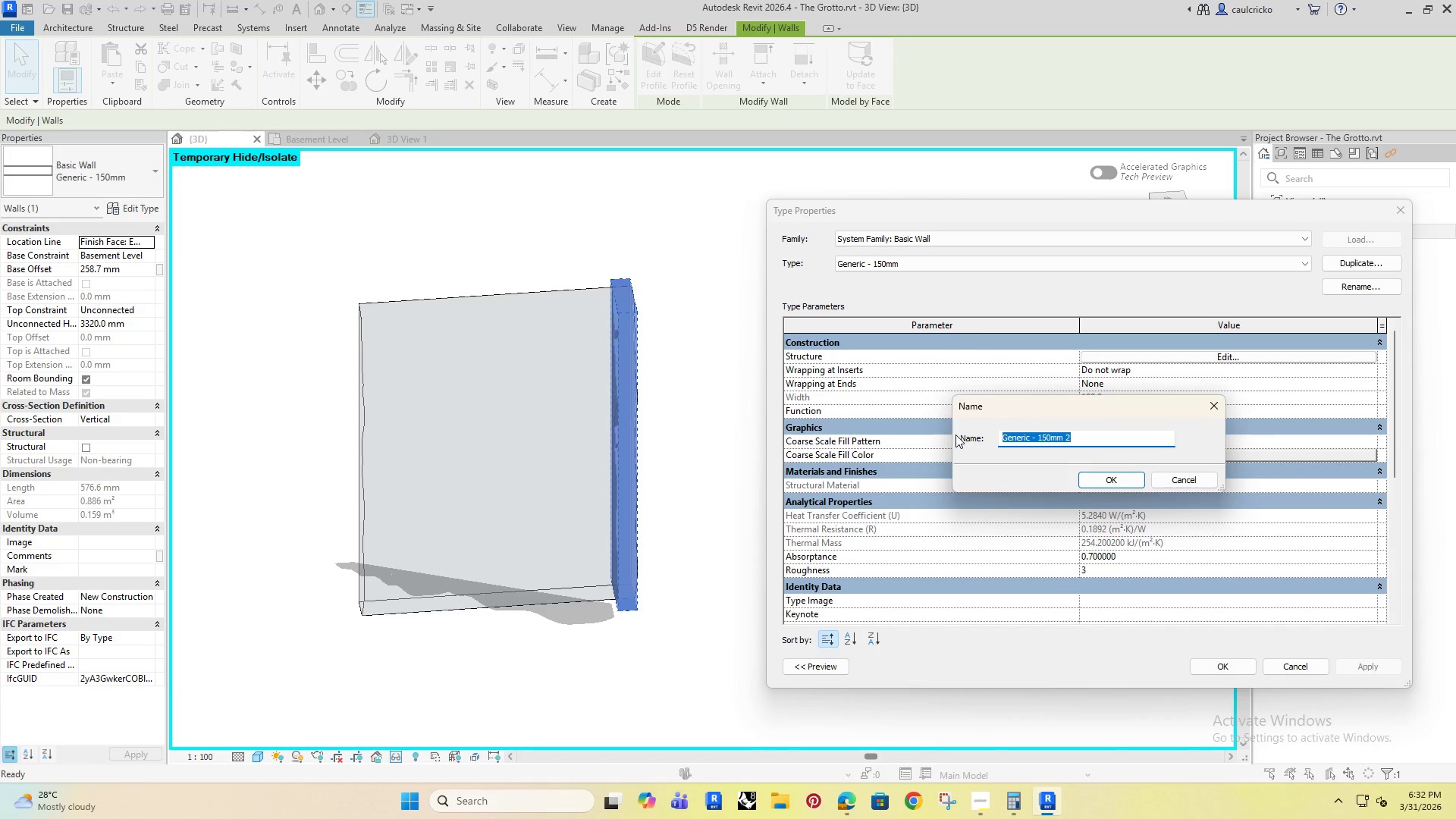 
type(Rocky Wall)
 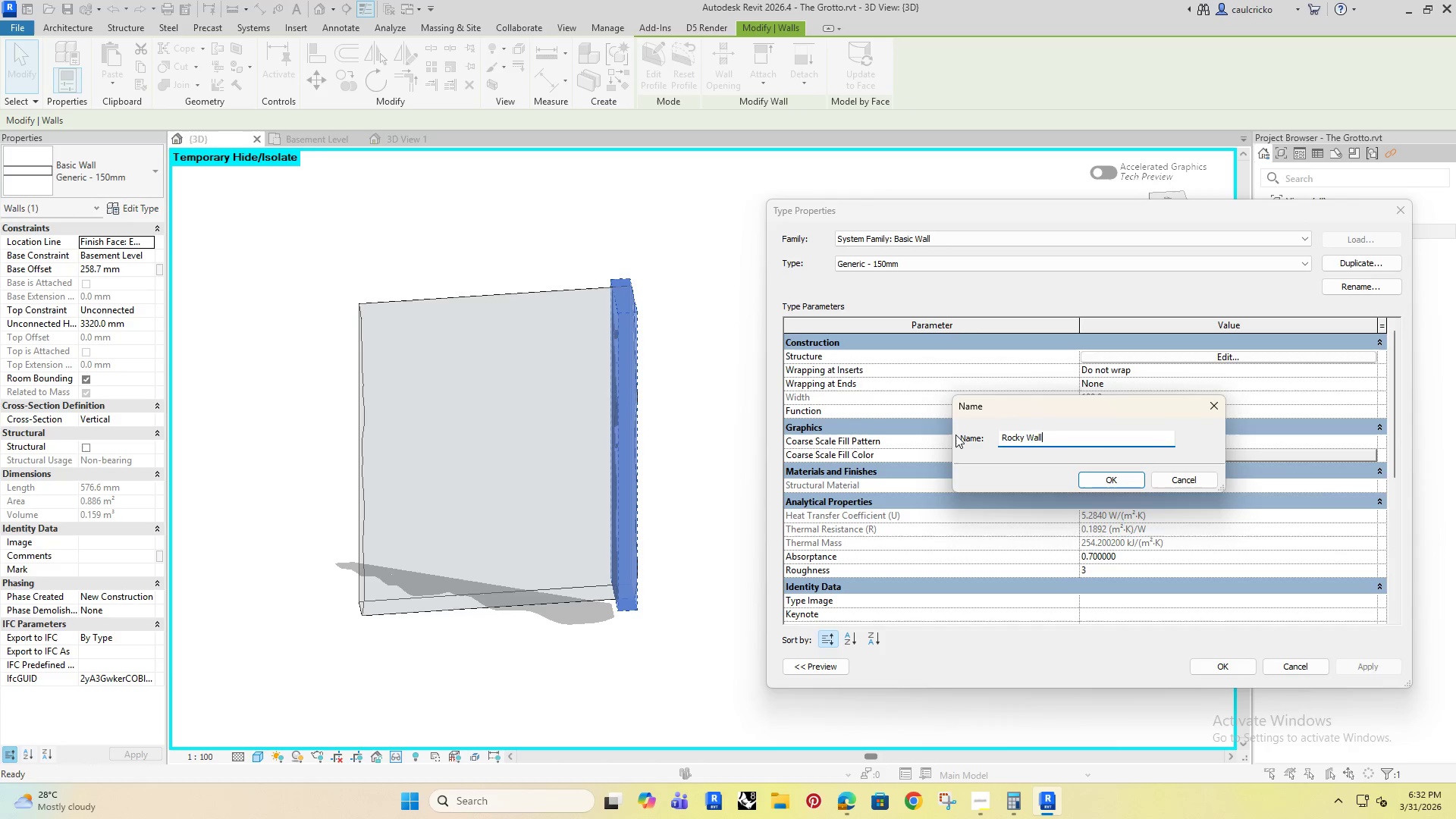 
key(Enter)
 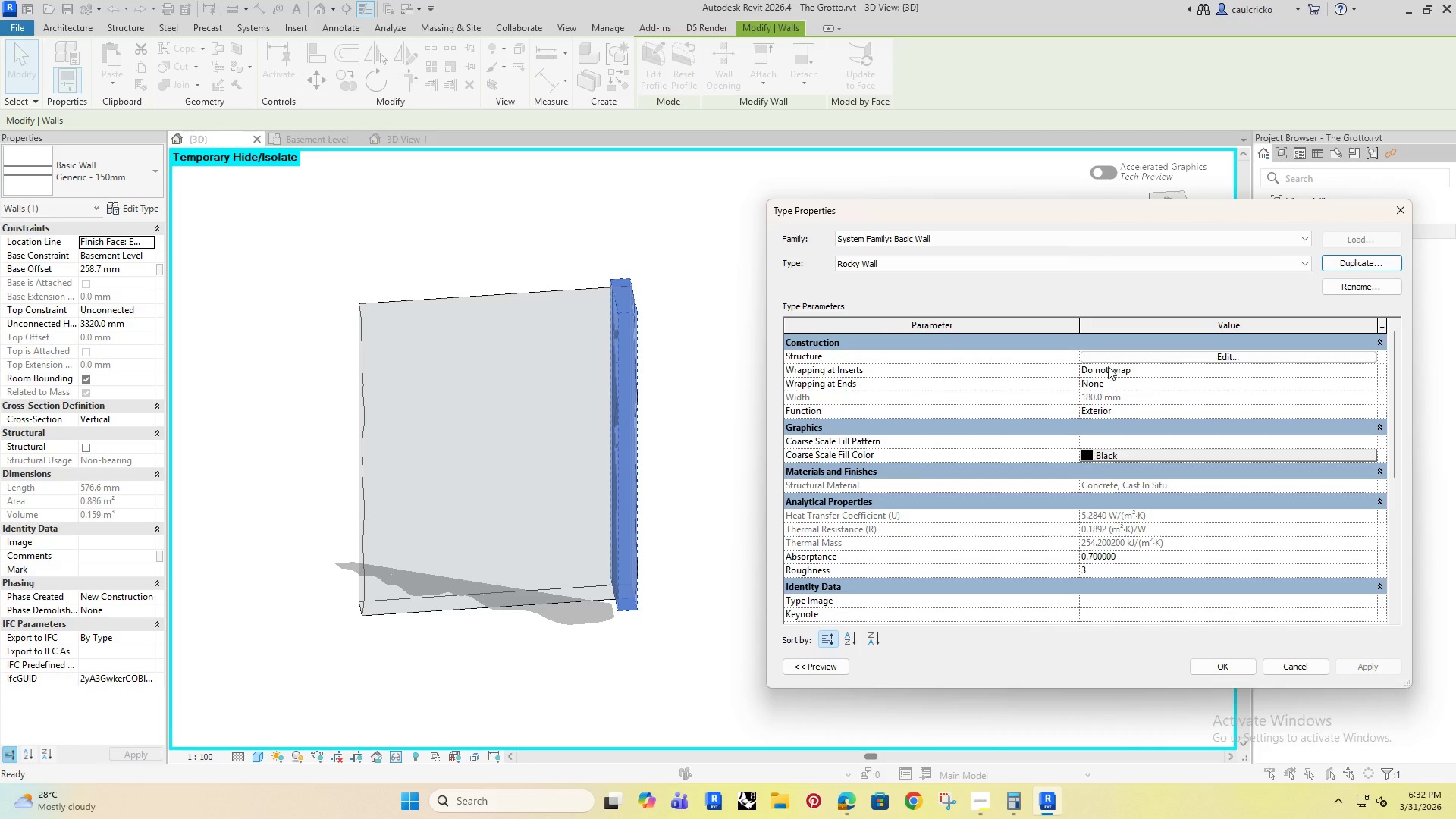 
left_click_drag(start_coordinate=[1106, 363], to_coordinate=[1112, 362])
 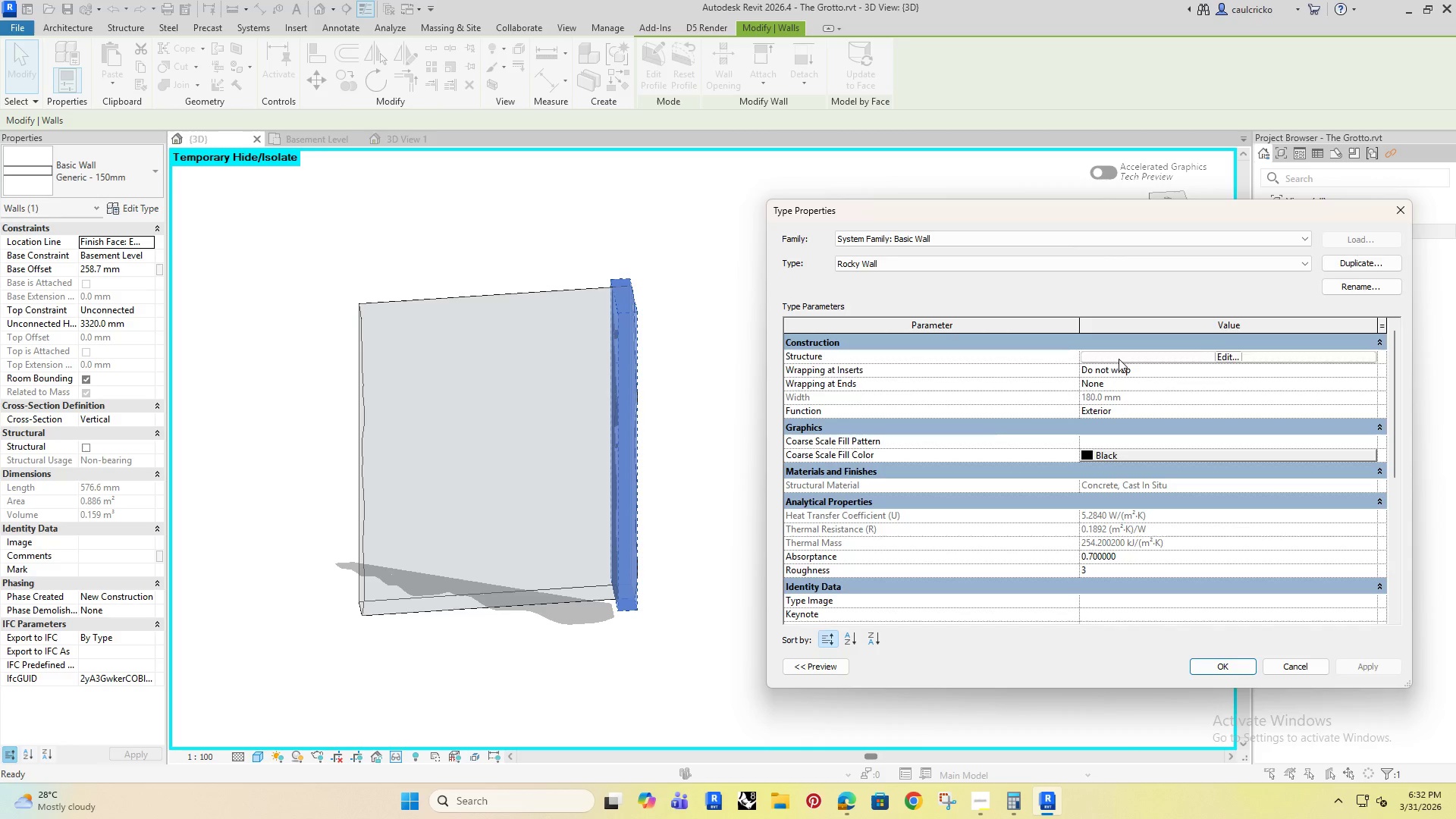 
double_click([1119, 359])
 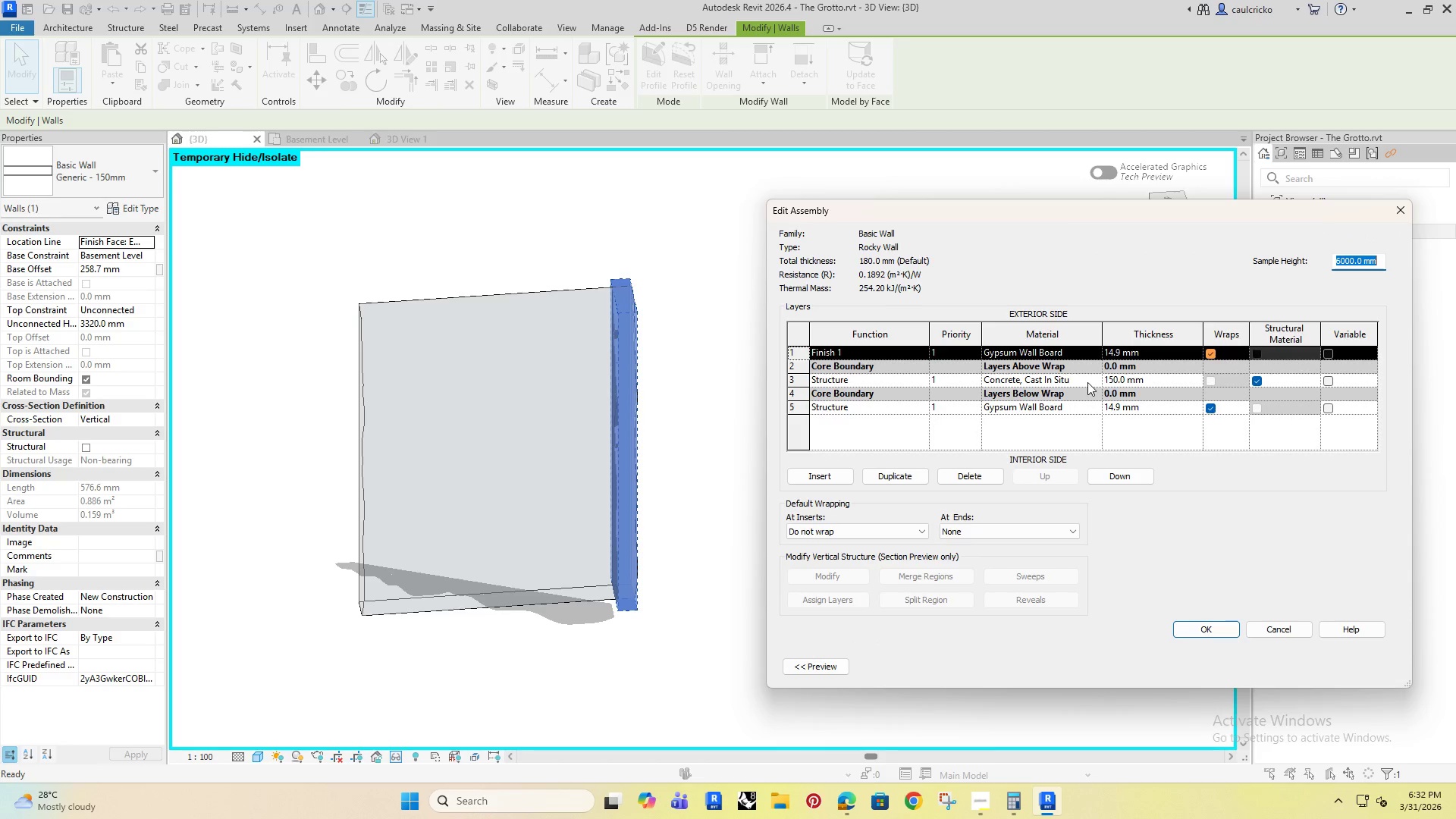 
left_click([1094, 382])
 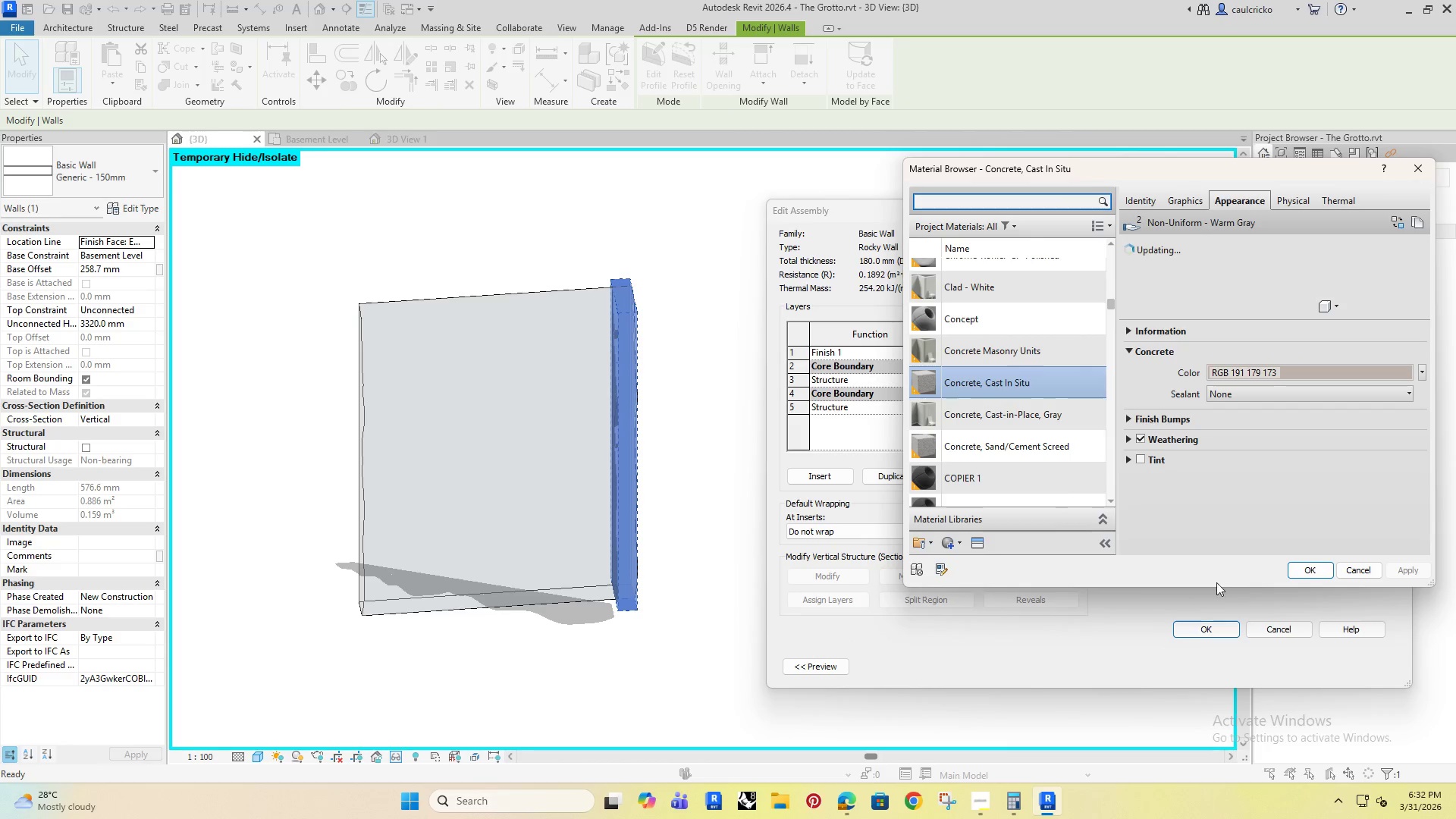 
left_click([1304, 572])
 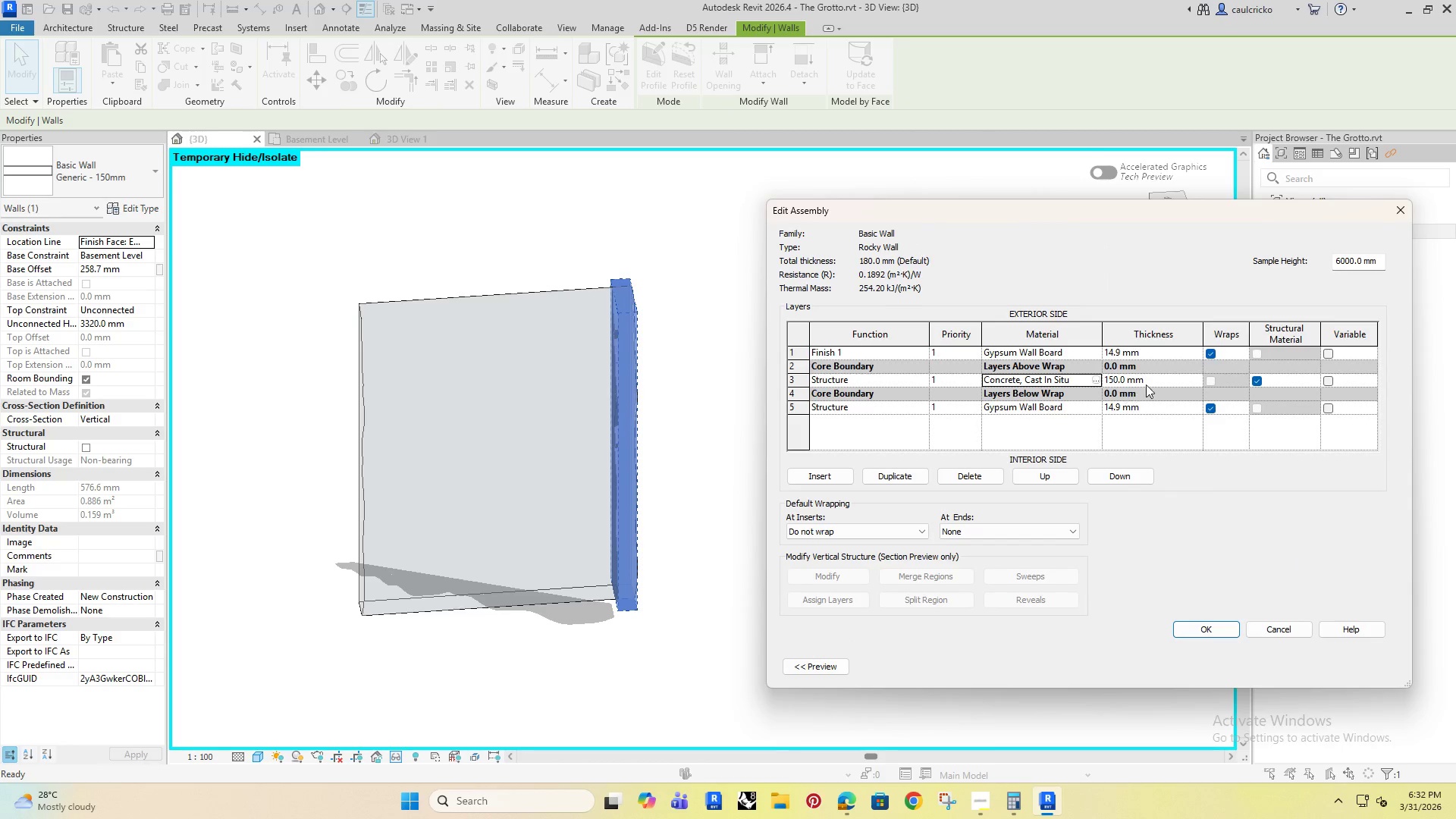 
left_click([1170, 379])
 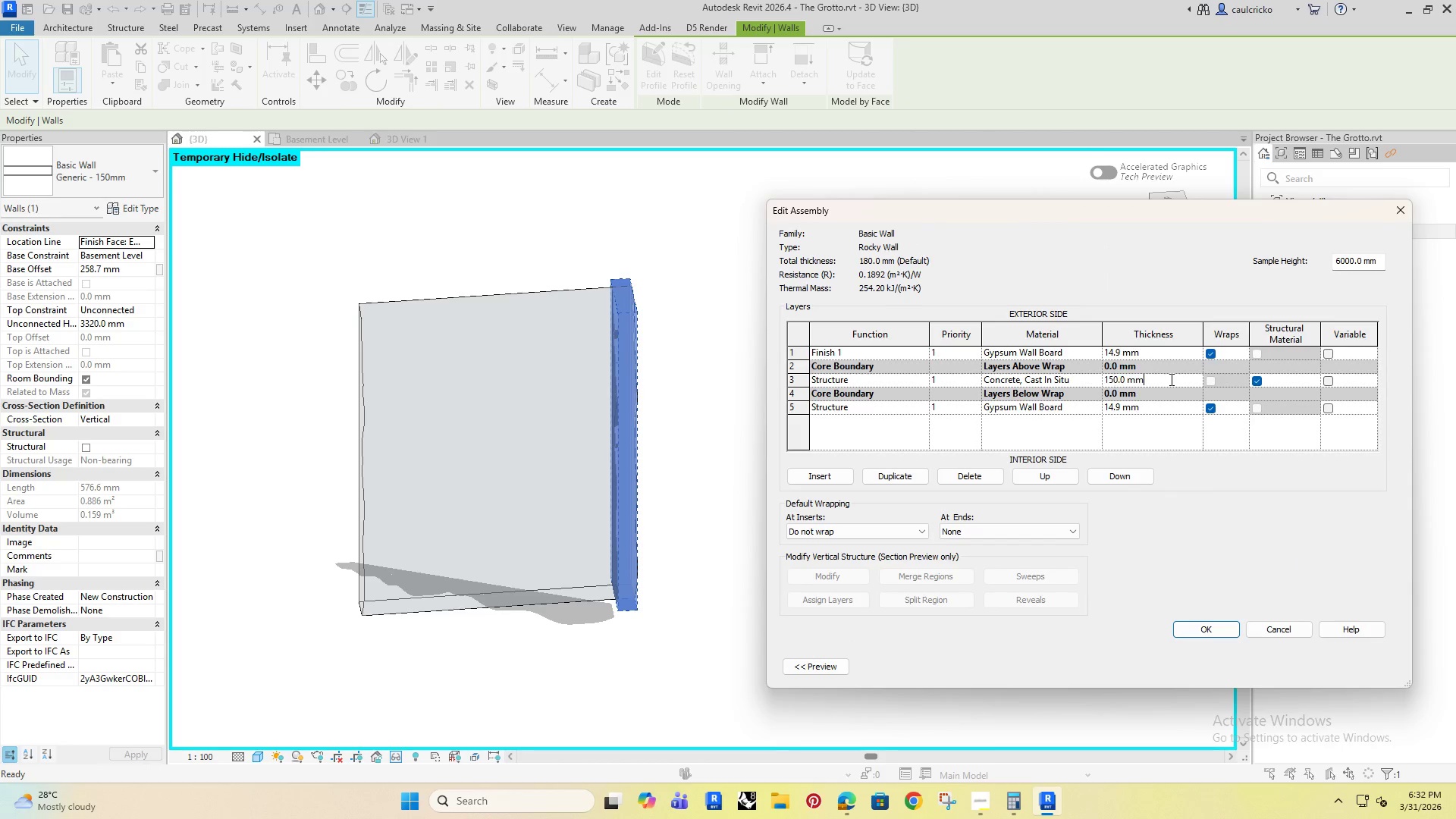 
left_click_drag(start_coordinate=[1170, 379], to_coordinate=[1101, 395])
 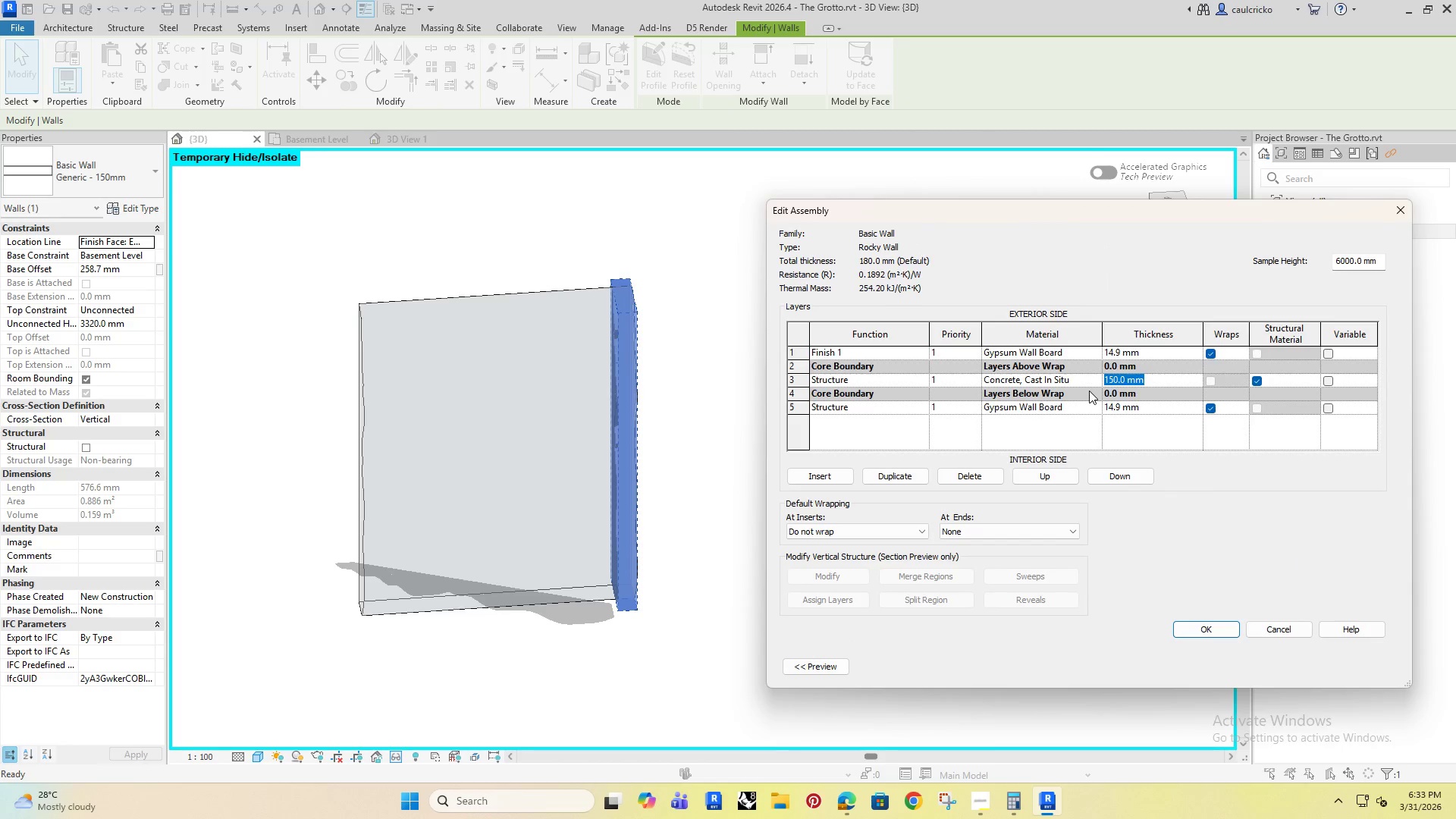 
type(1)
key(Backspace)
type(800)
 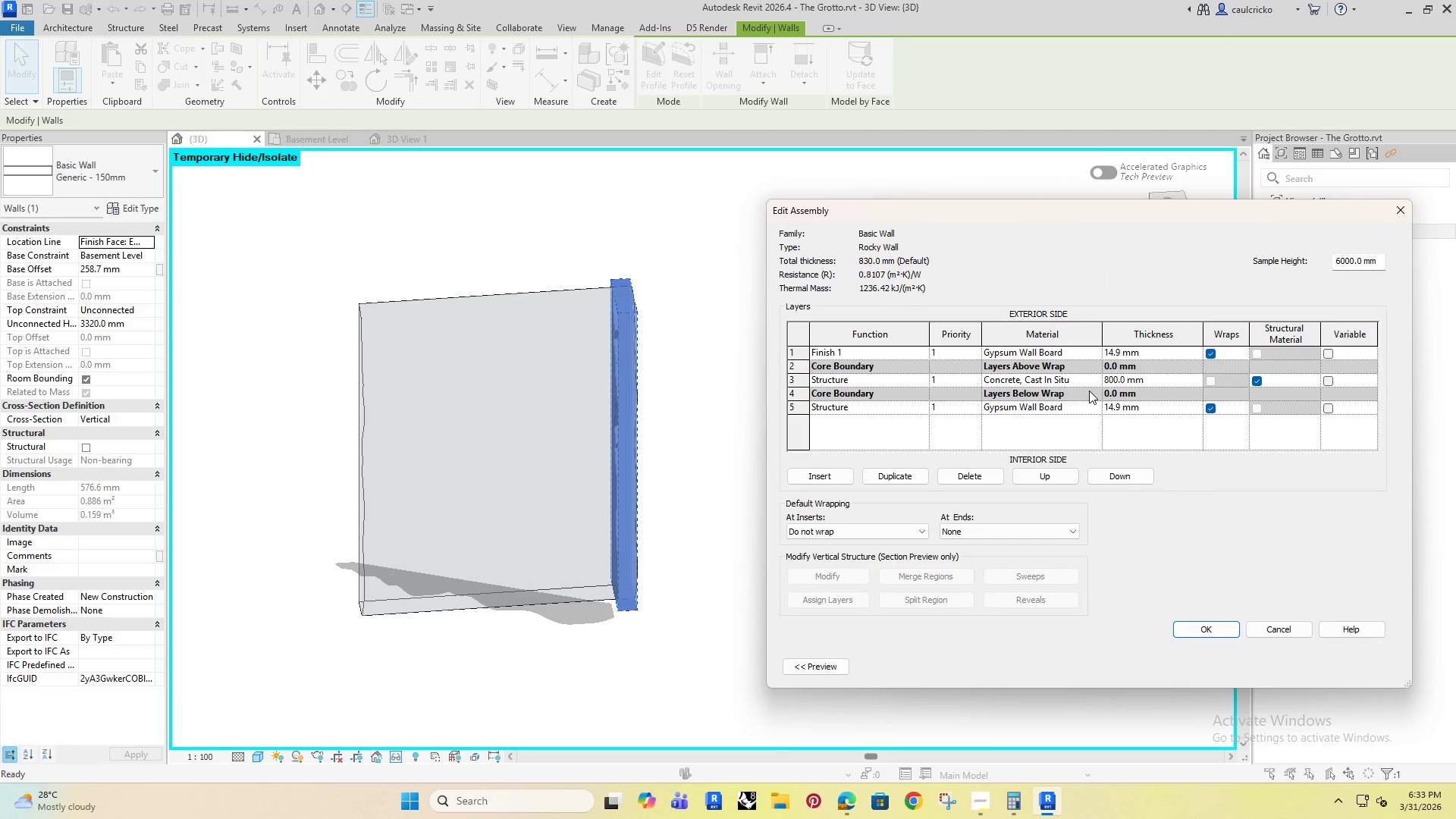 
key(Enter)
 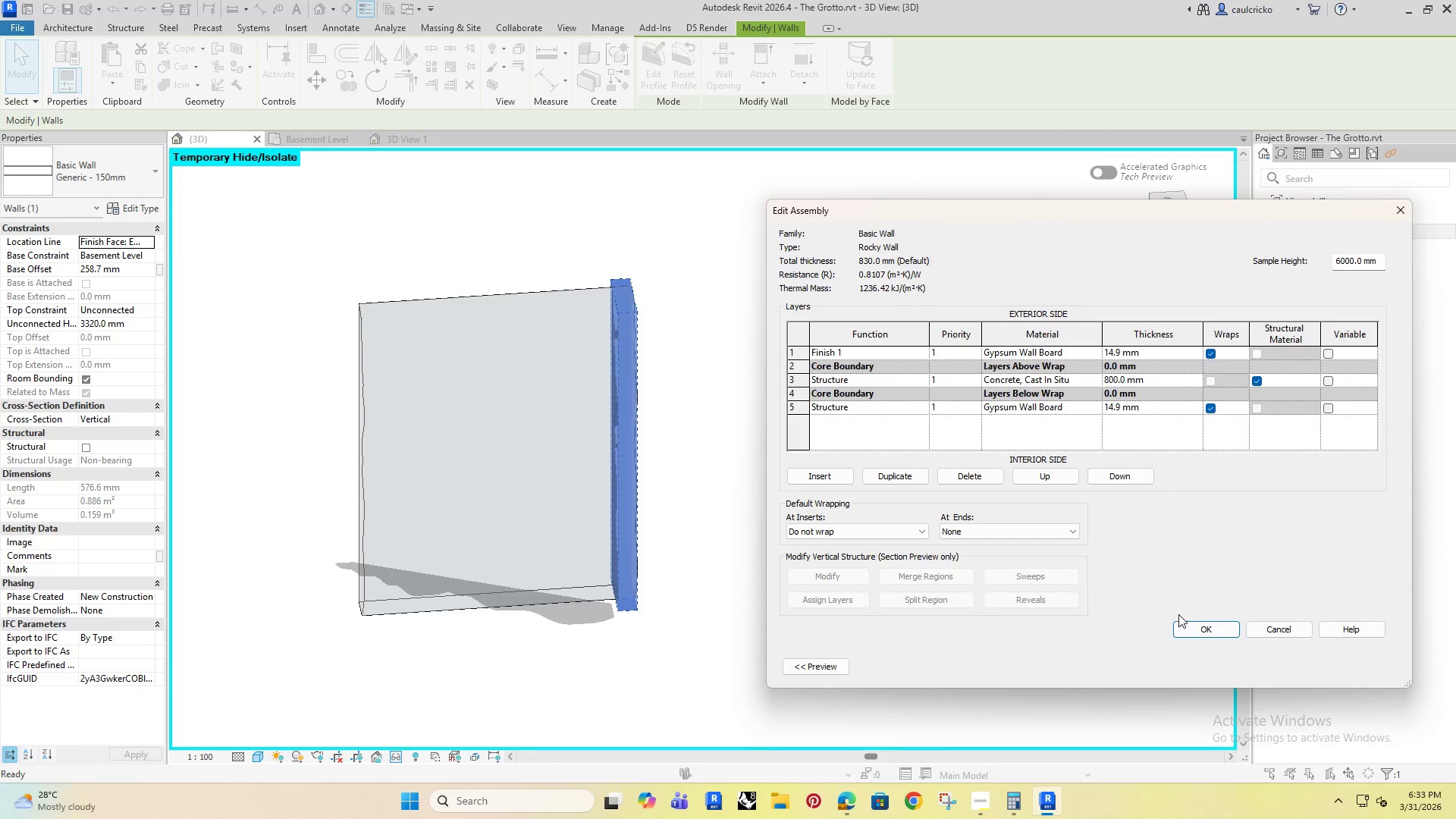 
left_click([1189, 624])
 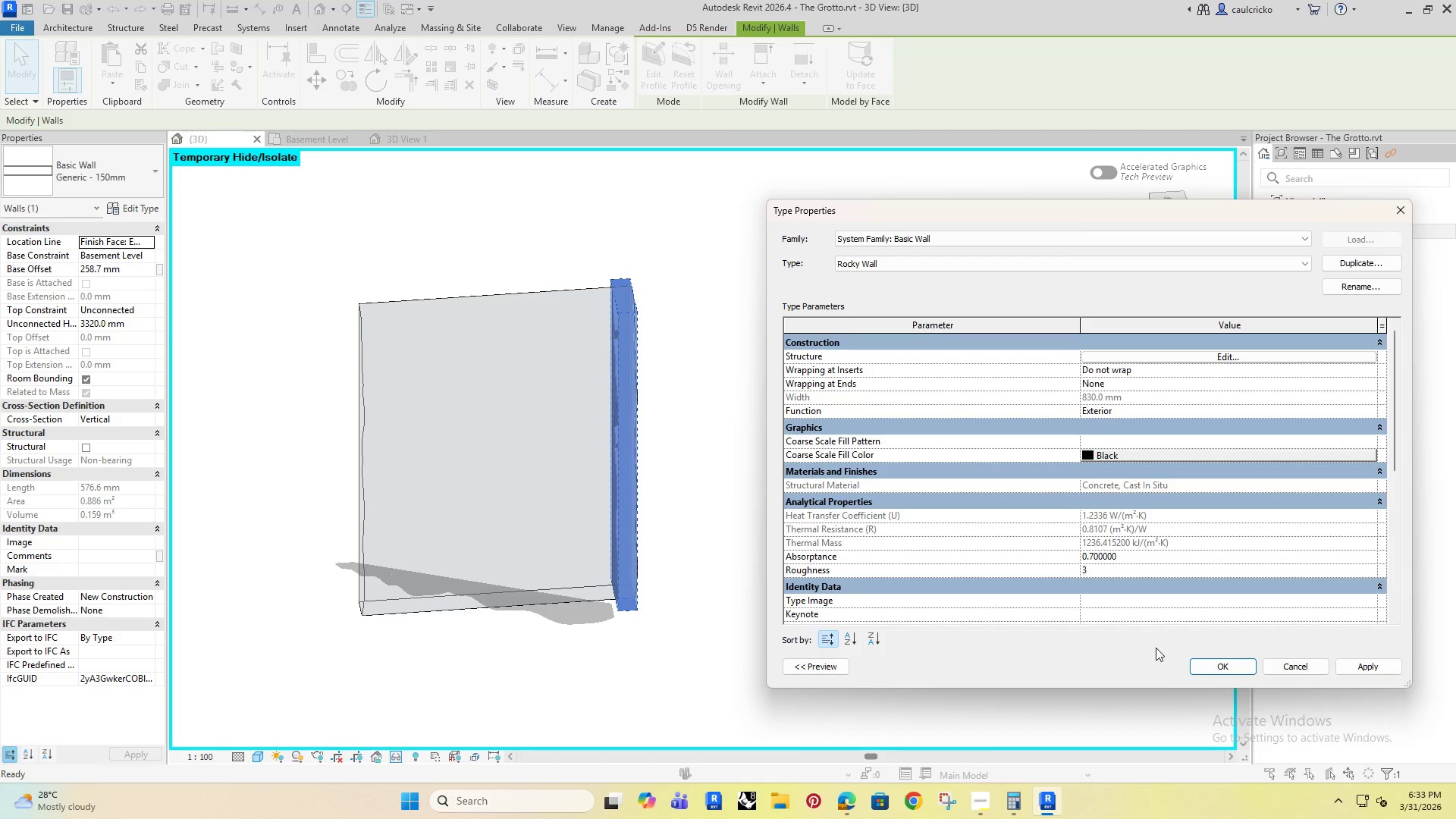 
left_click([1196, 663])
 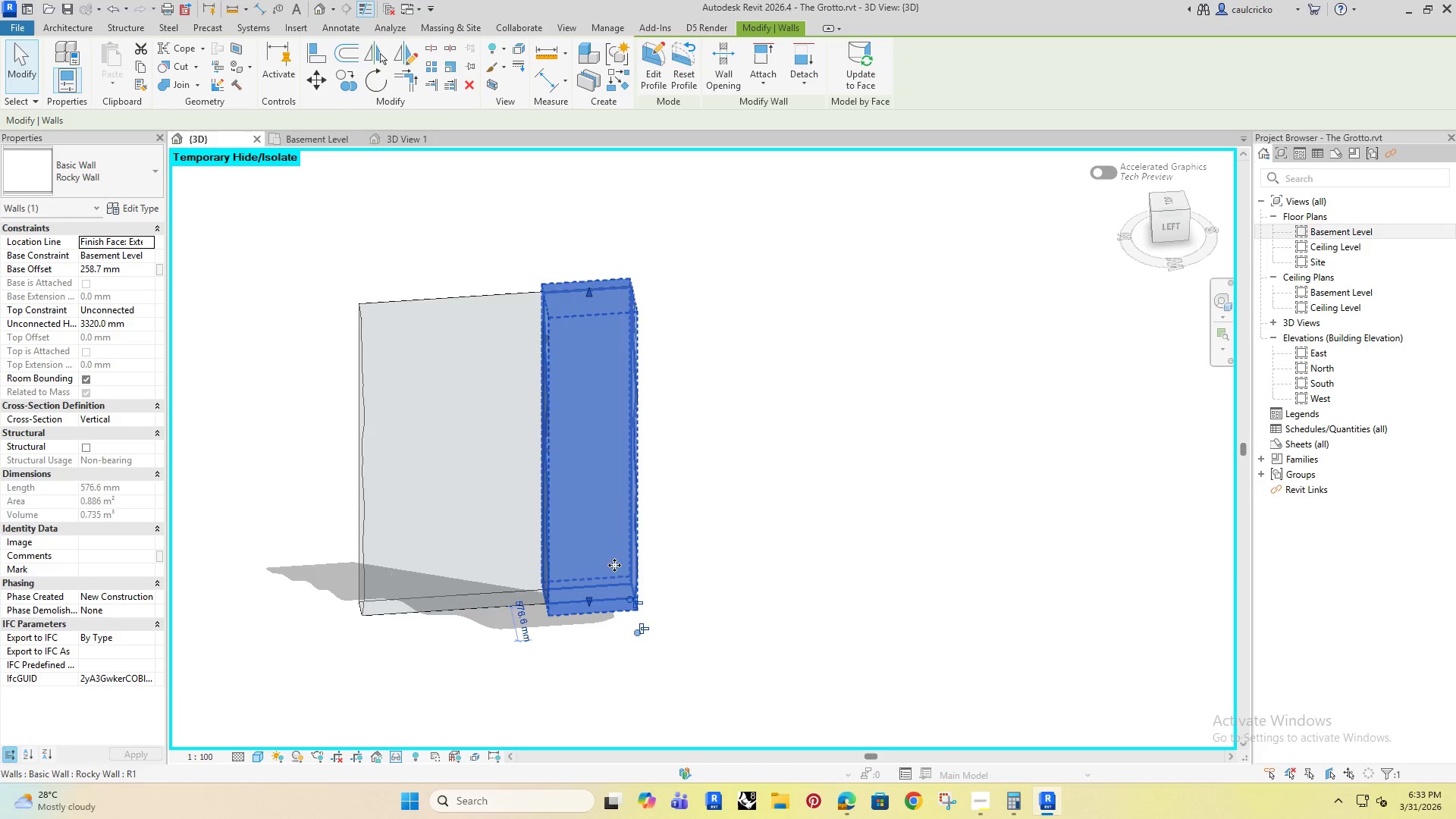 
left_click([205, 454])
 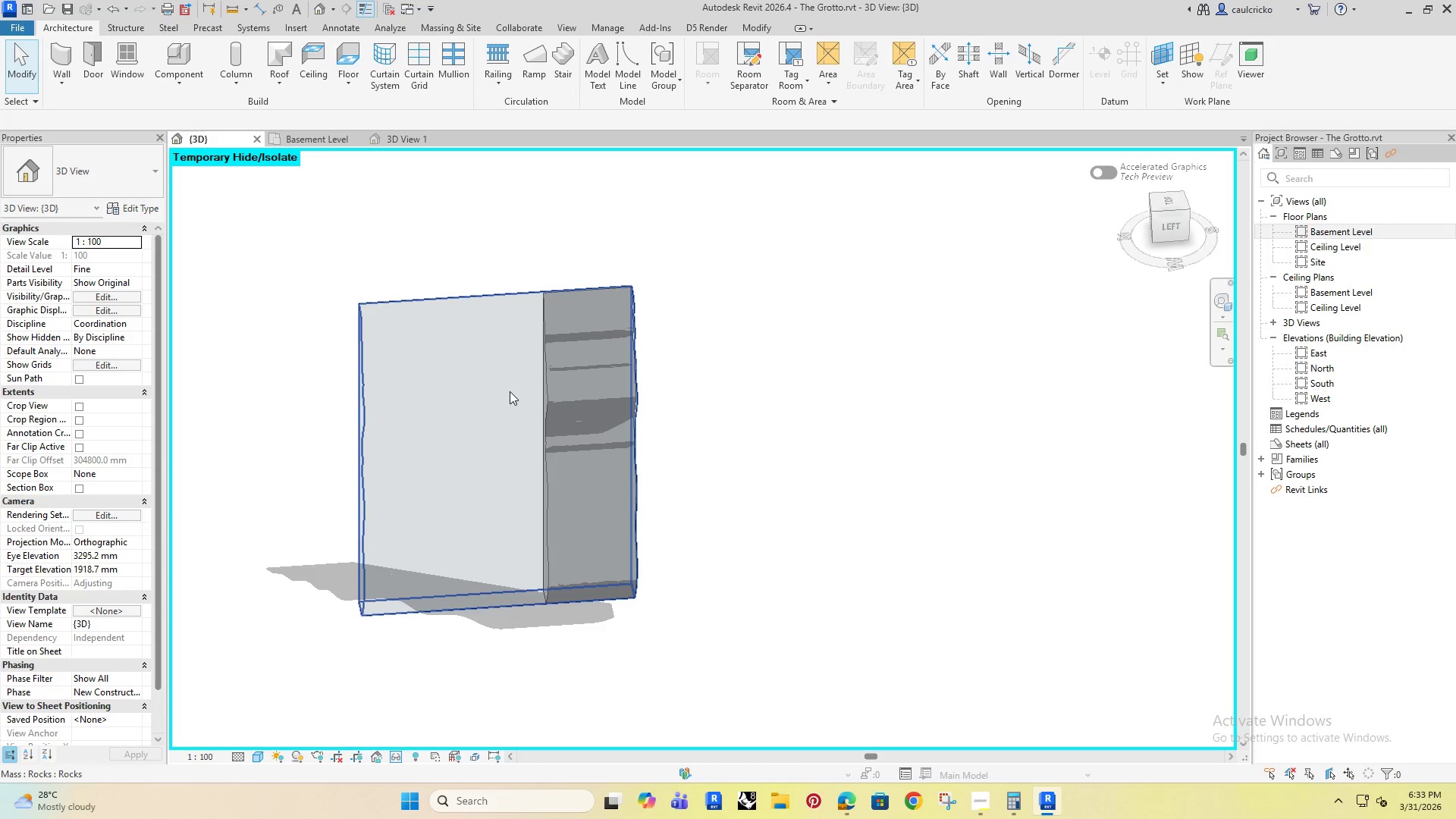 
left_click([320, 311])
 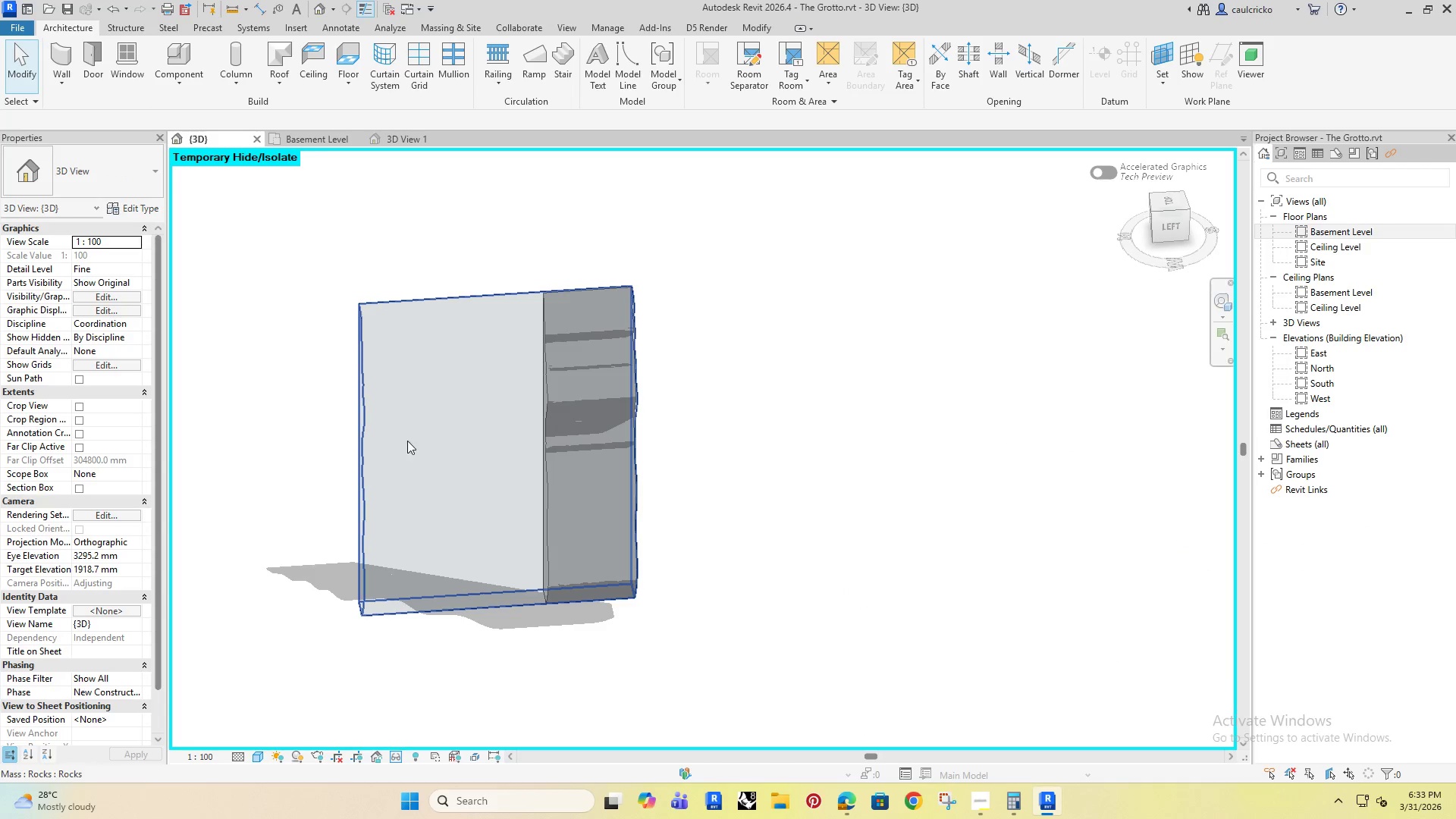 
hold_key(key=ShiftRight, duration=0.52)
 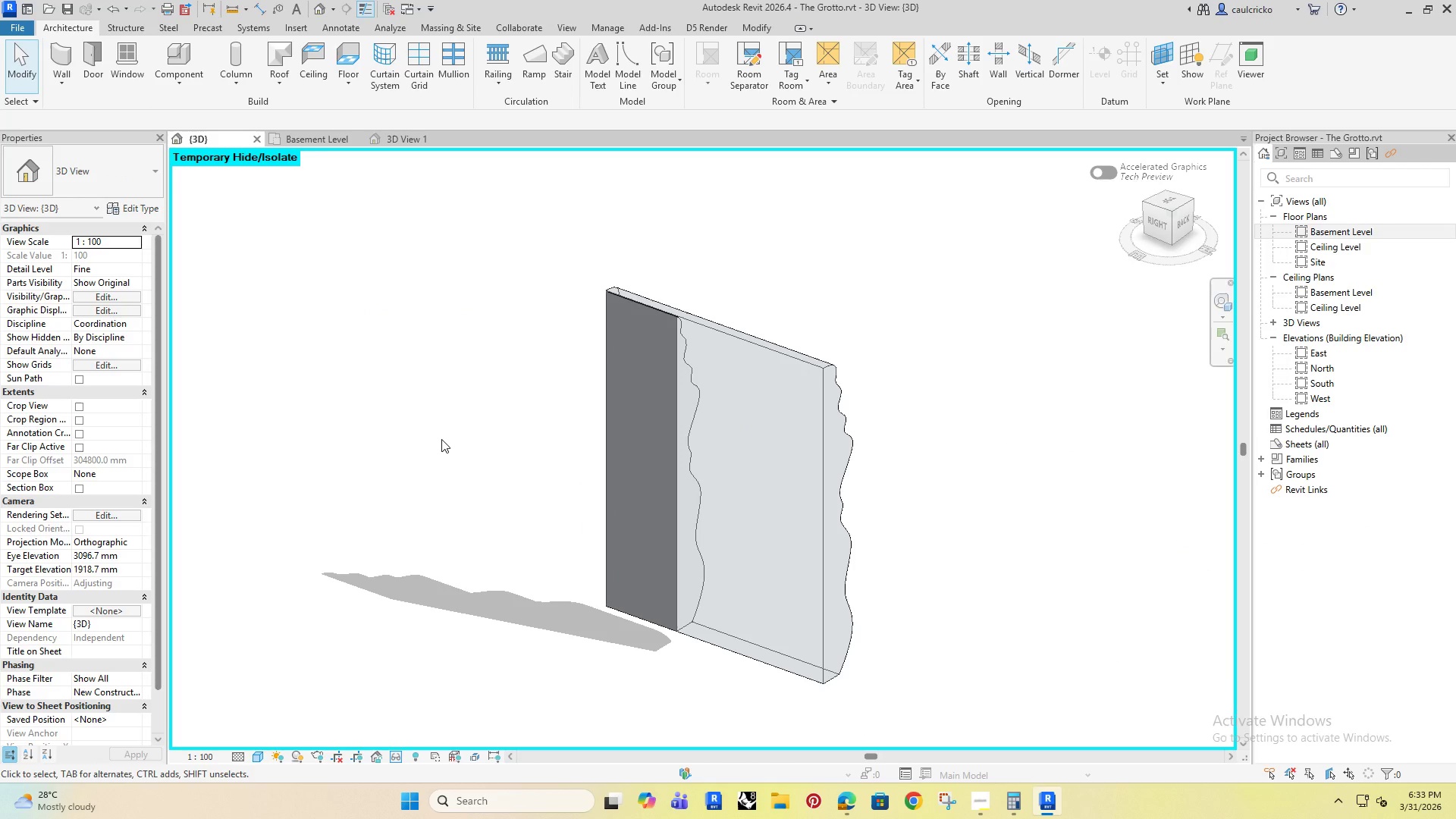 
left_click([441, 439])
 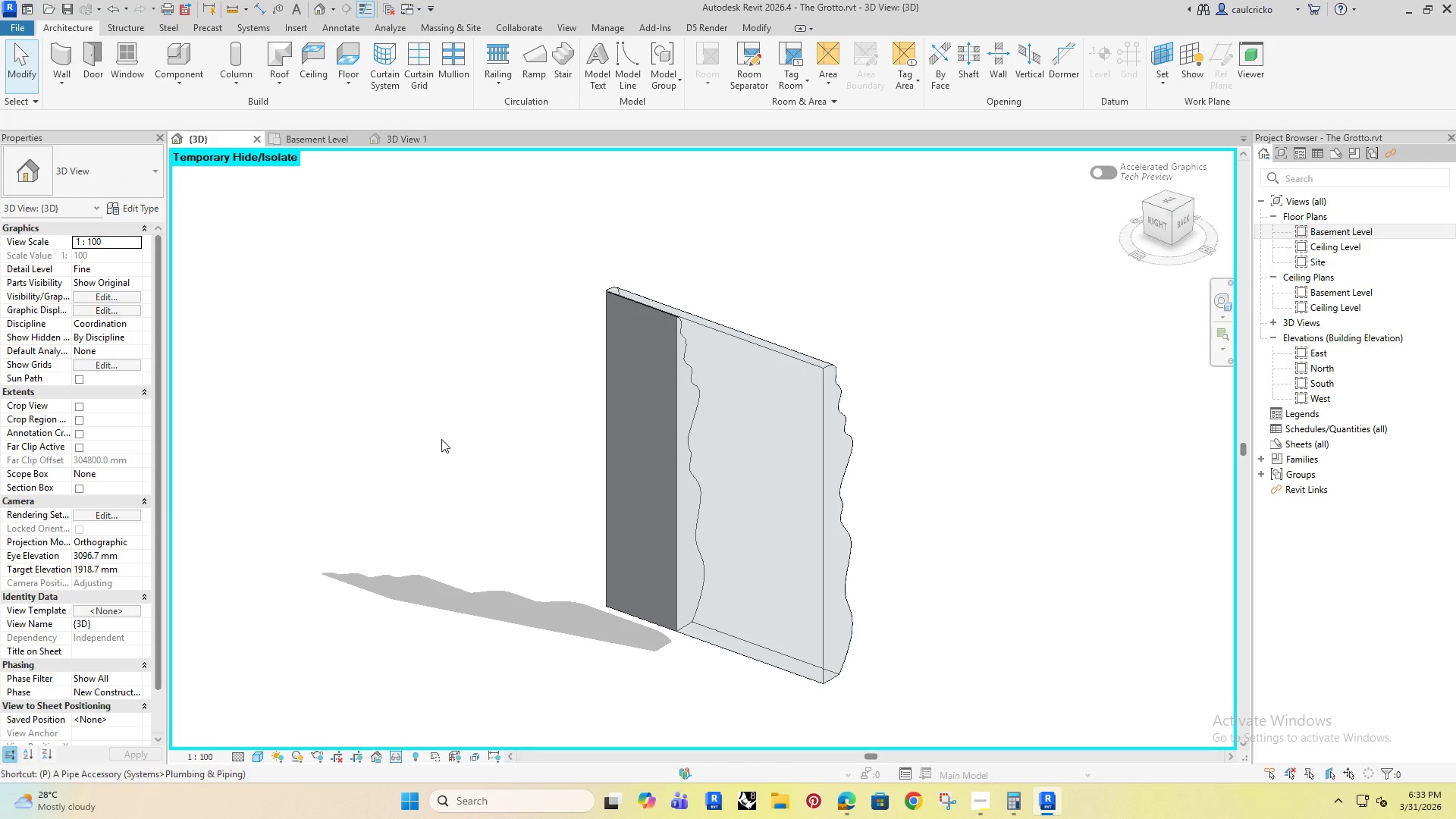 
type(pk)
 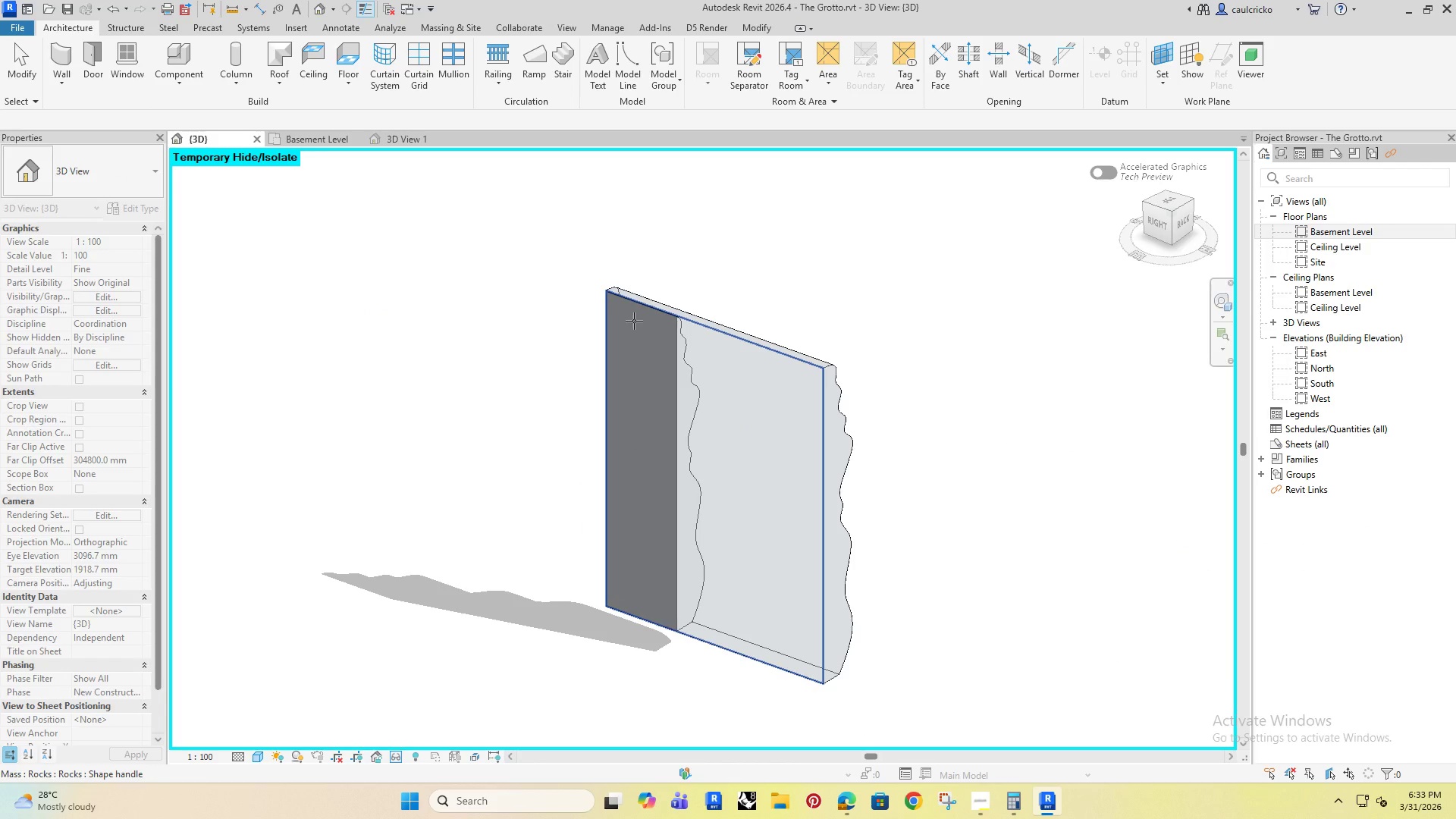 
left_click([634, 321])
 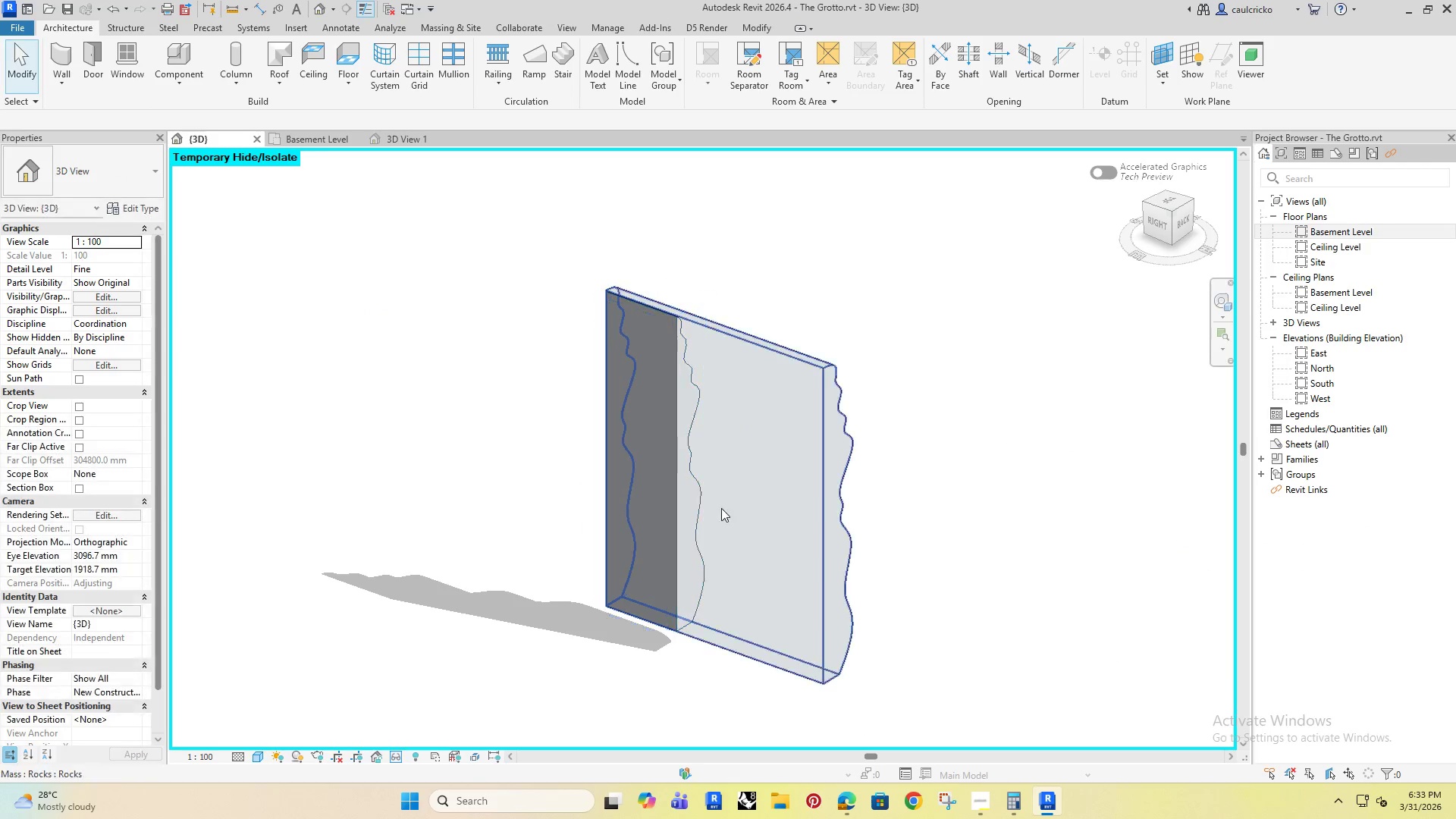 
key(Shift+ShiftRight)
 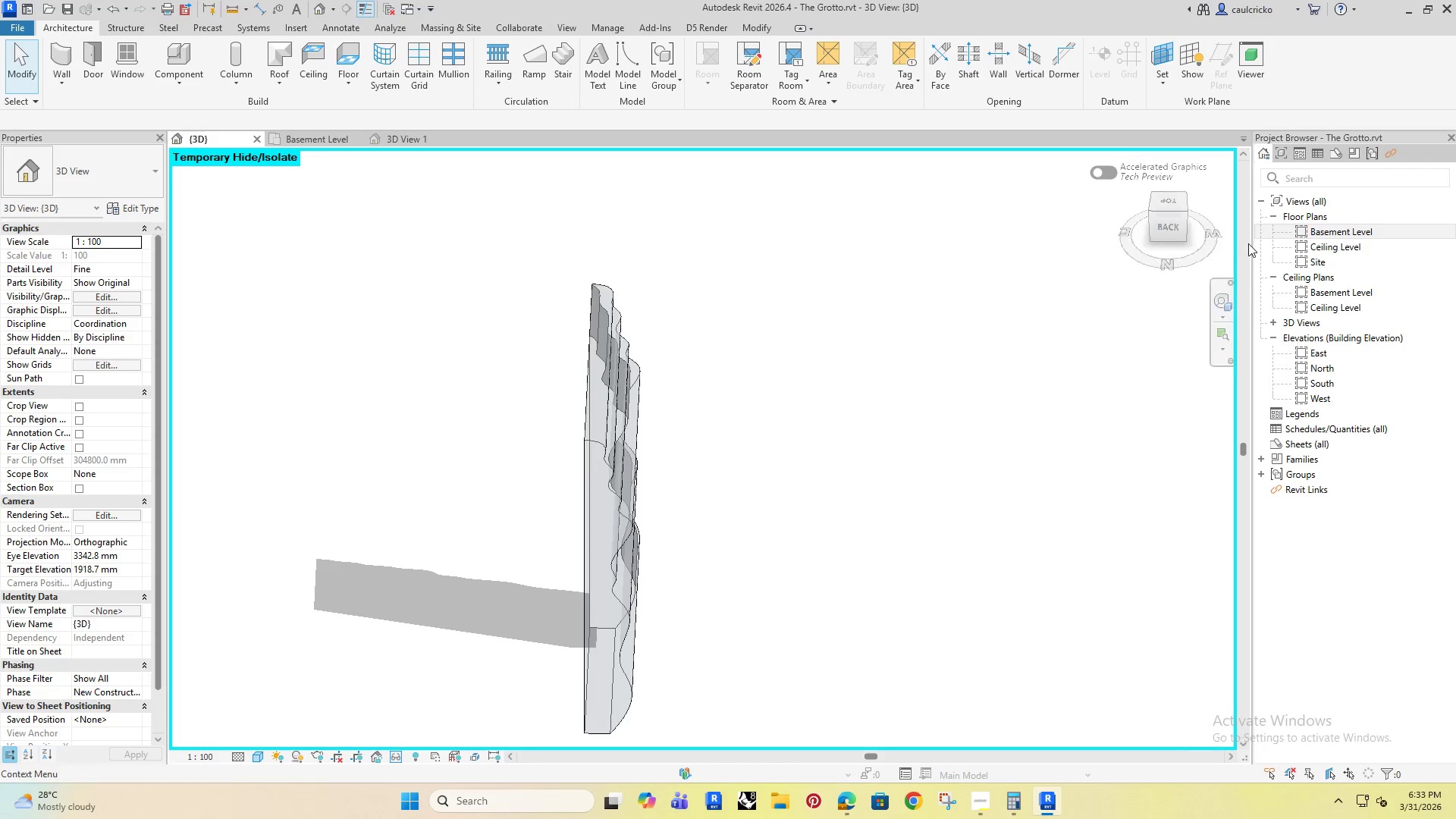 
key(Shift+ShiftRight)
 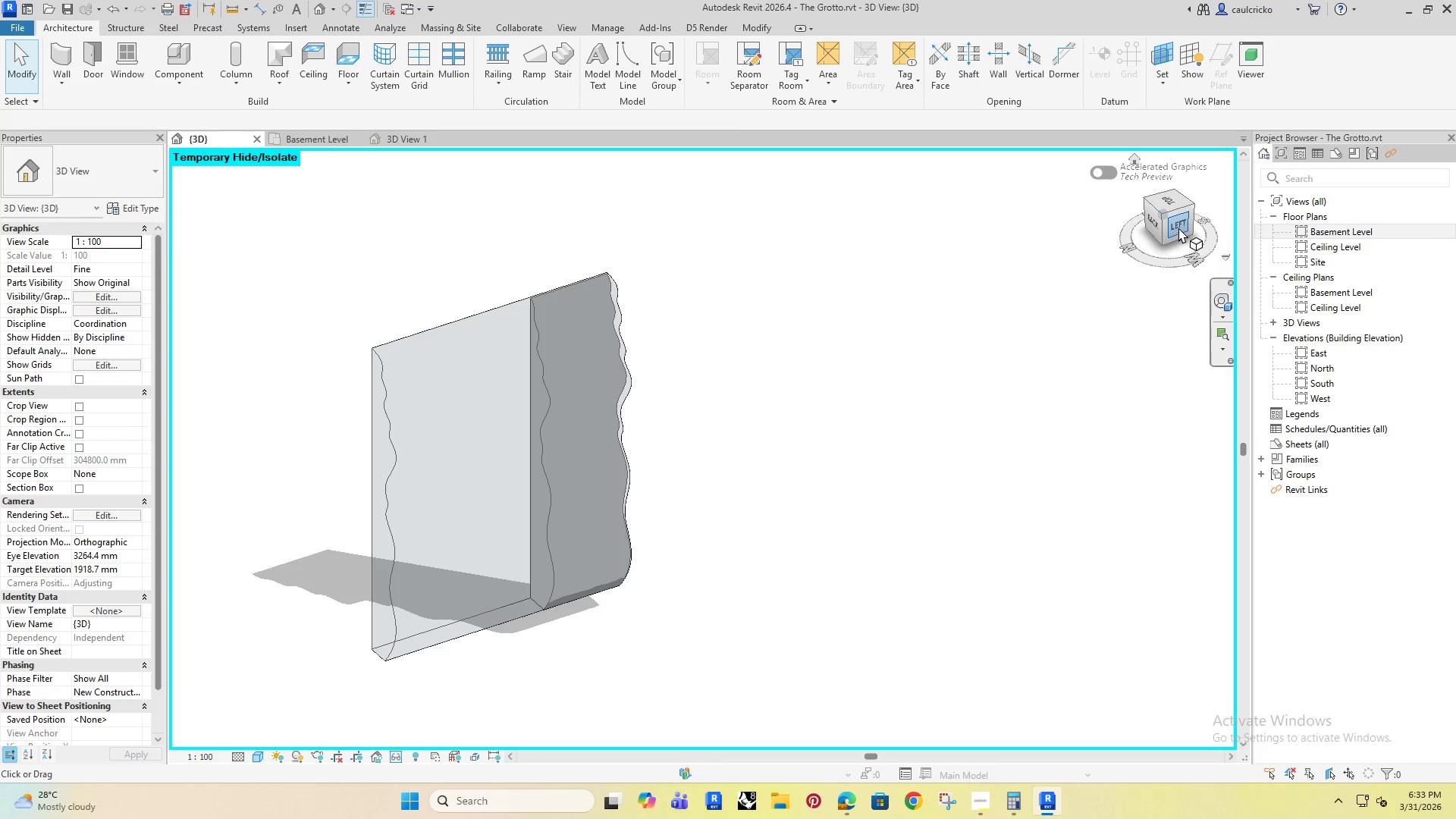 
left_click([1175, 221])
 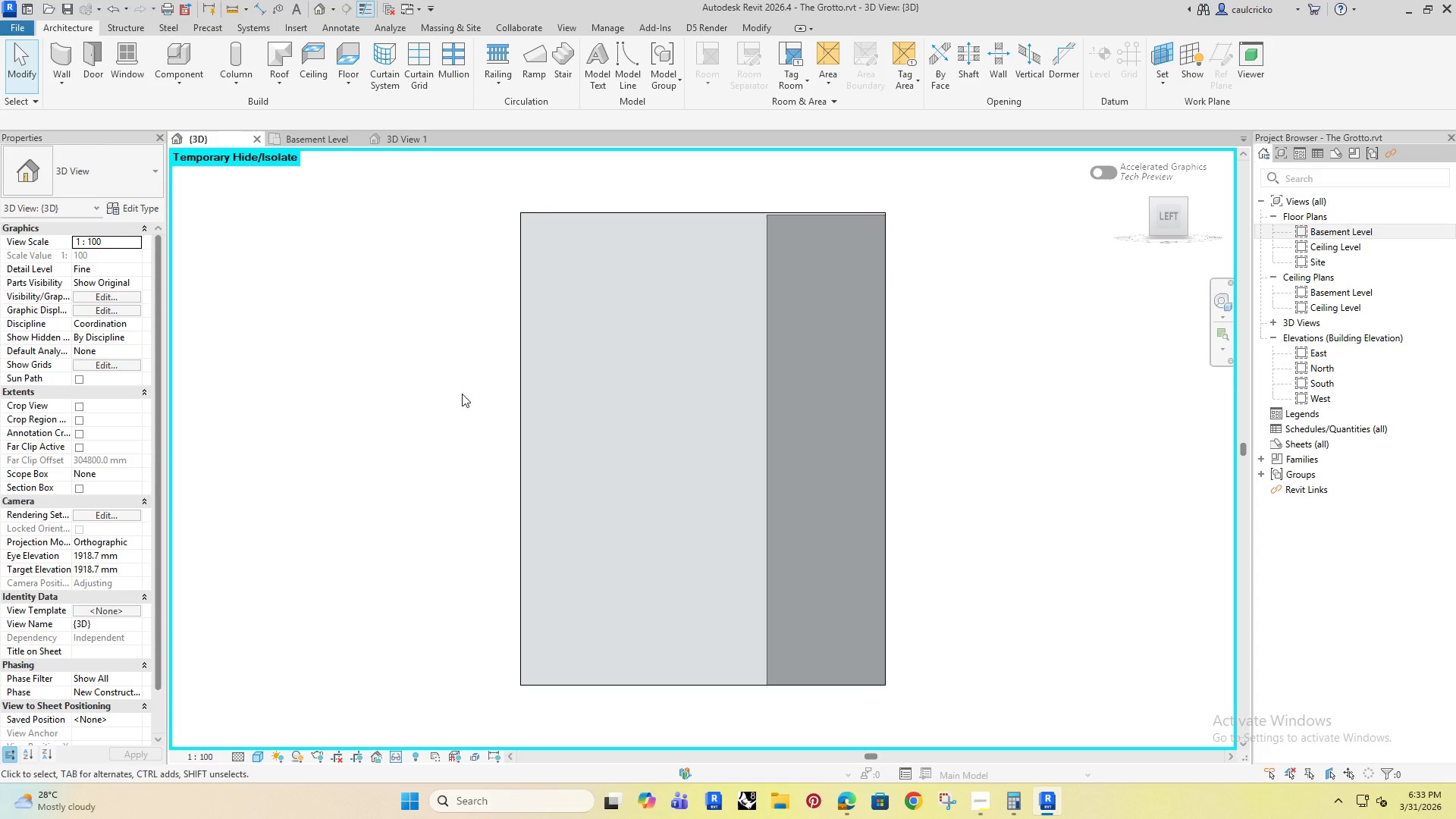 
type(di)
 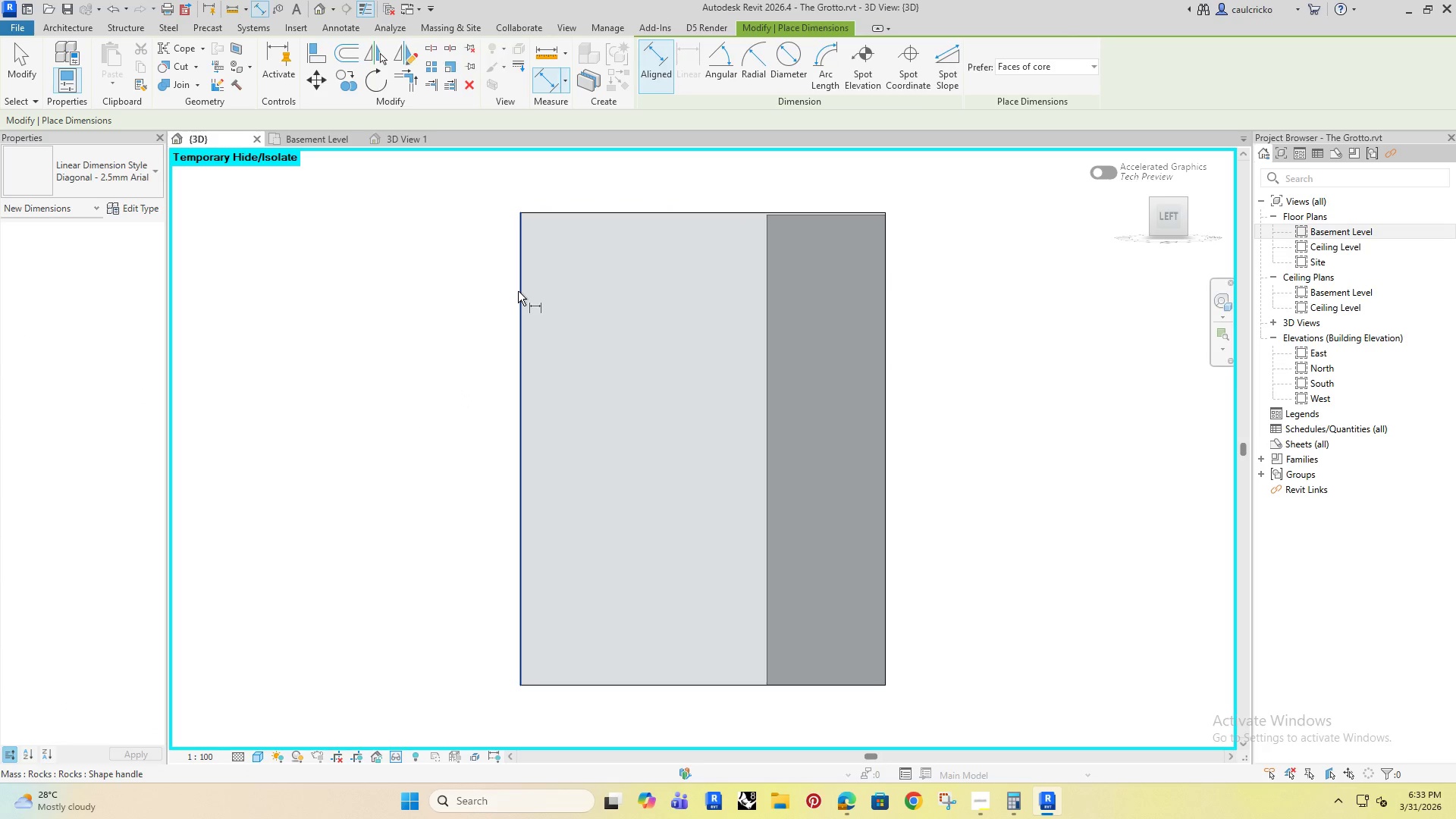 
left_click([518, 291])
 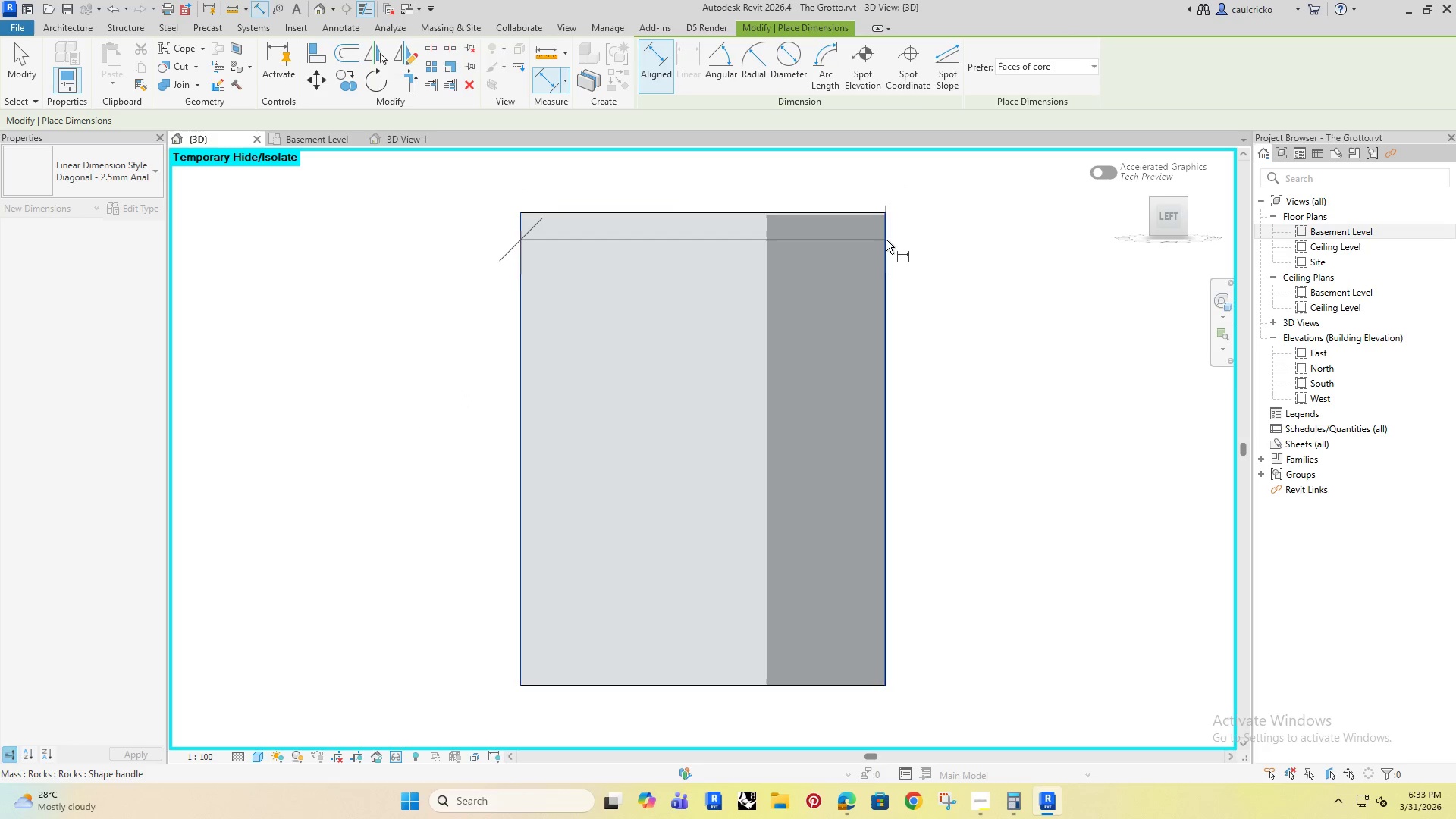 
left_click([886, 240])
 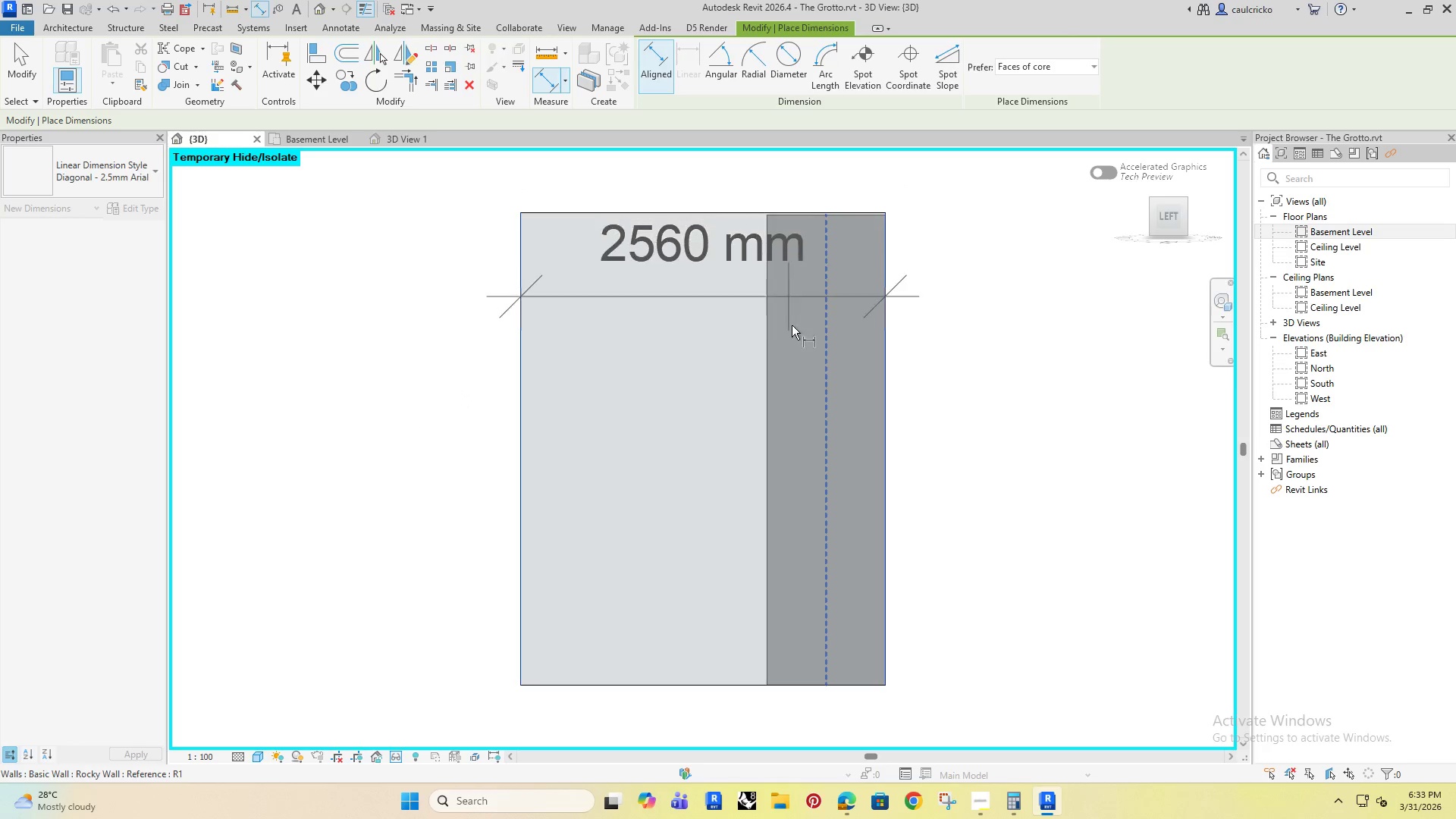 
left_click([676, 220])
 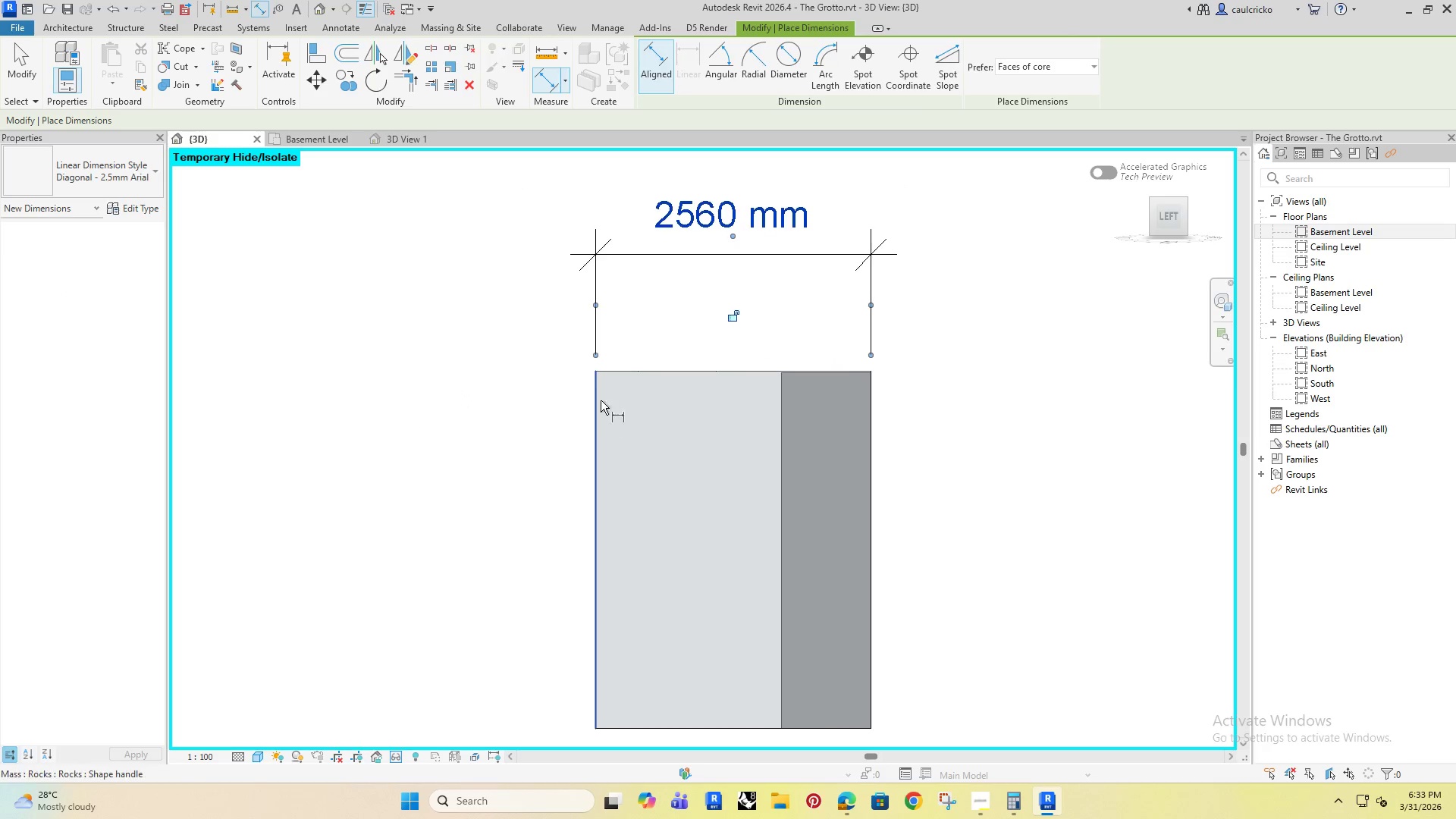 
scroll: coordinate [789, 348], scroll_direction: down, amount: 2.0
 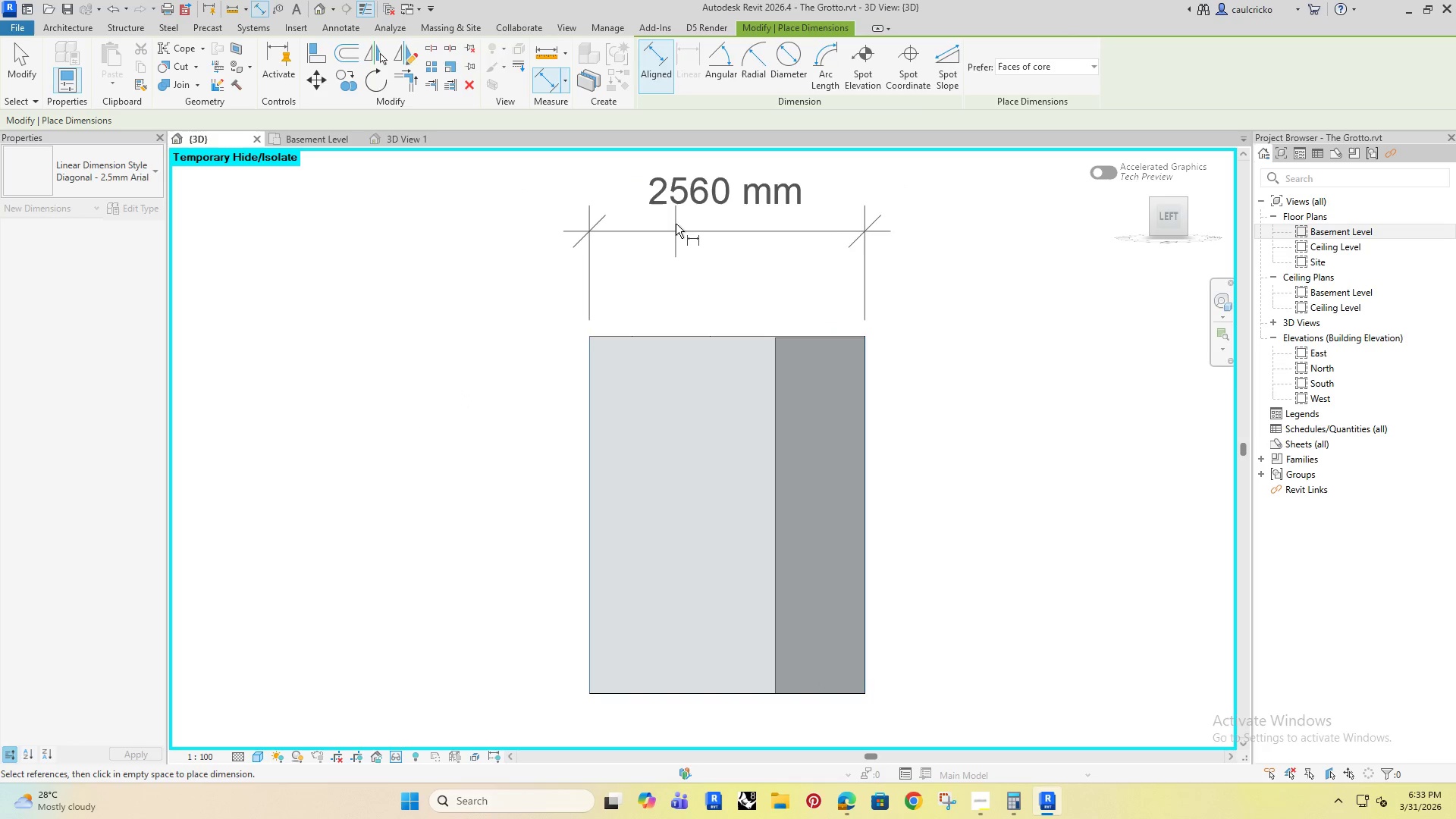 
key(Escape)
 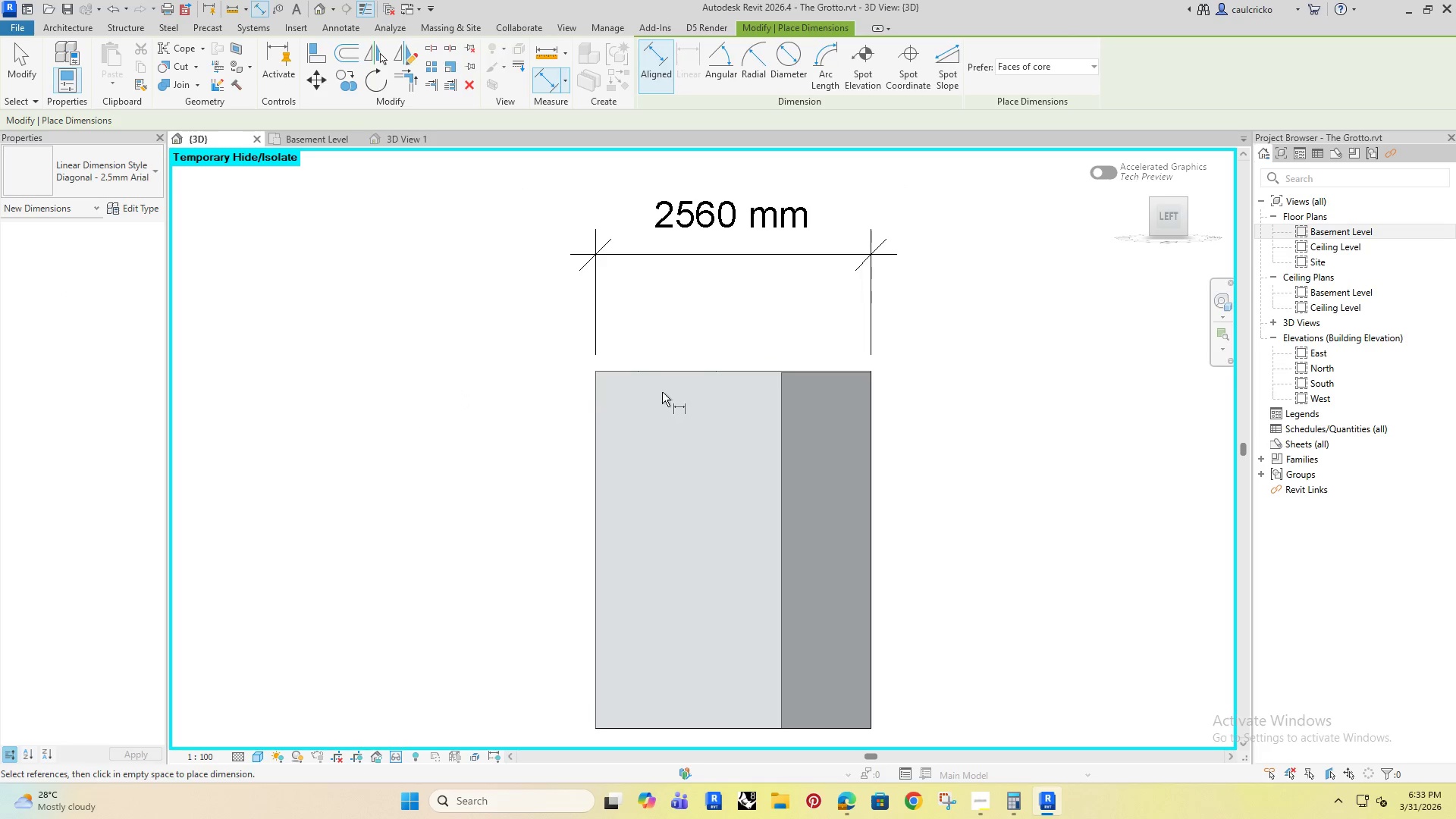 
key(Escape)
 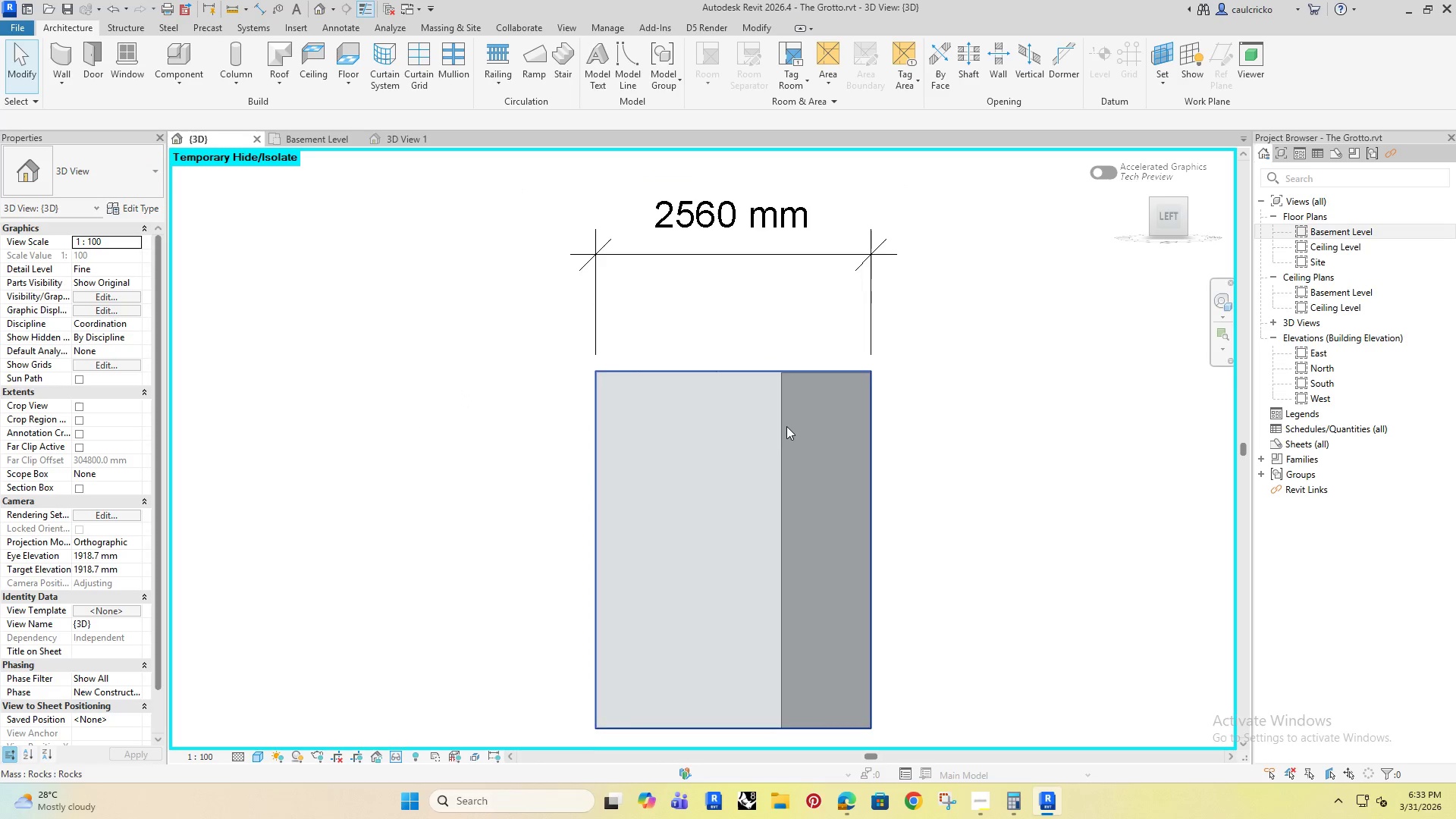 
left_click([785, 425])
 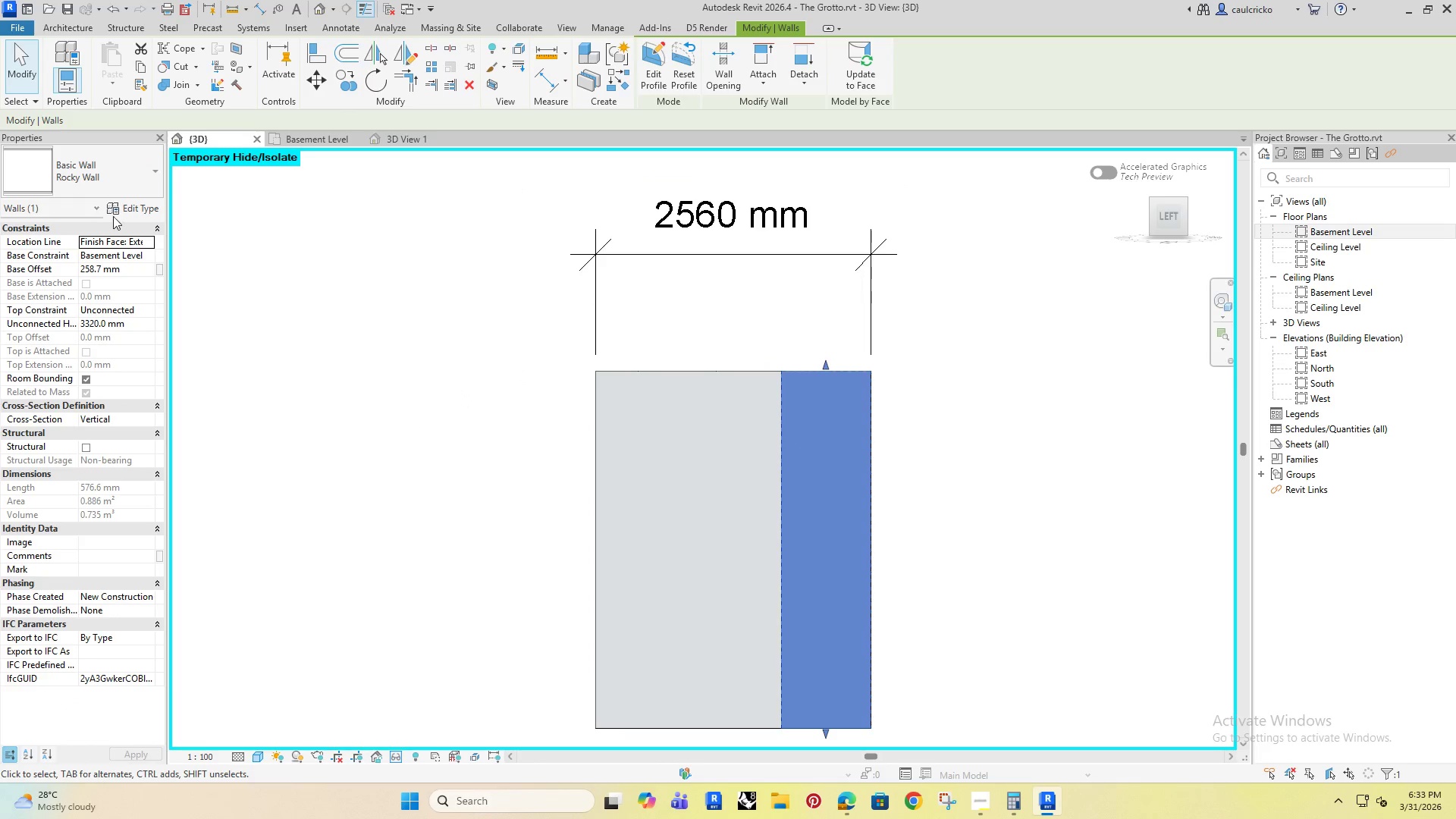 
left_click([132, 206])
 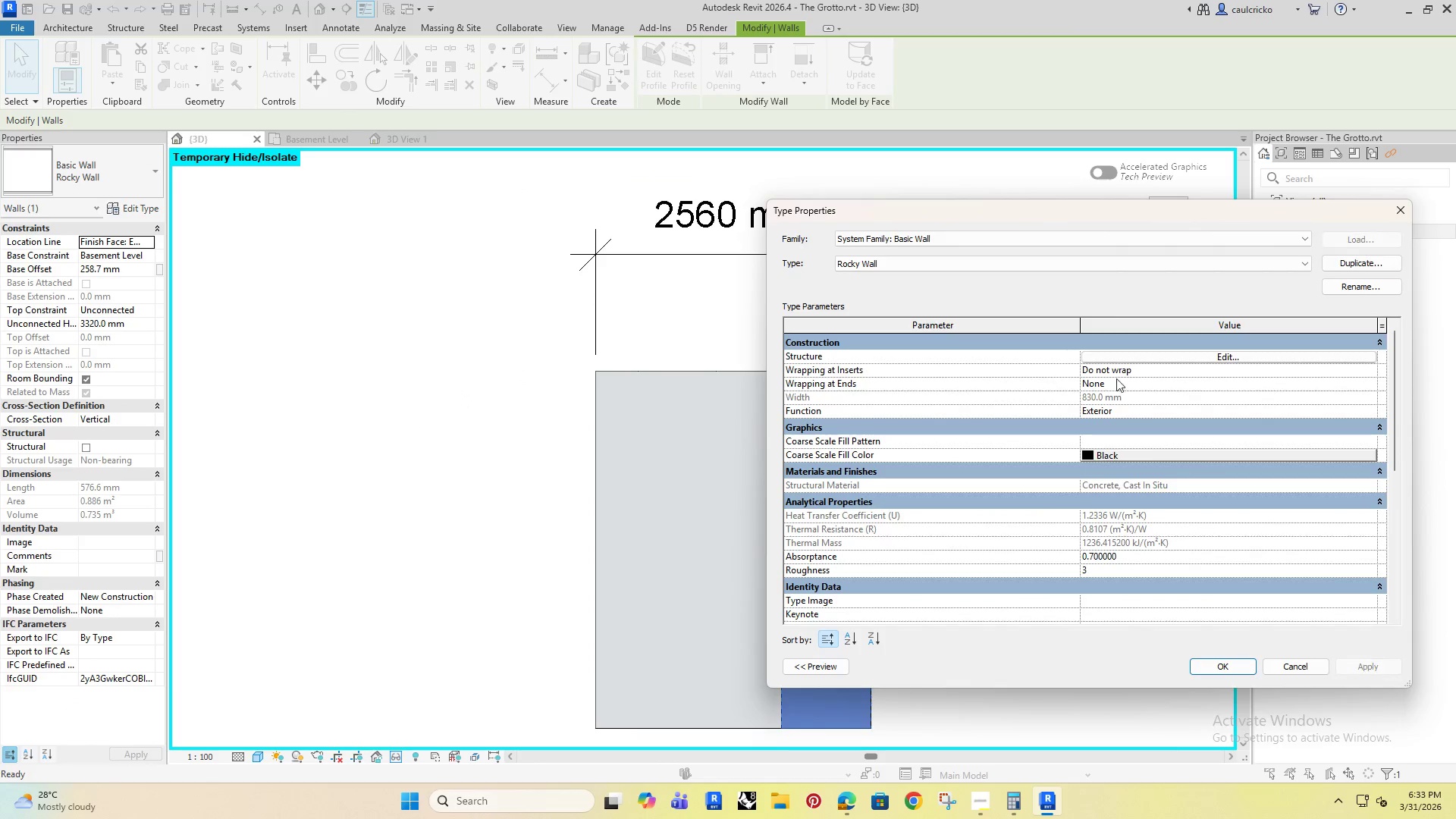 
left_click([1153, 350])
 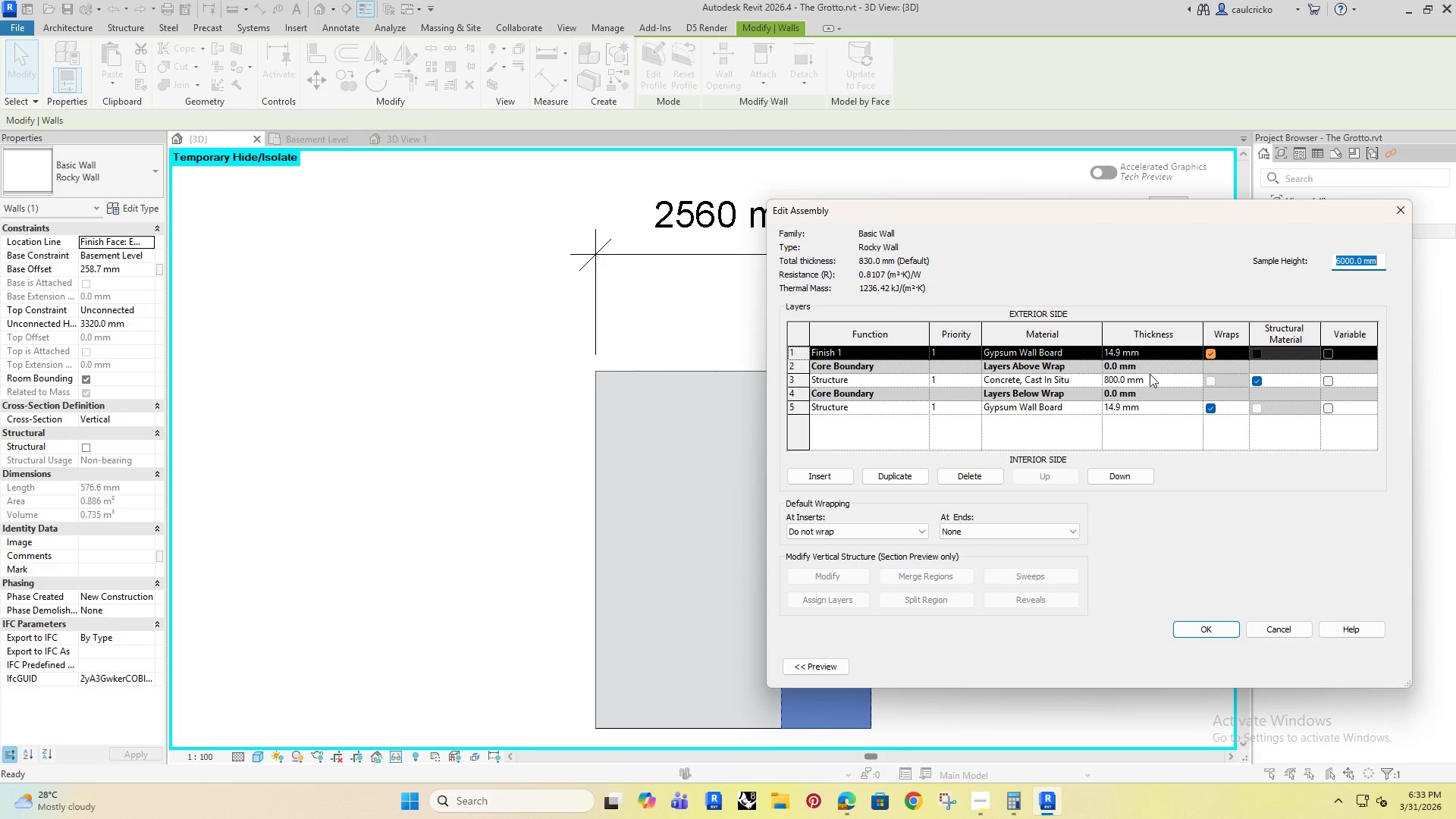 
left_click([1159, 381])
 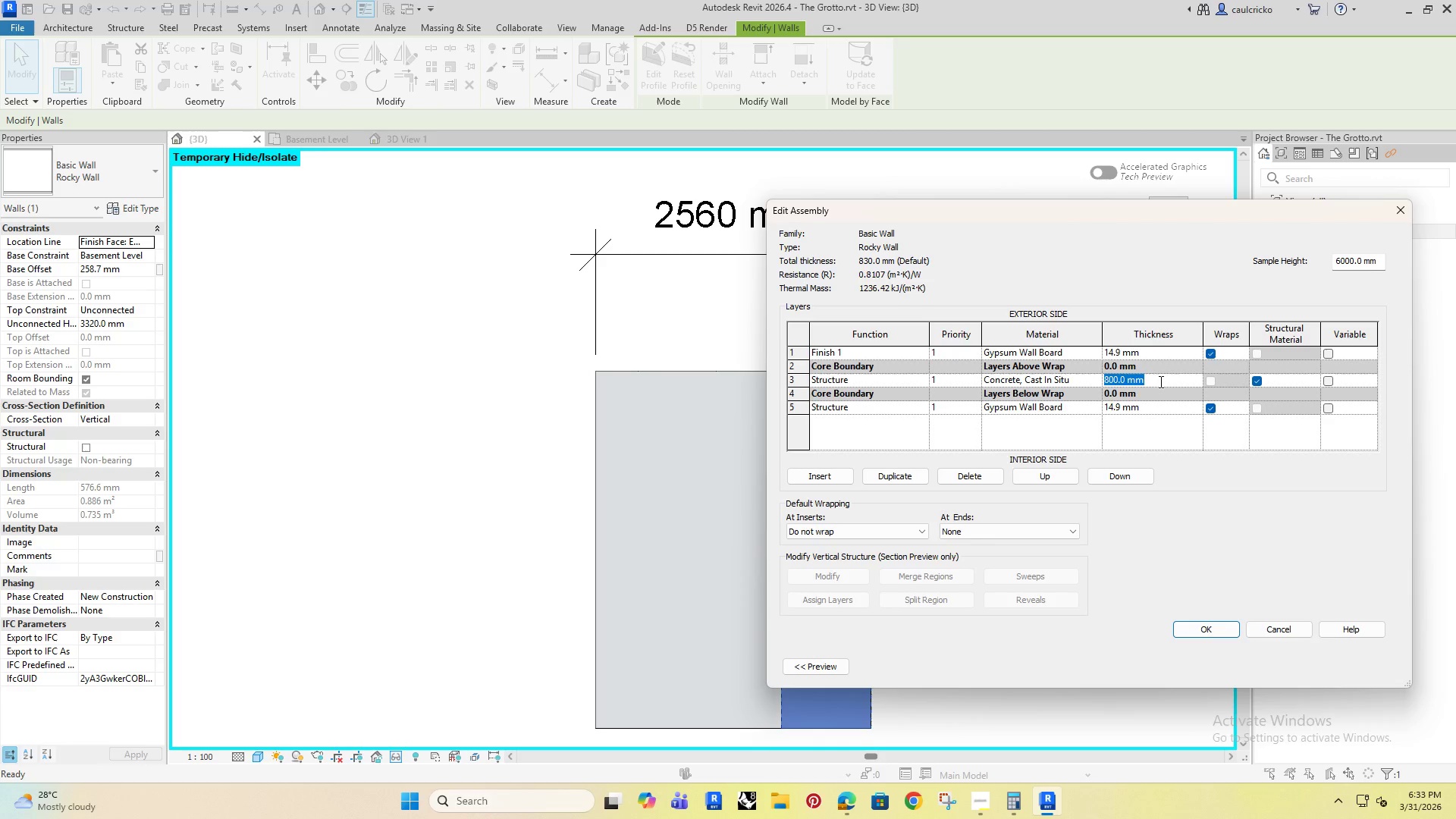 
type(2650)
 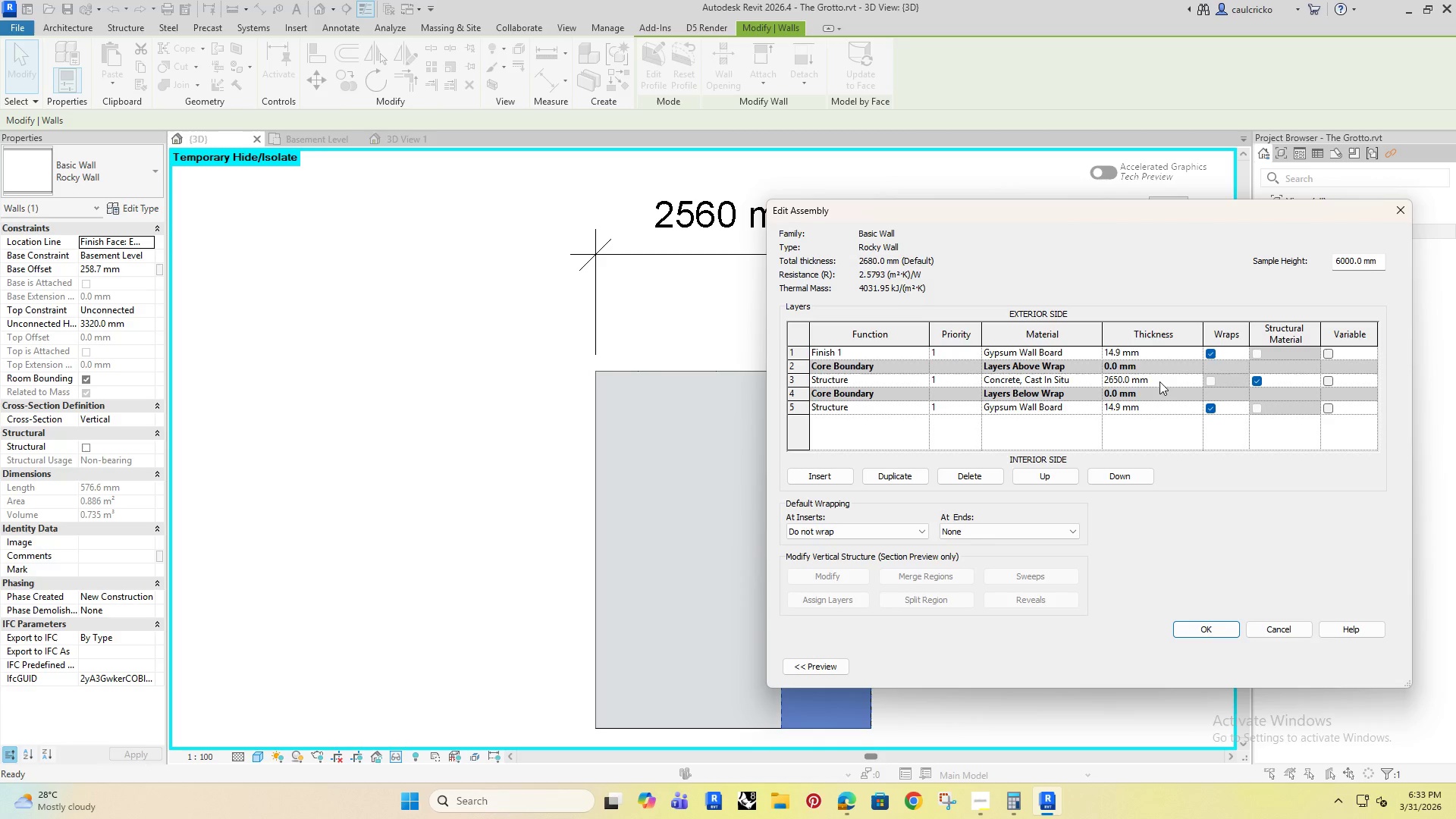 
key(Enter)
 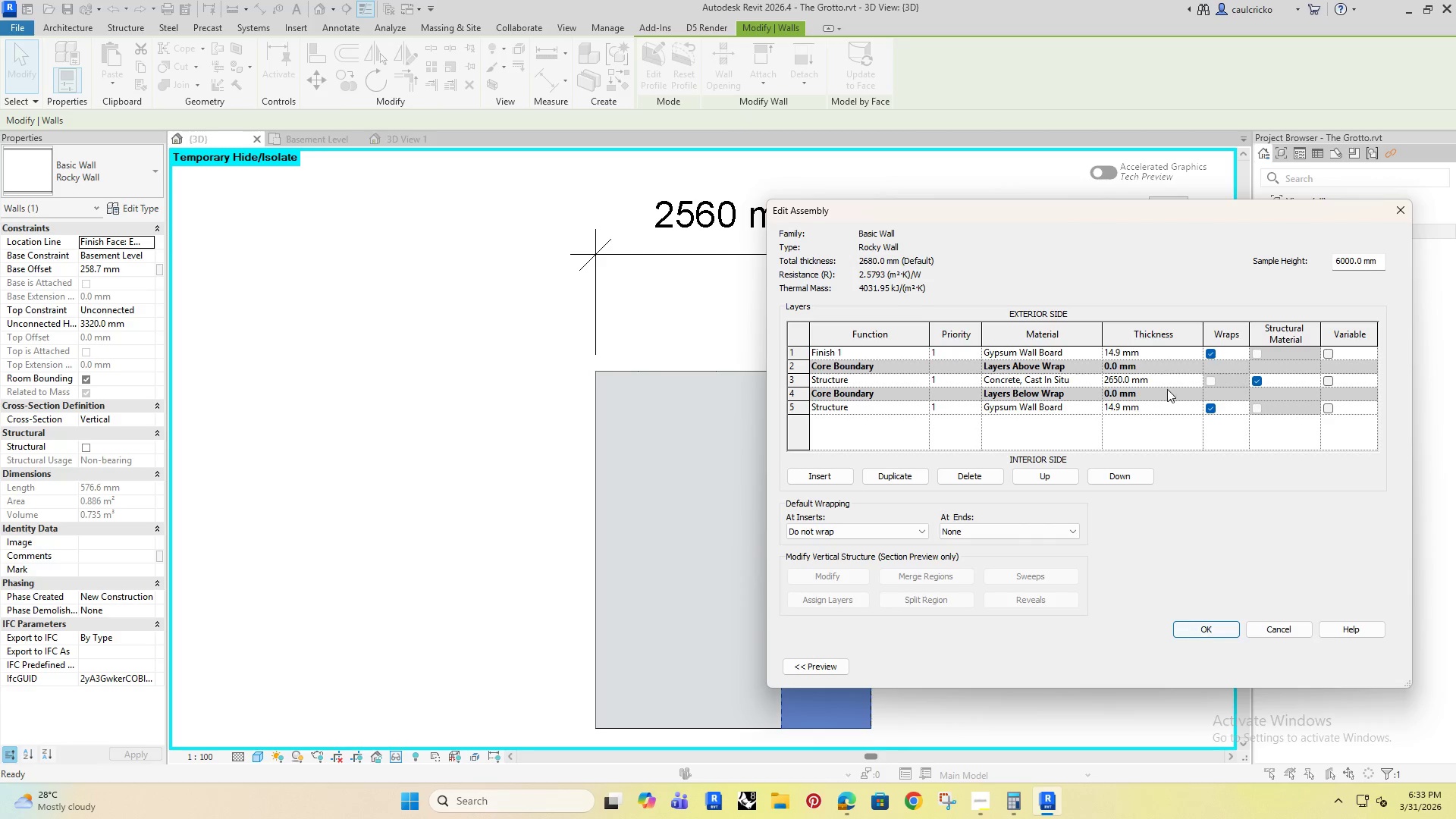 
left_click([1159, 380])
 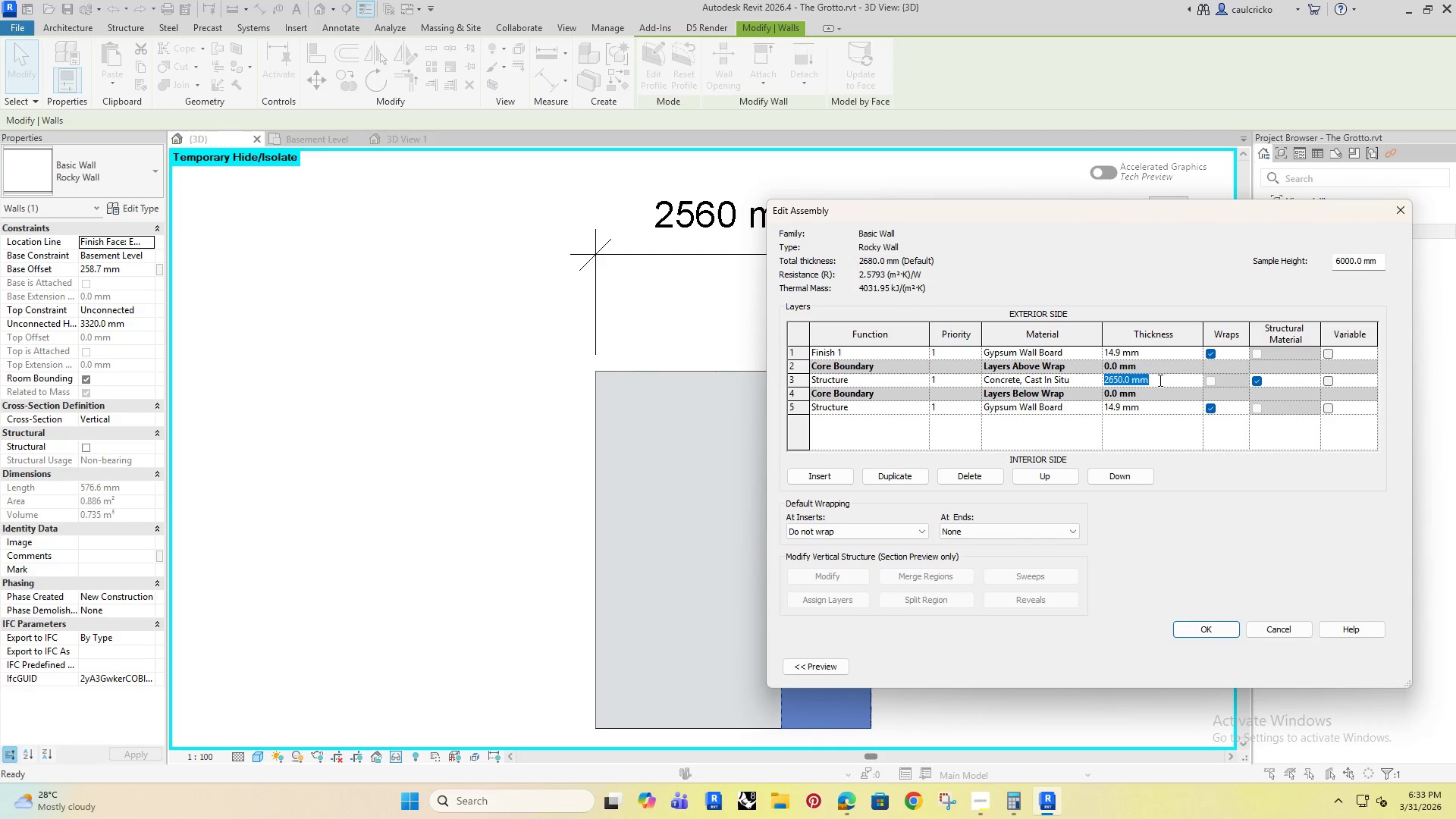 
type(2560)
 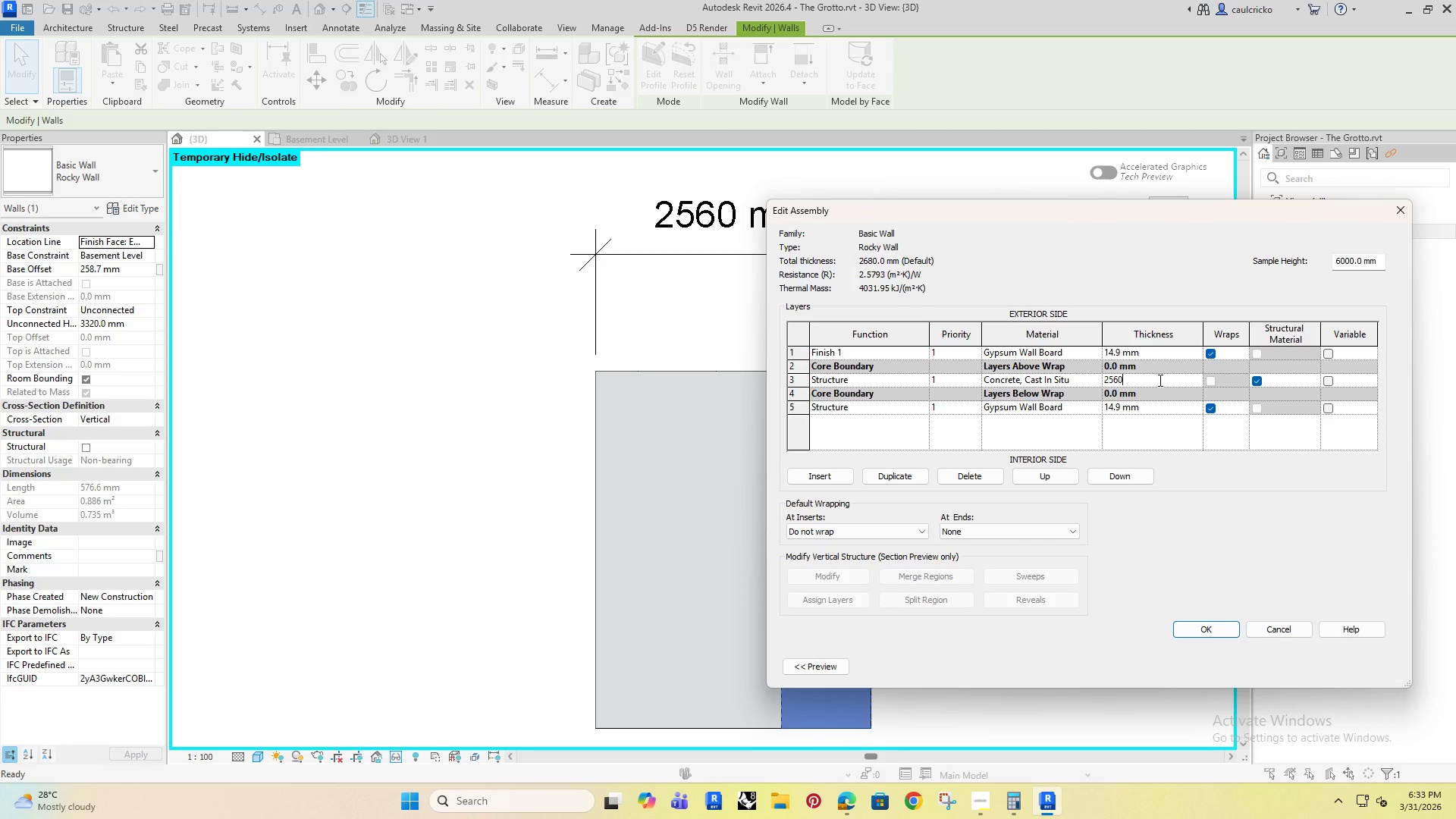 
key(Enter)
 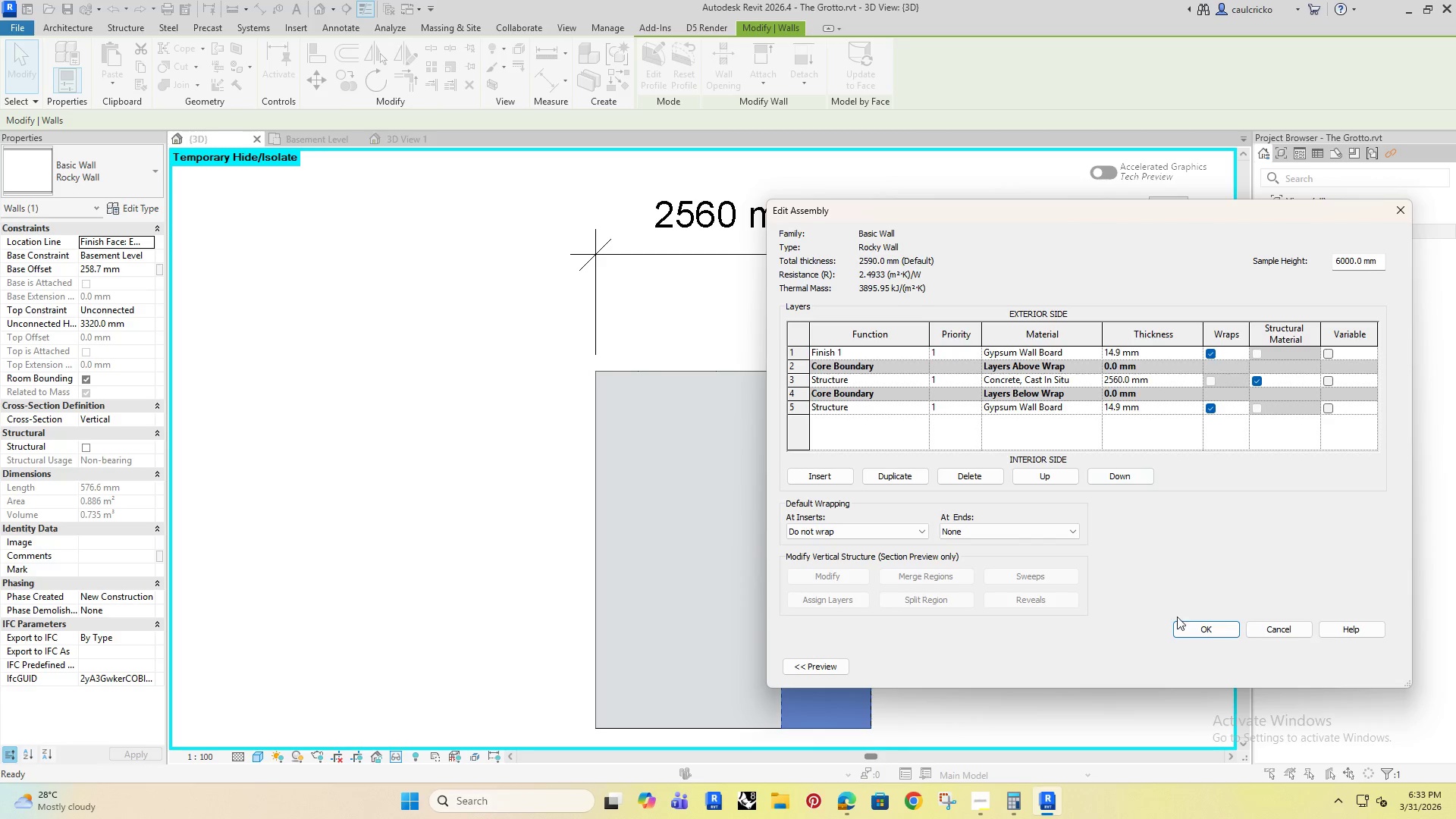 
left_click([1197, 626])
 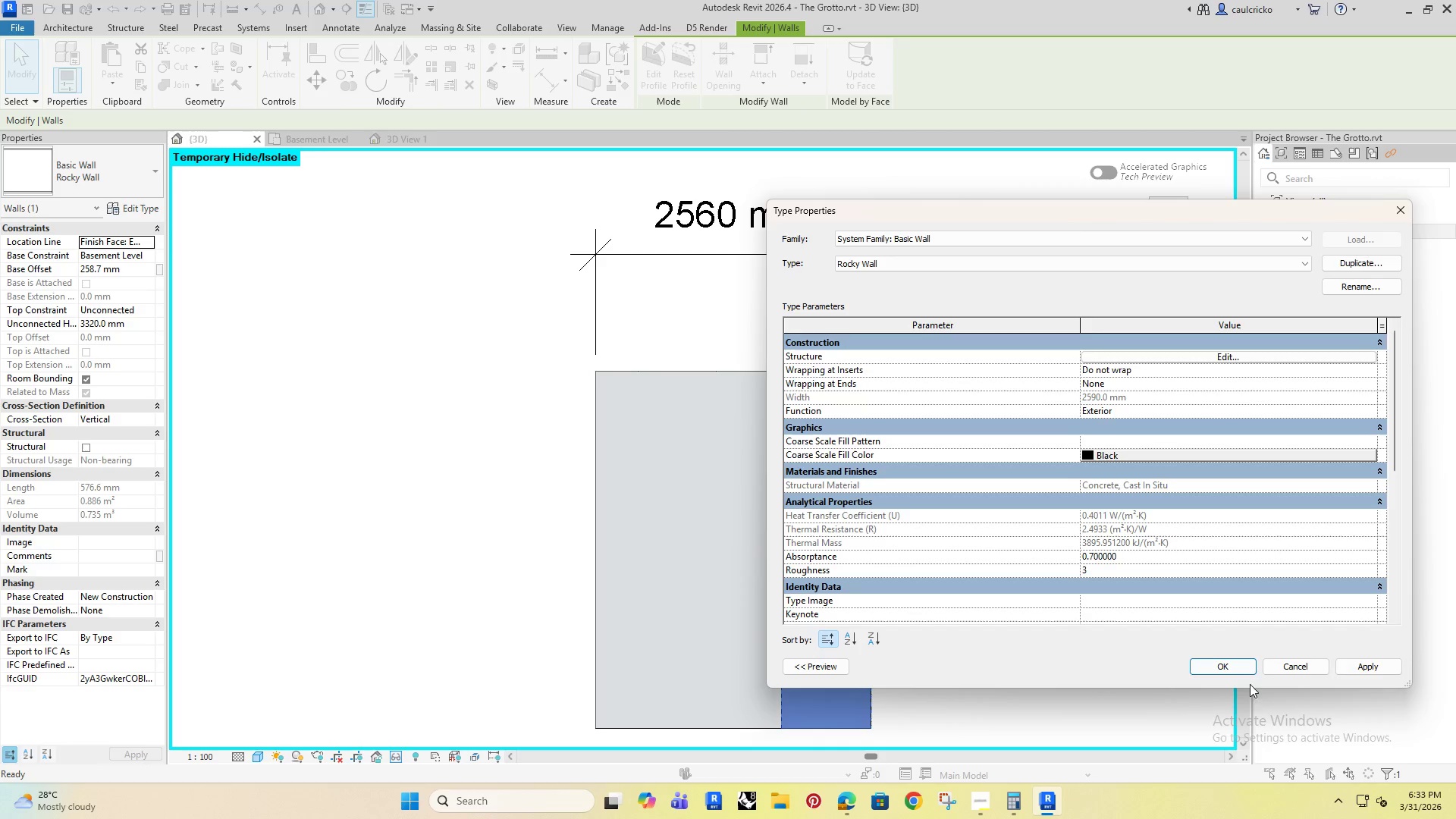 
left_click([1233, 673])
 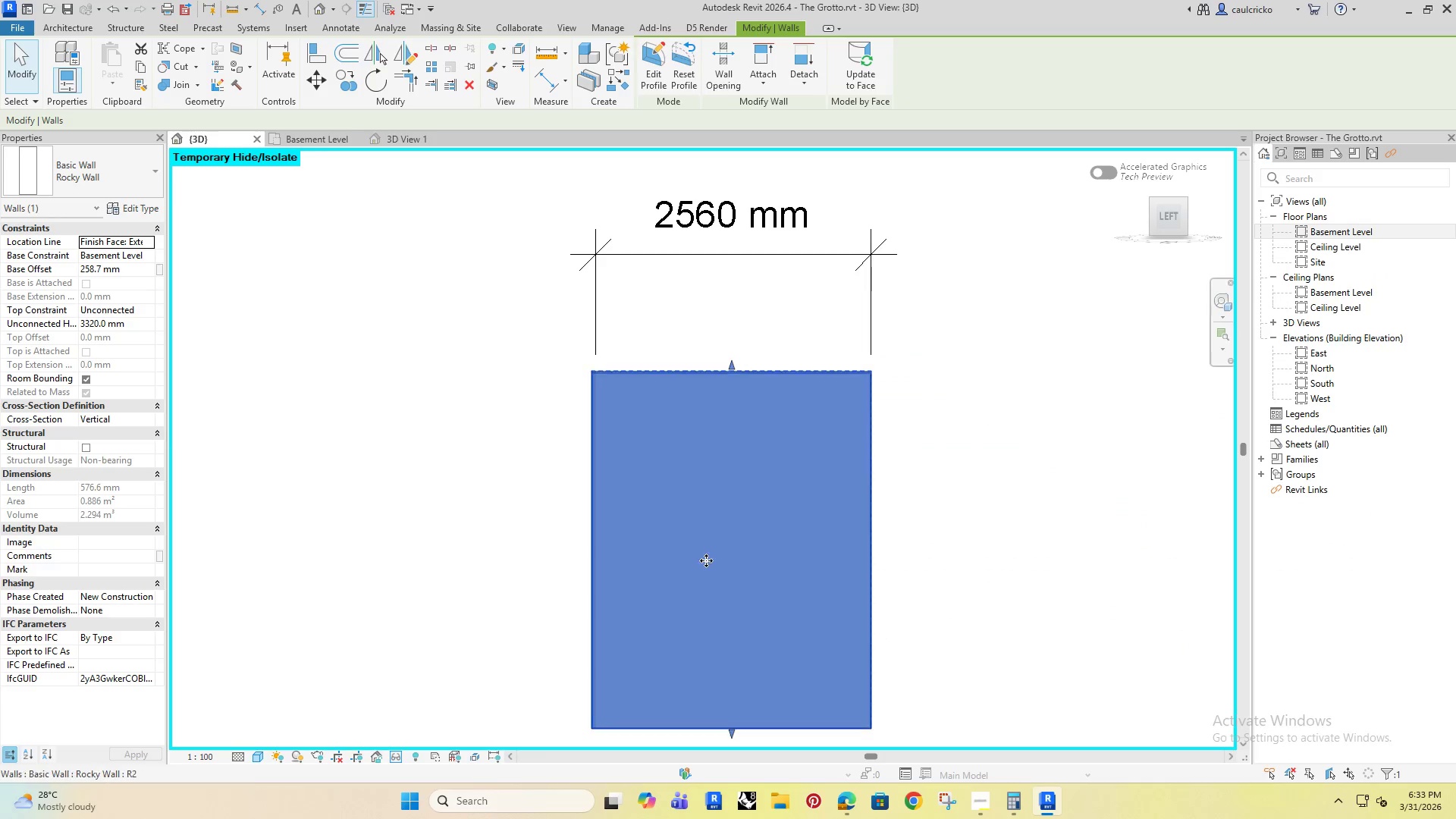 
left_click([438, 496])
 